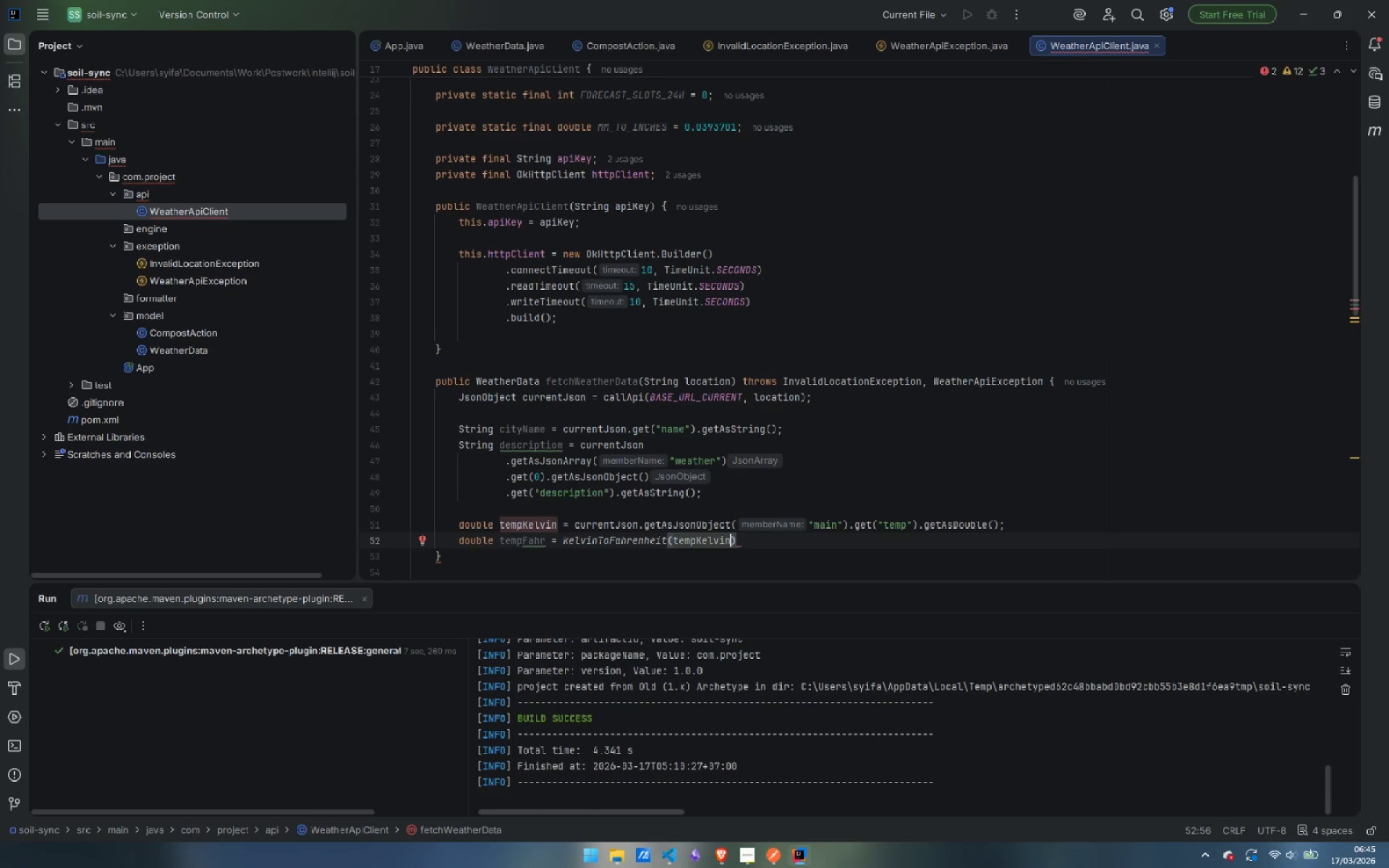 
key(ArrowRight)
 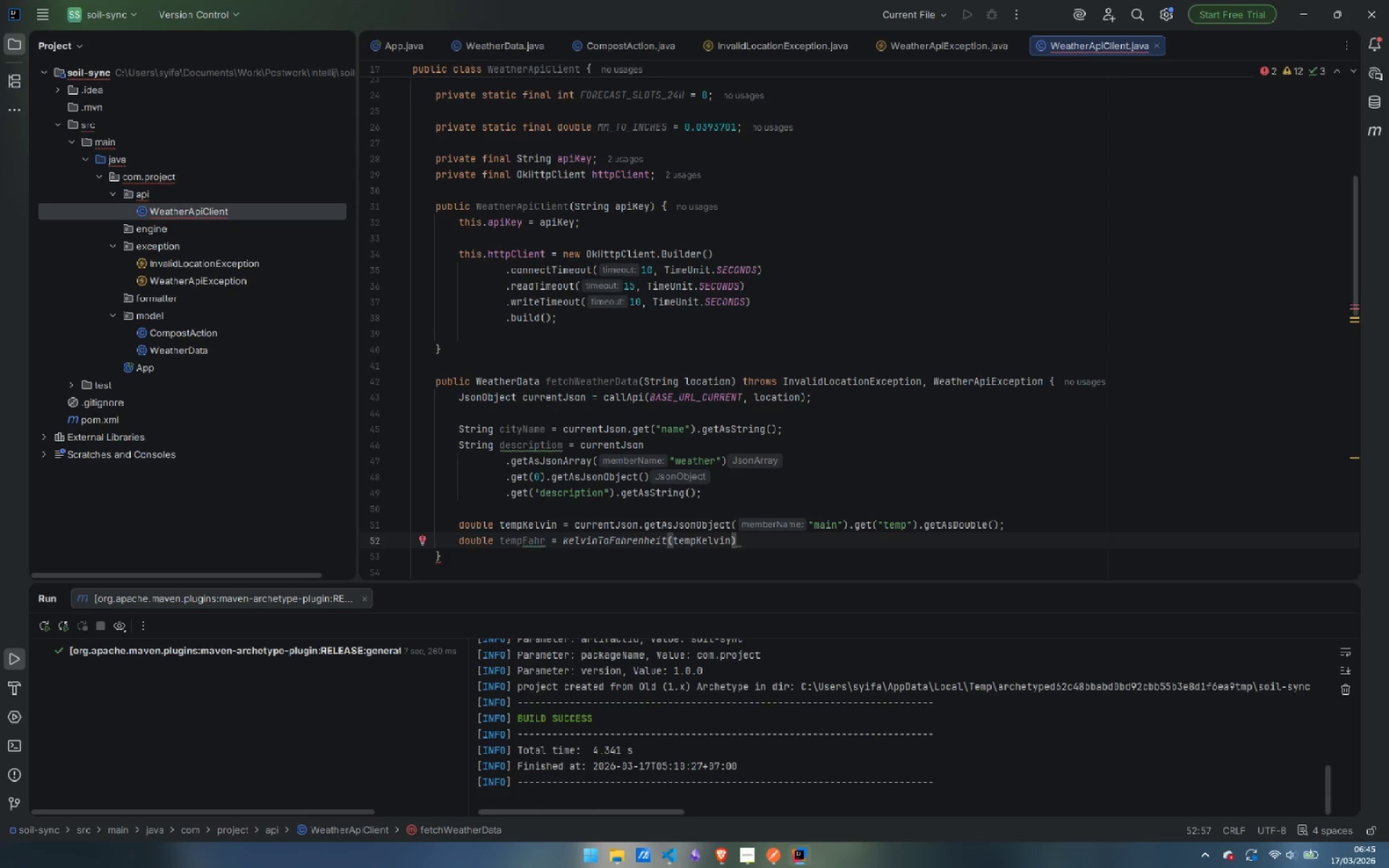 
key(Semicolon)
 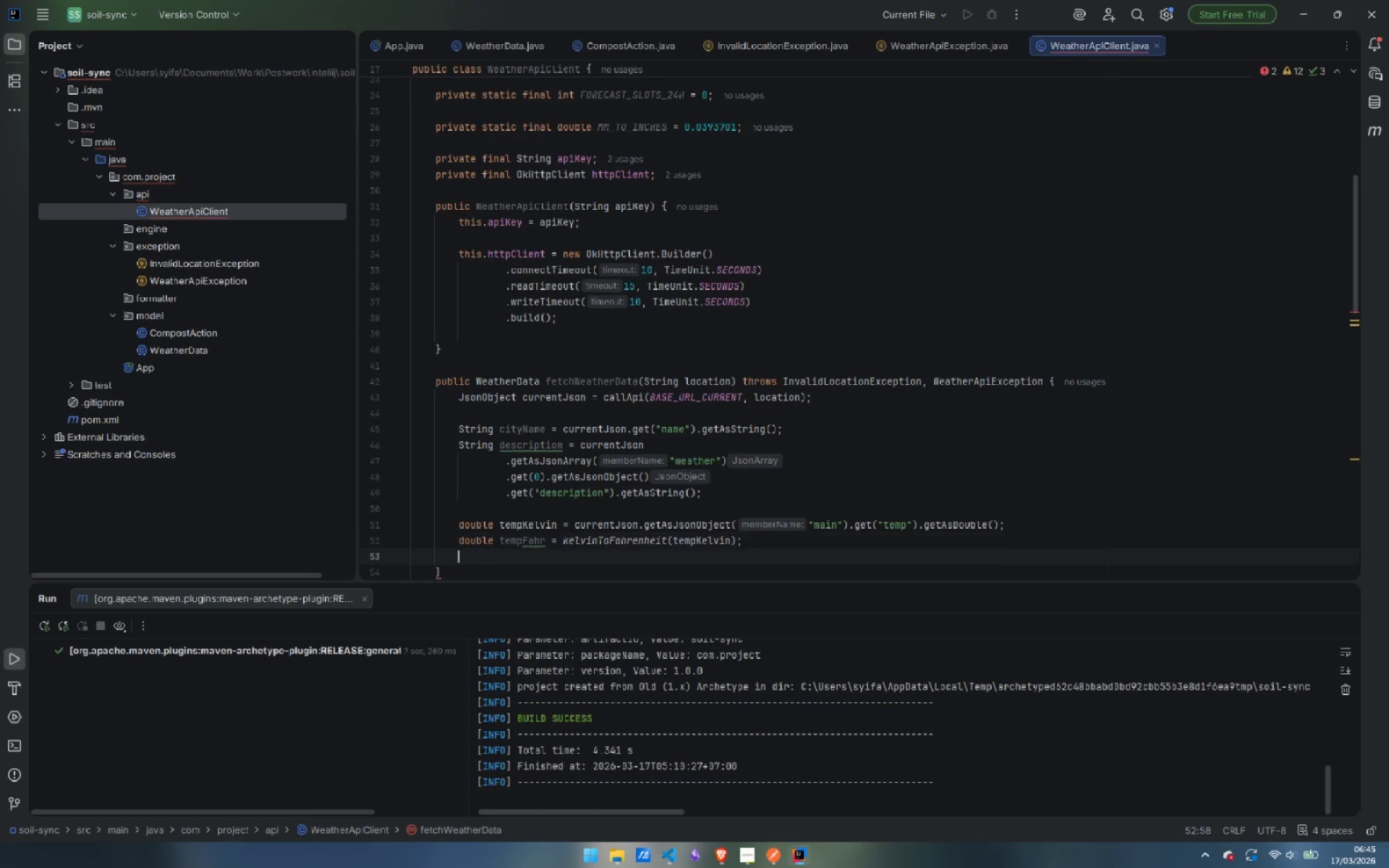 
key(Enter)
 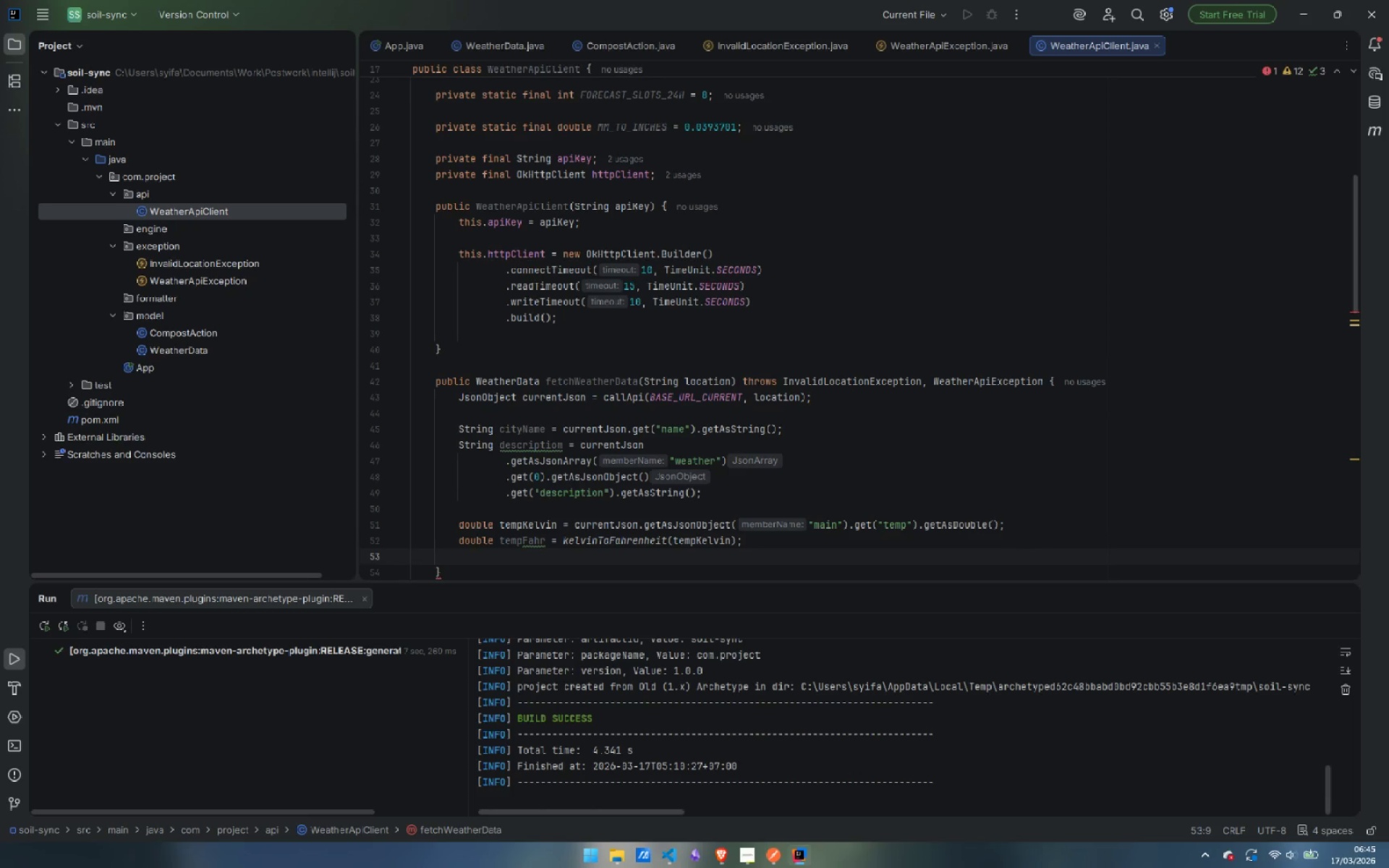 
key(Enter)
 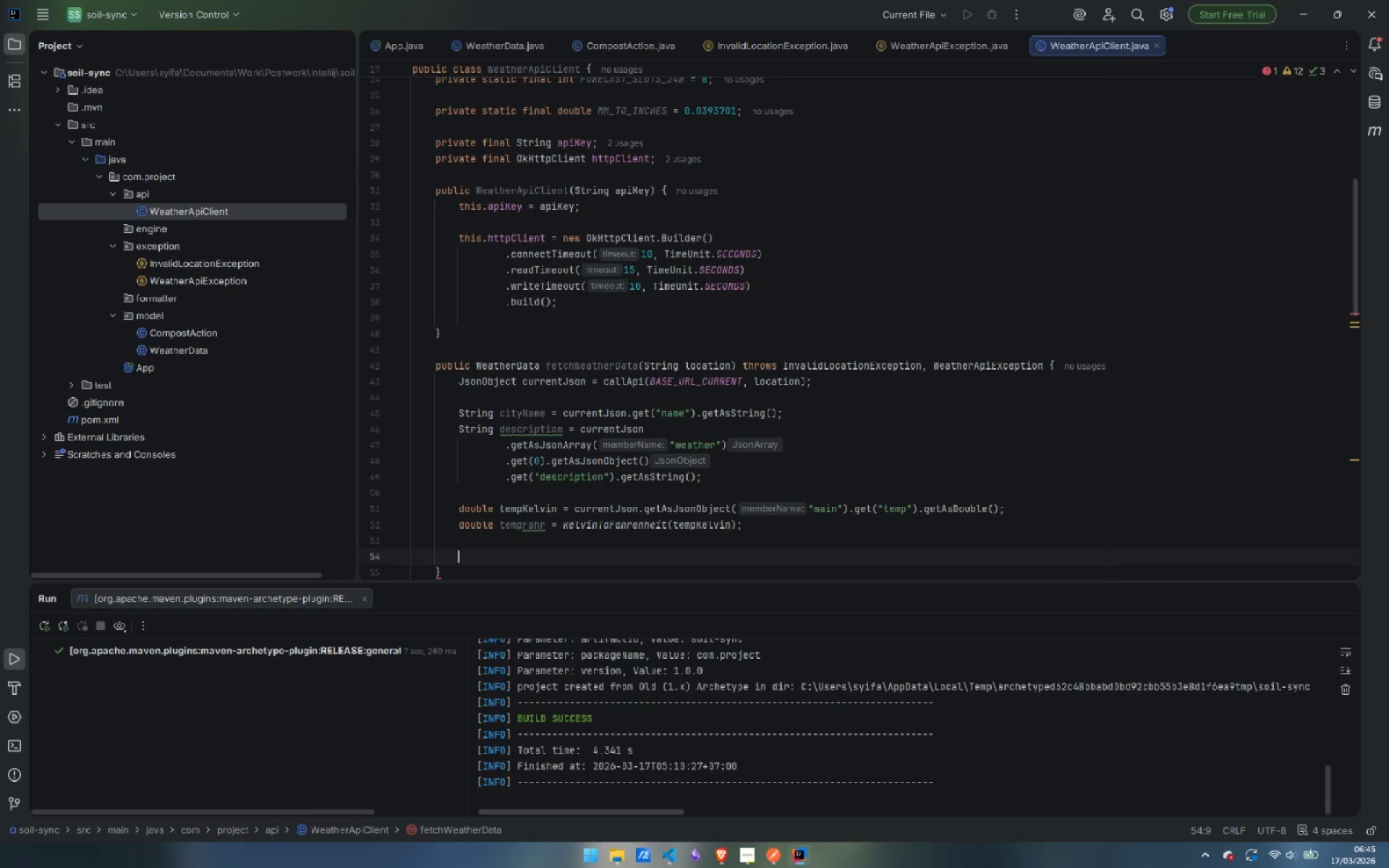 
type(int humidity = curre)
 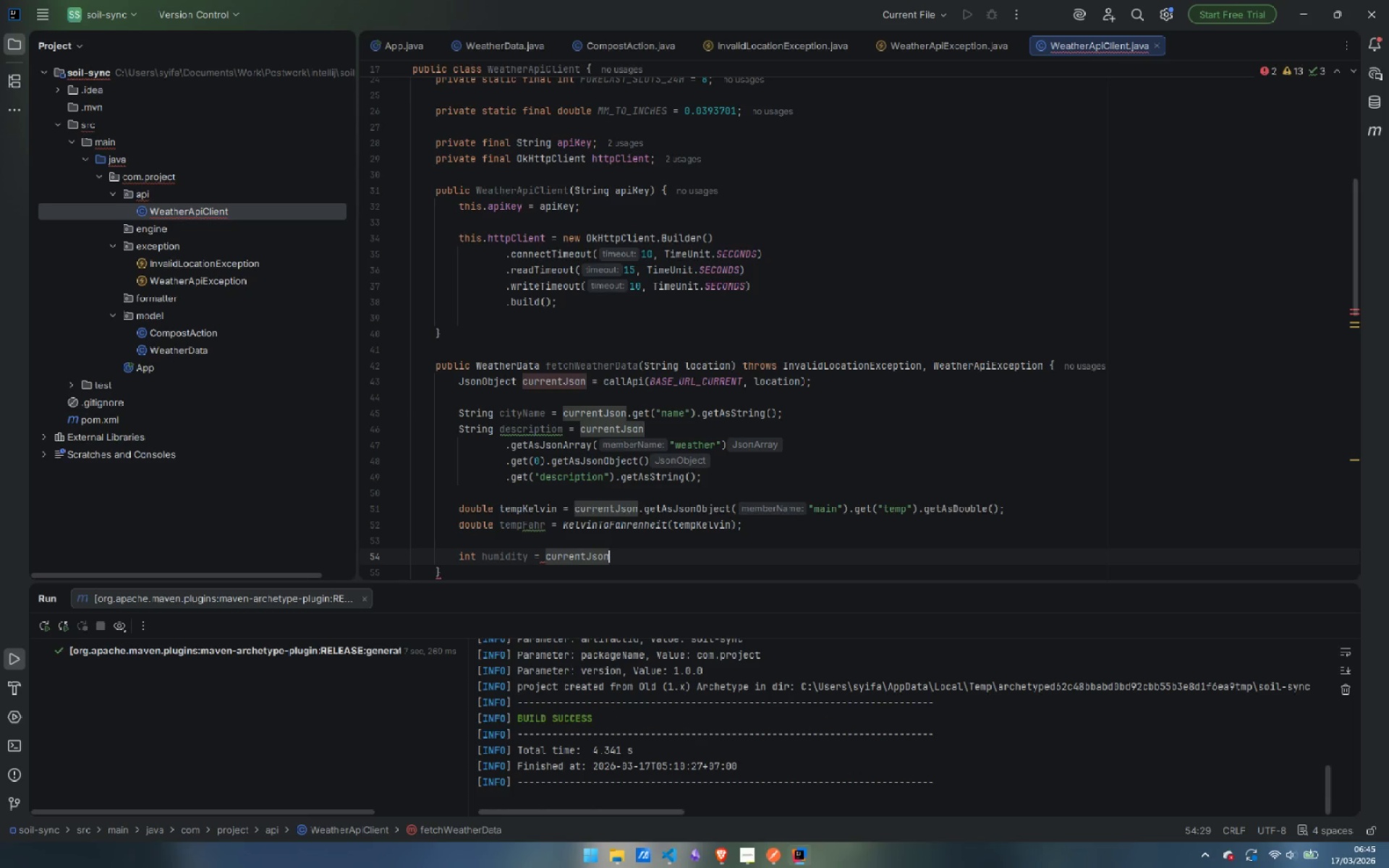 
key(Enter)
 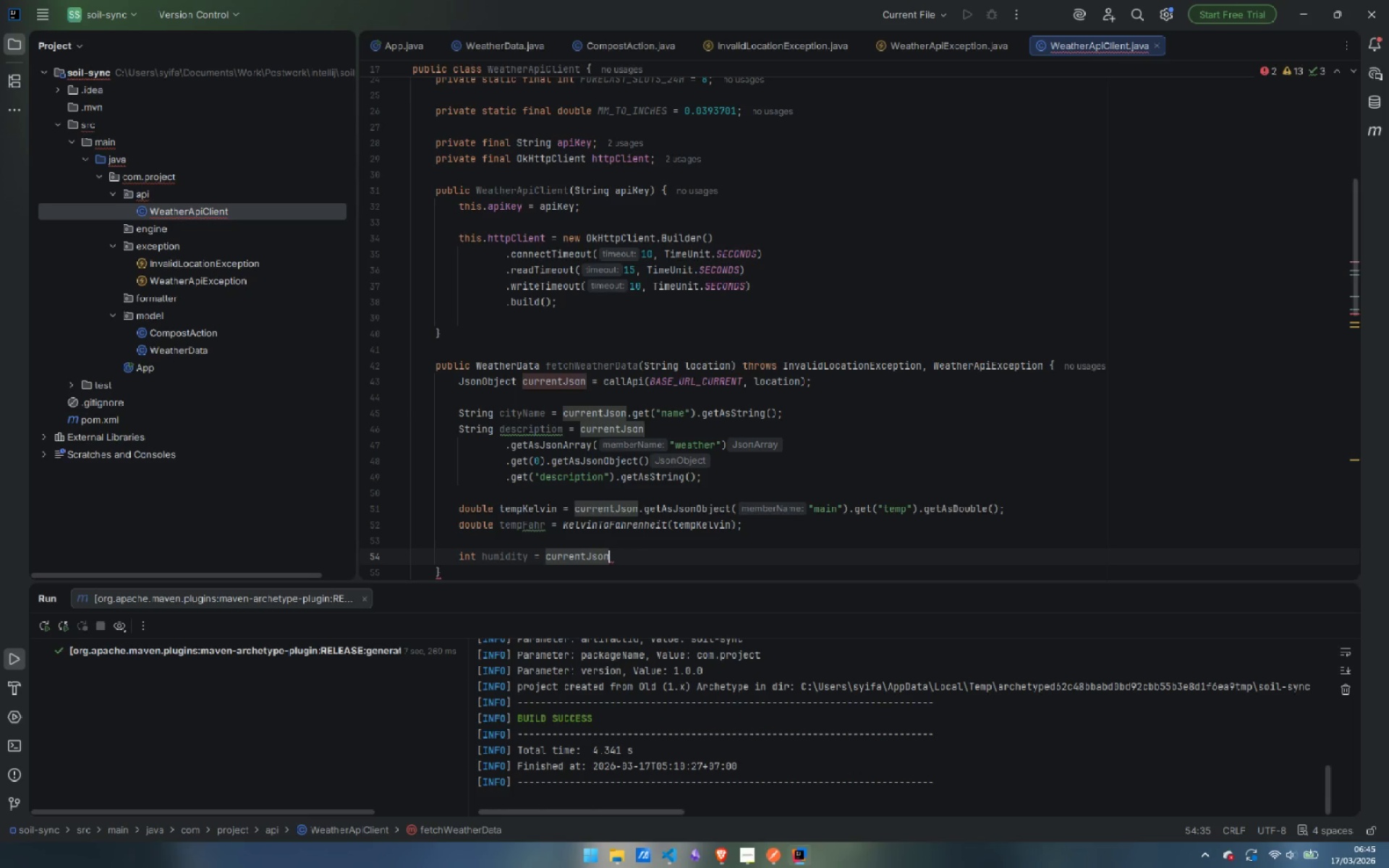 
type(.getAs)
 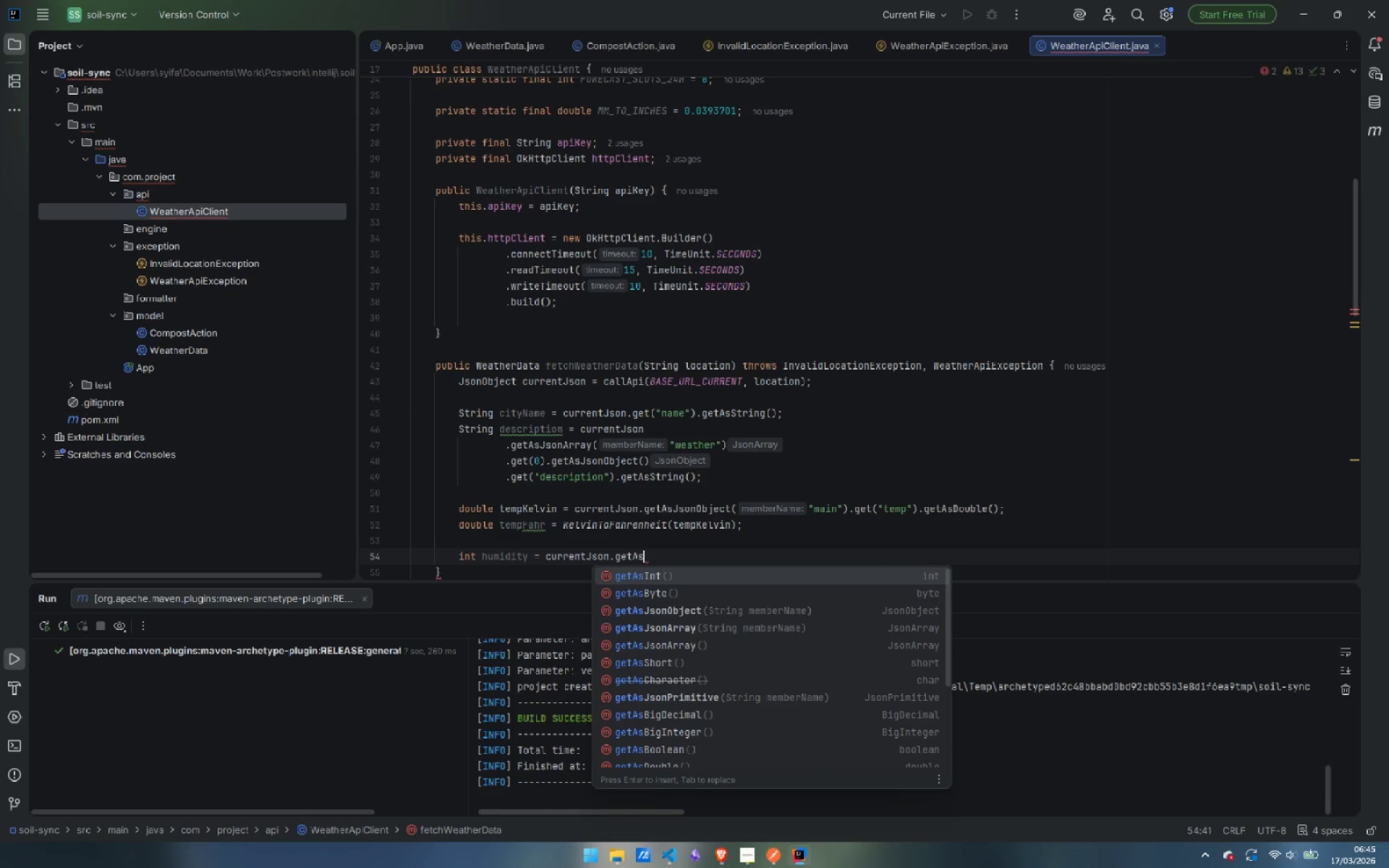 
key(ArrowDown)
 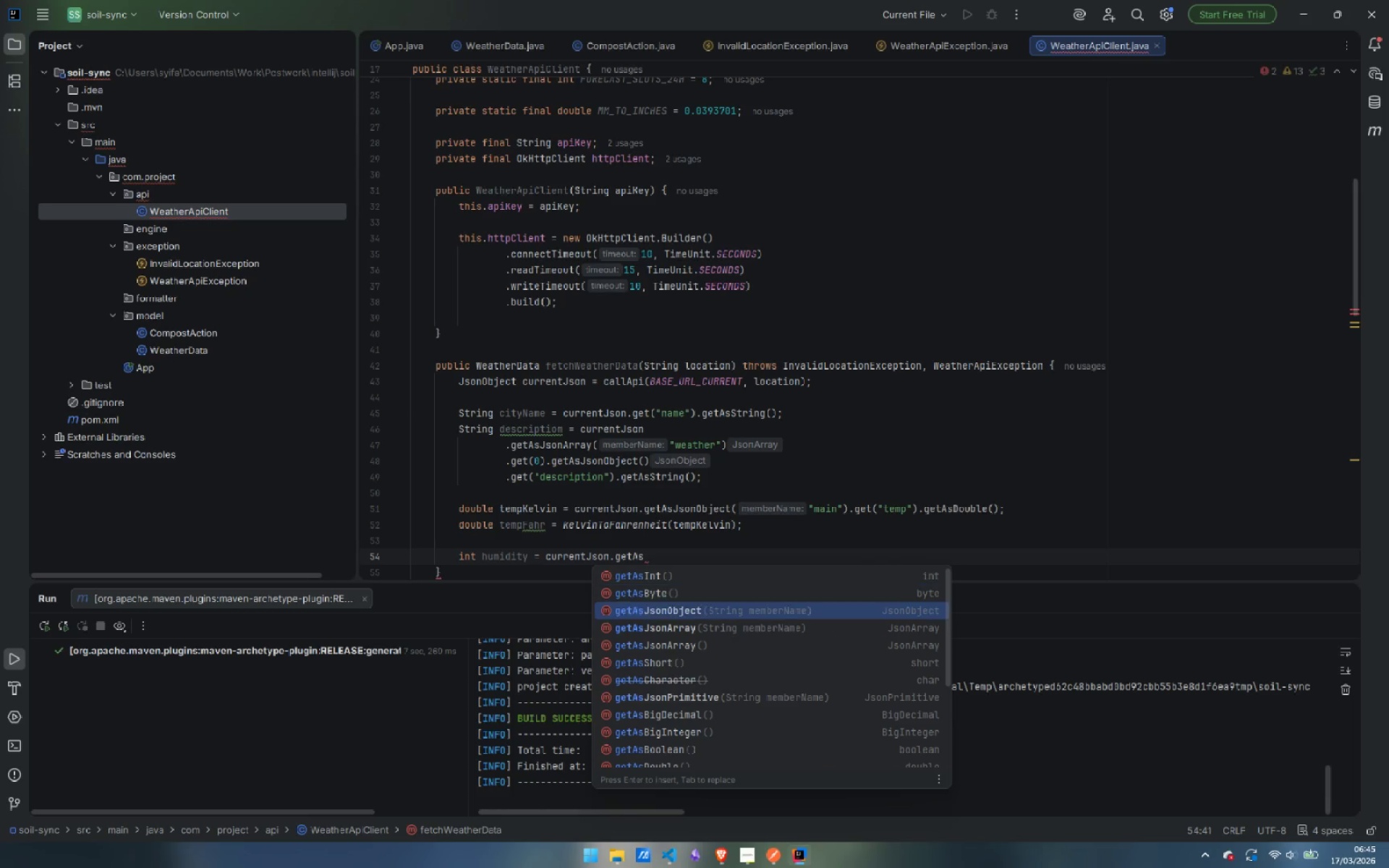 
key(ArrowDown)
 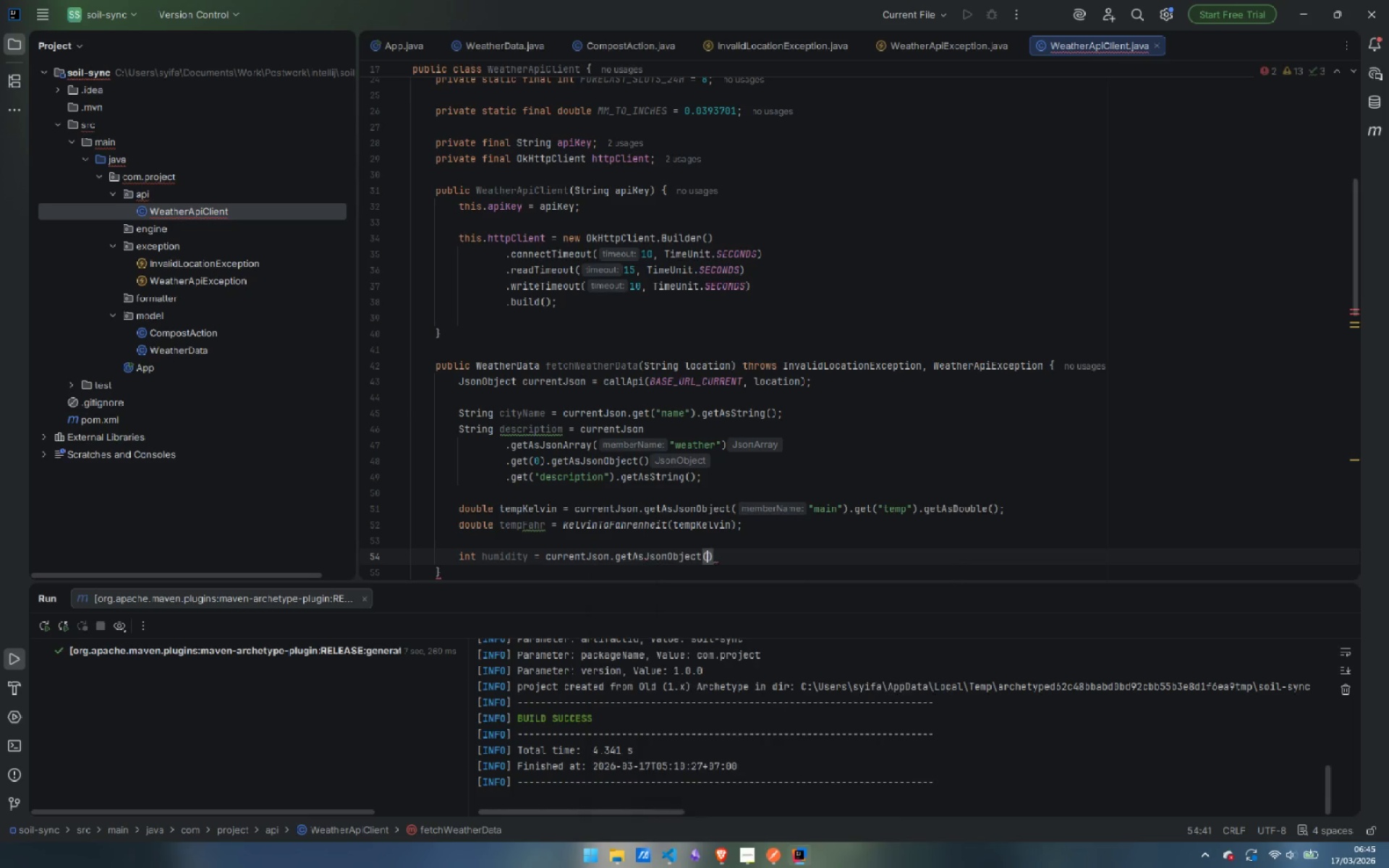 
key(Enter)
 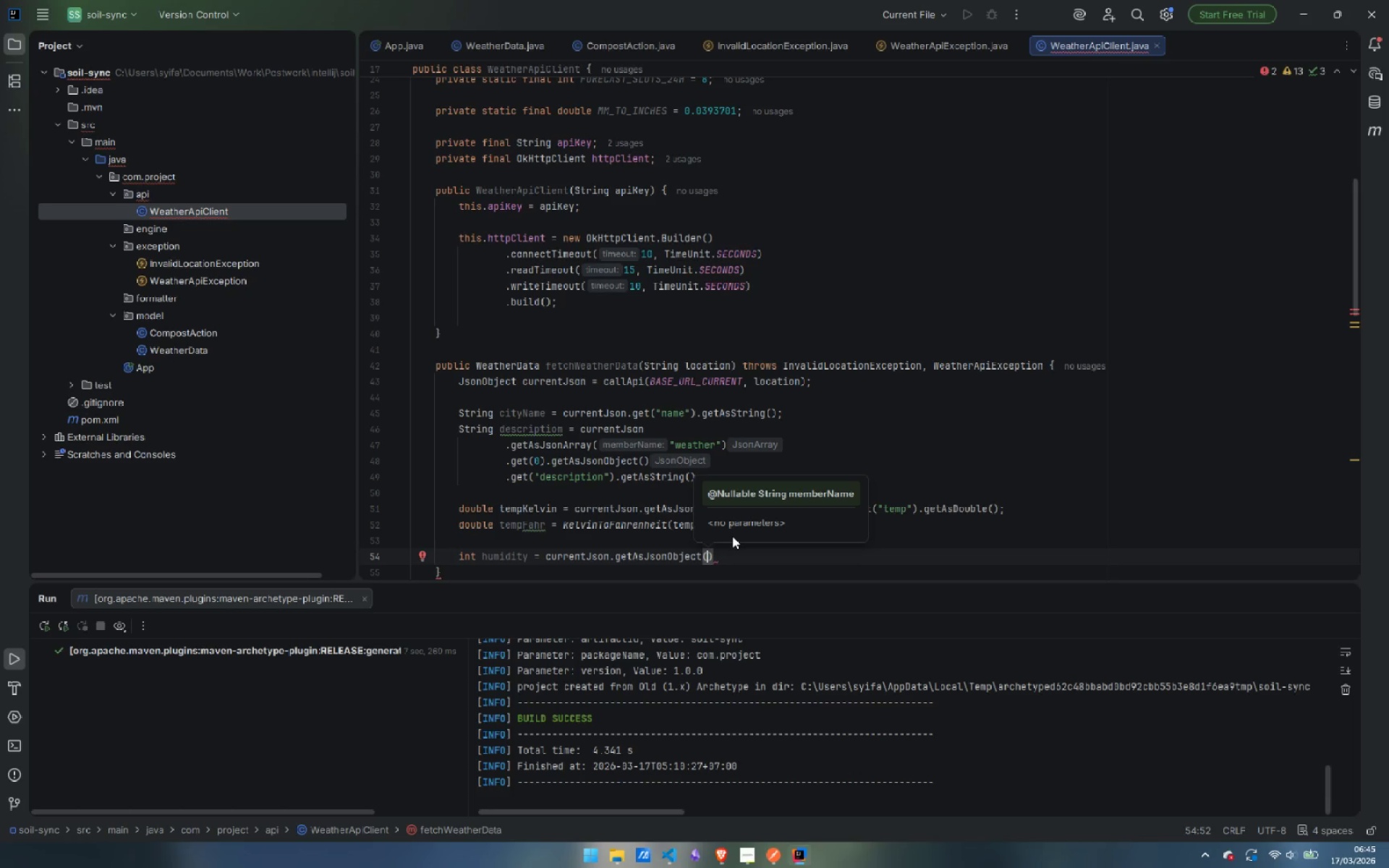 
type("min)
 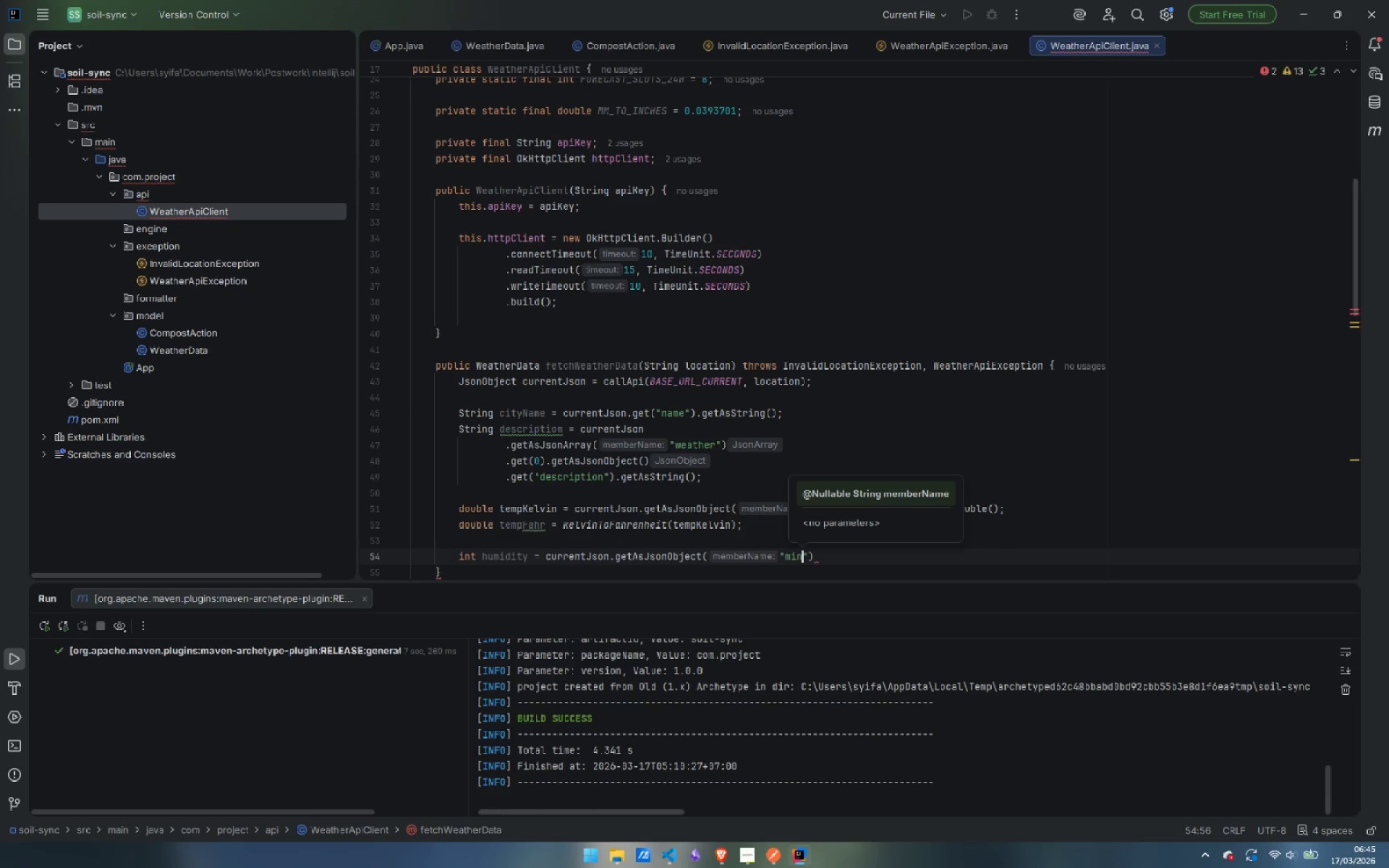 
hold_key(key=ShiftLeft, duration=2.66)
 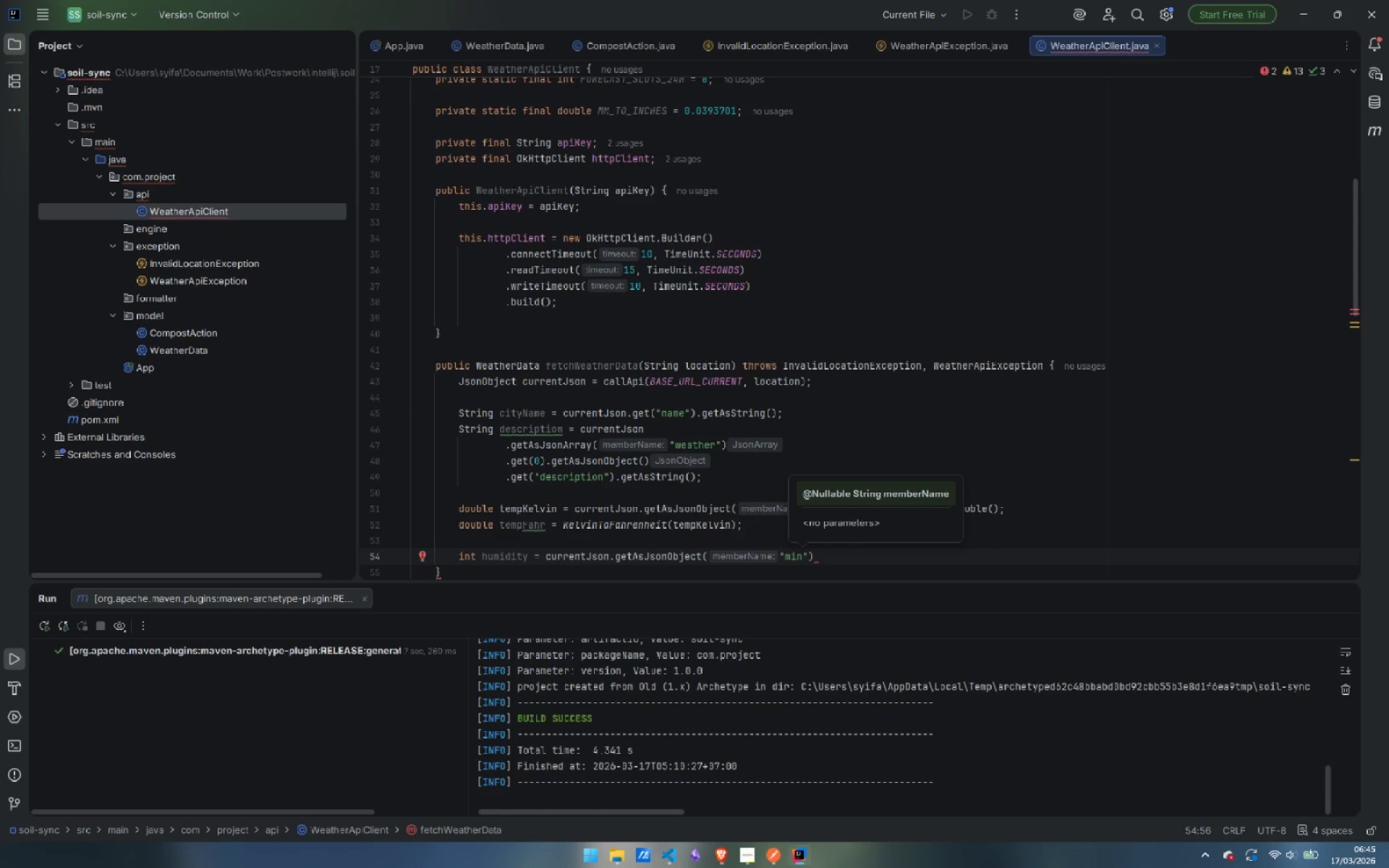 
key(ArrowLeft)
 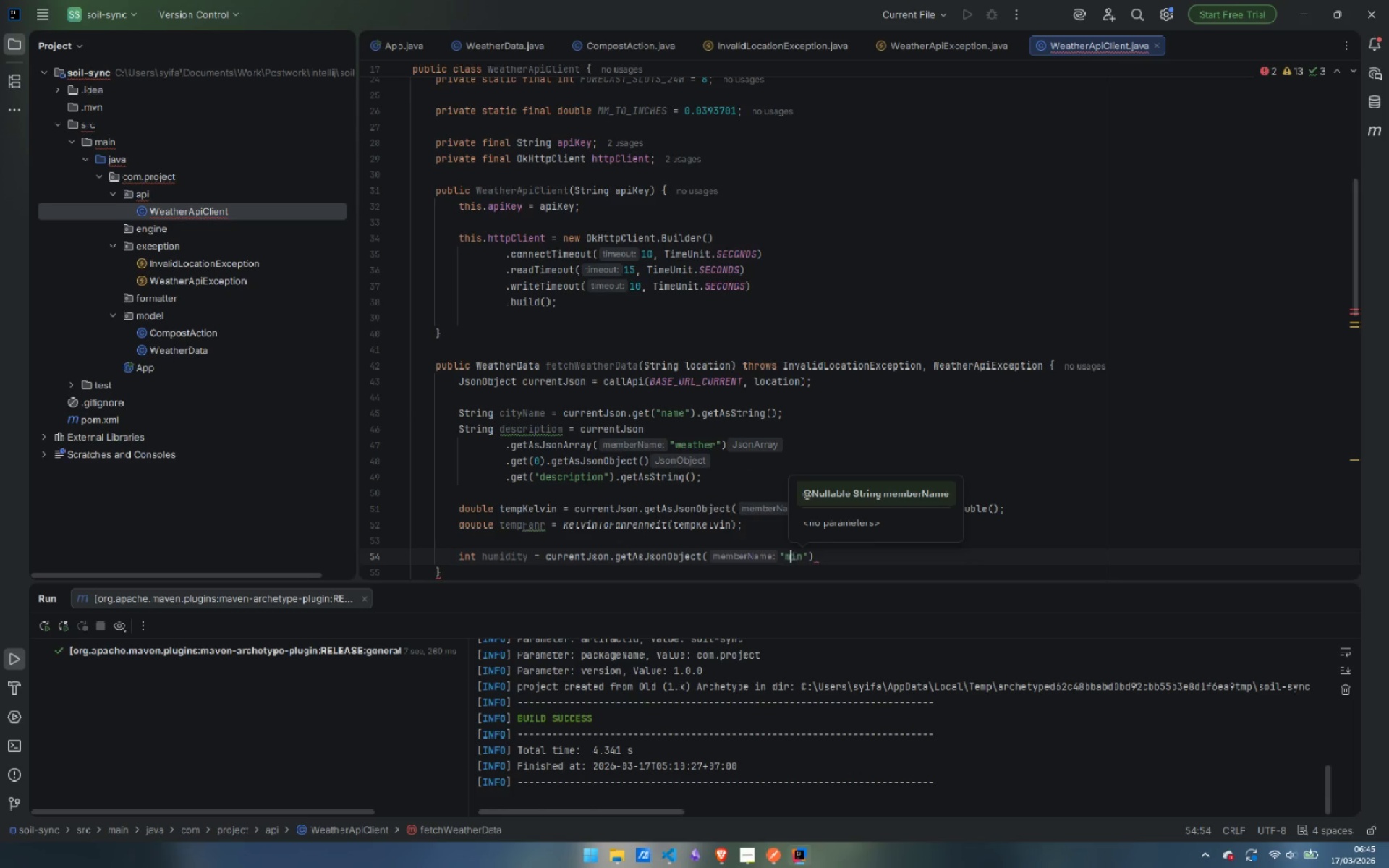 
key(ArrowLeft)
 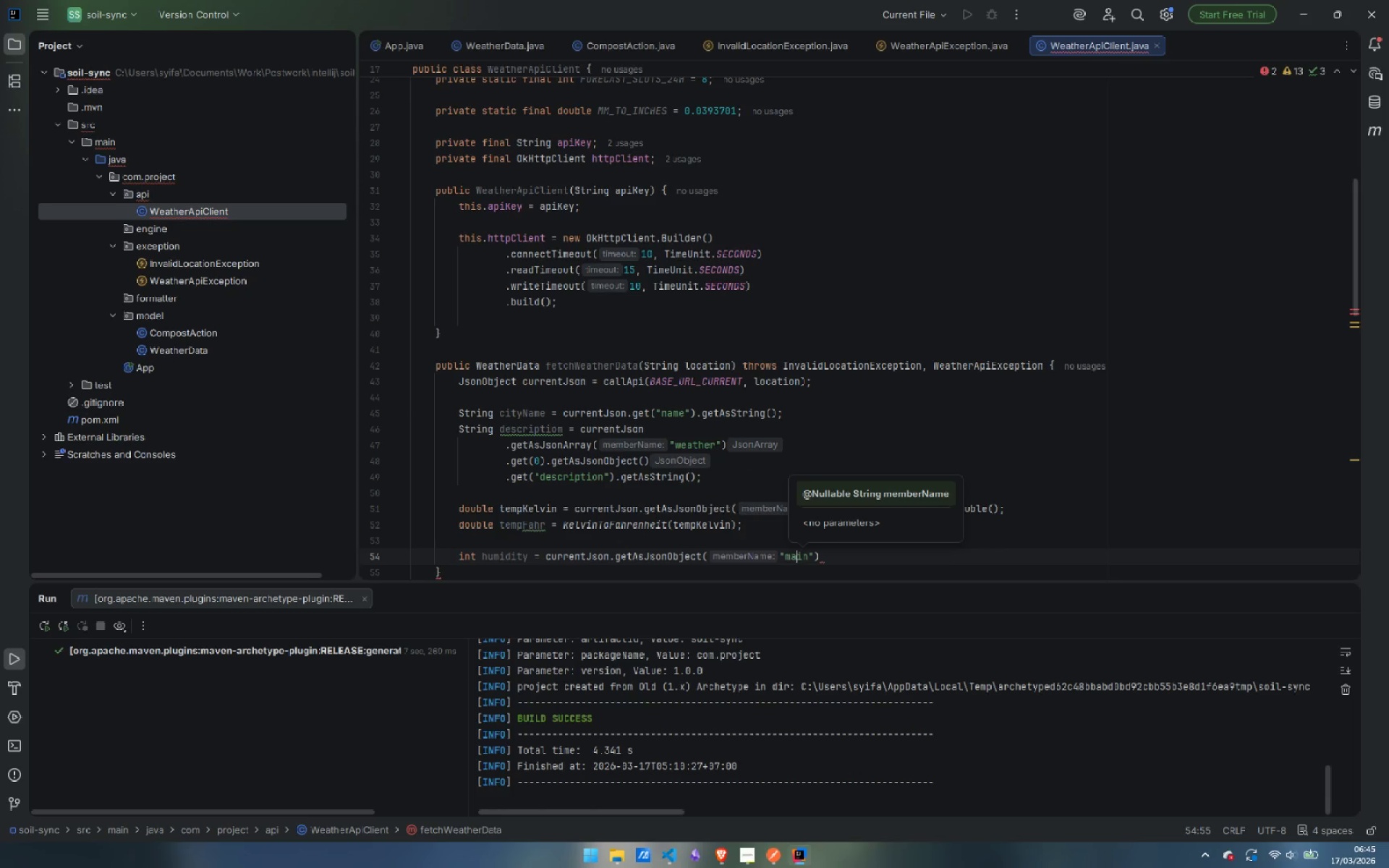 
key(A)
 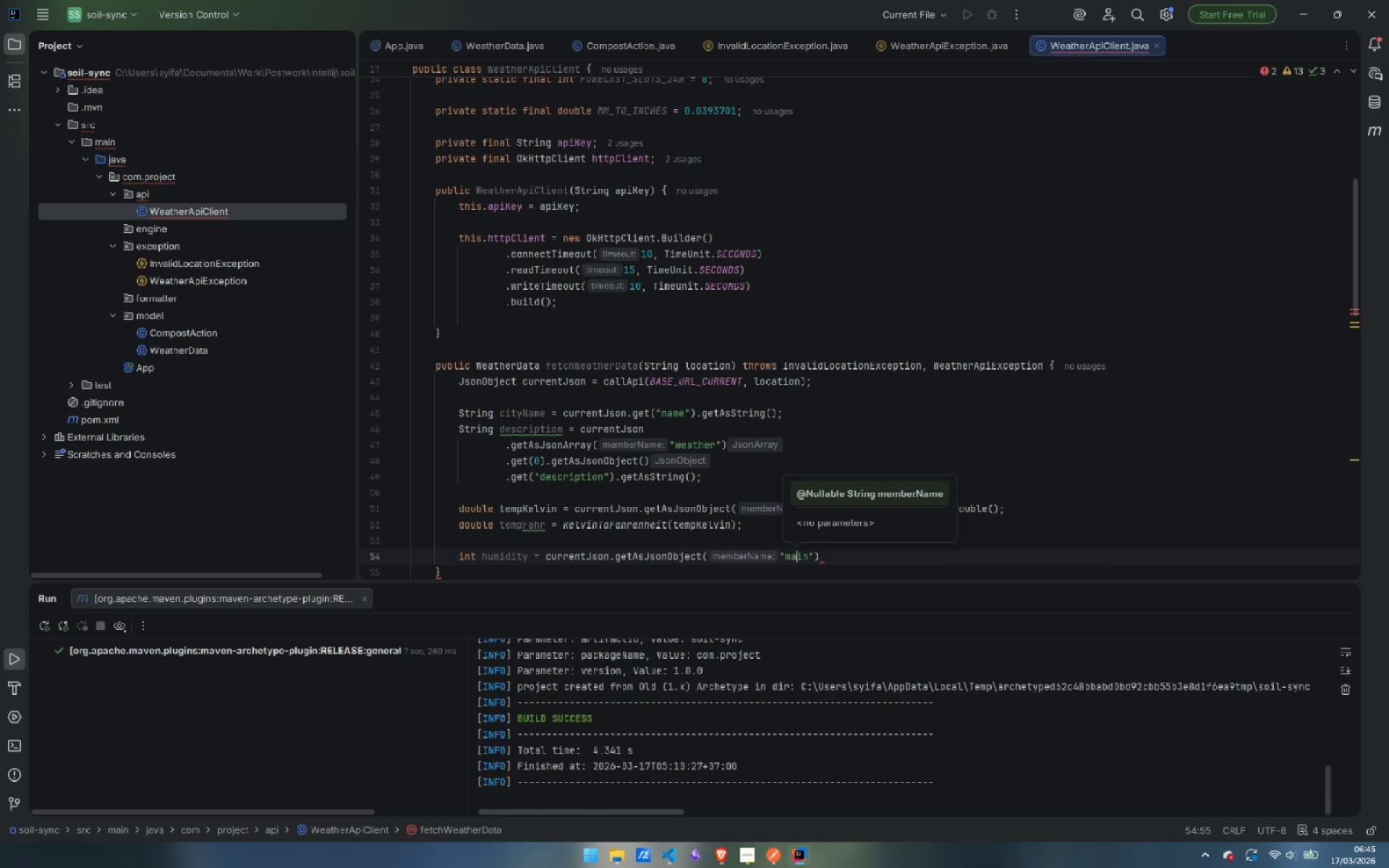 
key(Control+ArrowRight)
 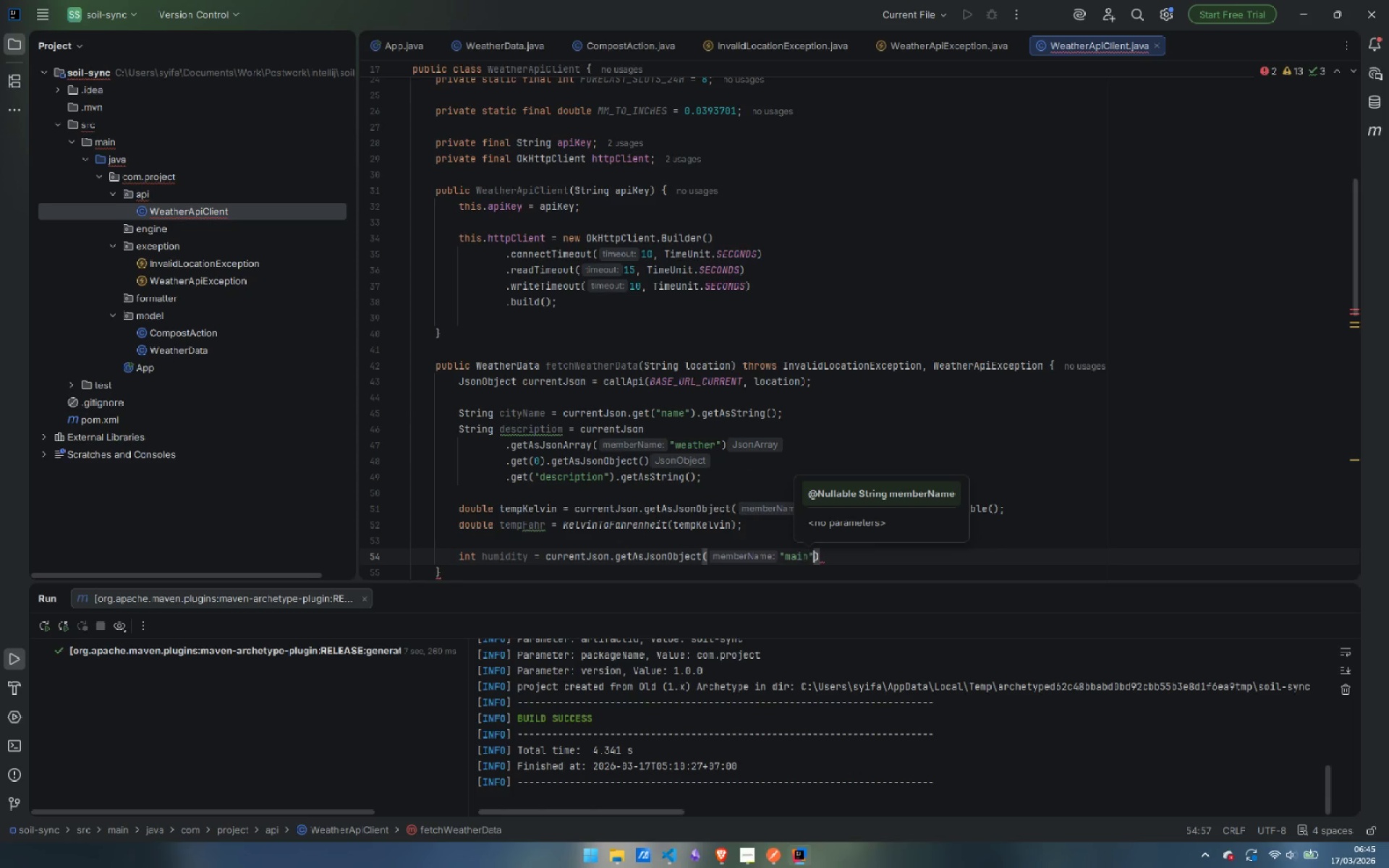 
key(Control+ArrowRight)
 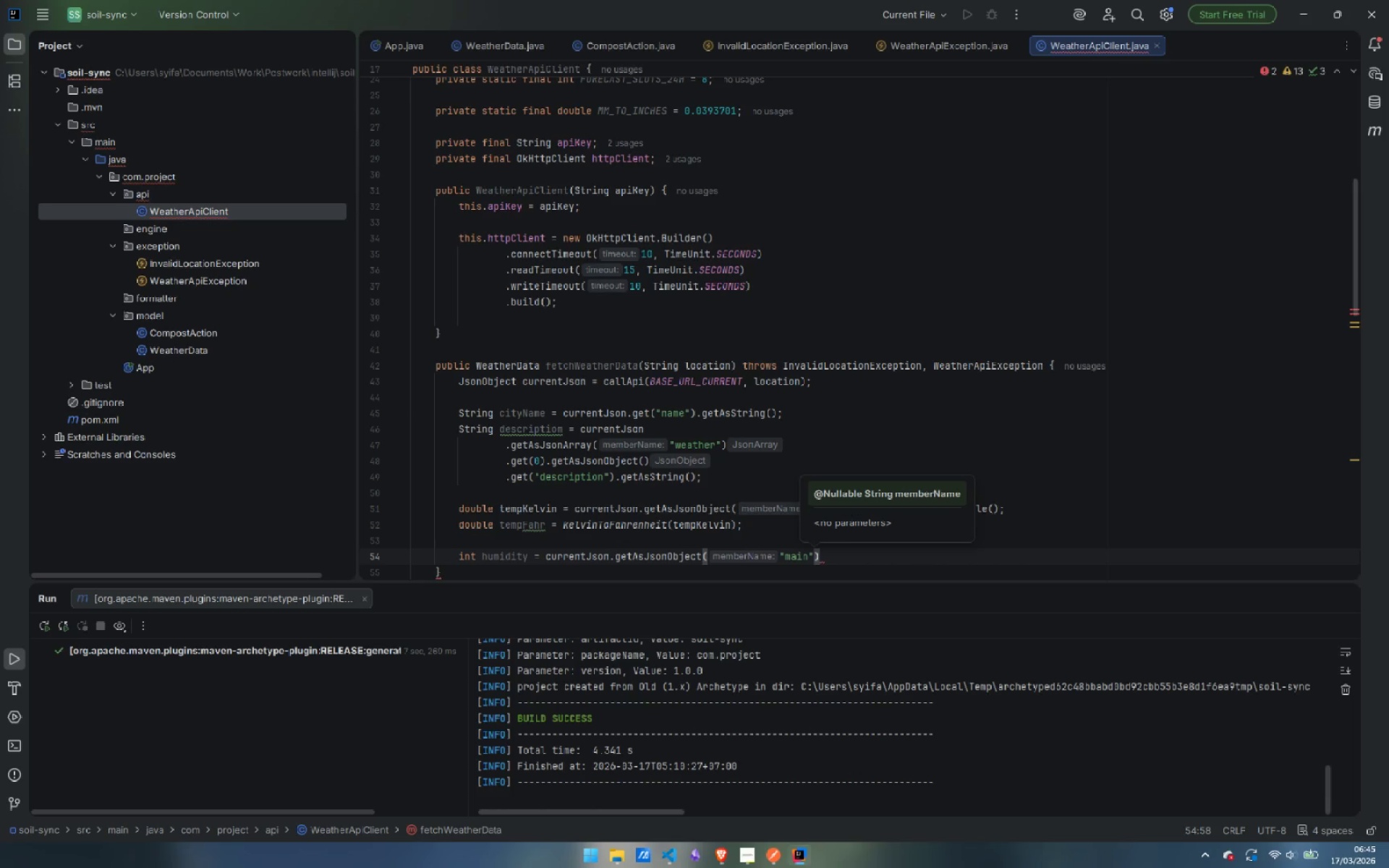 
key(ArrowRight)
 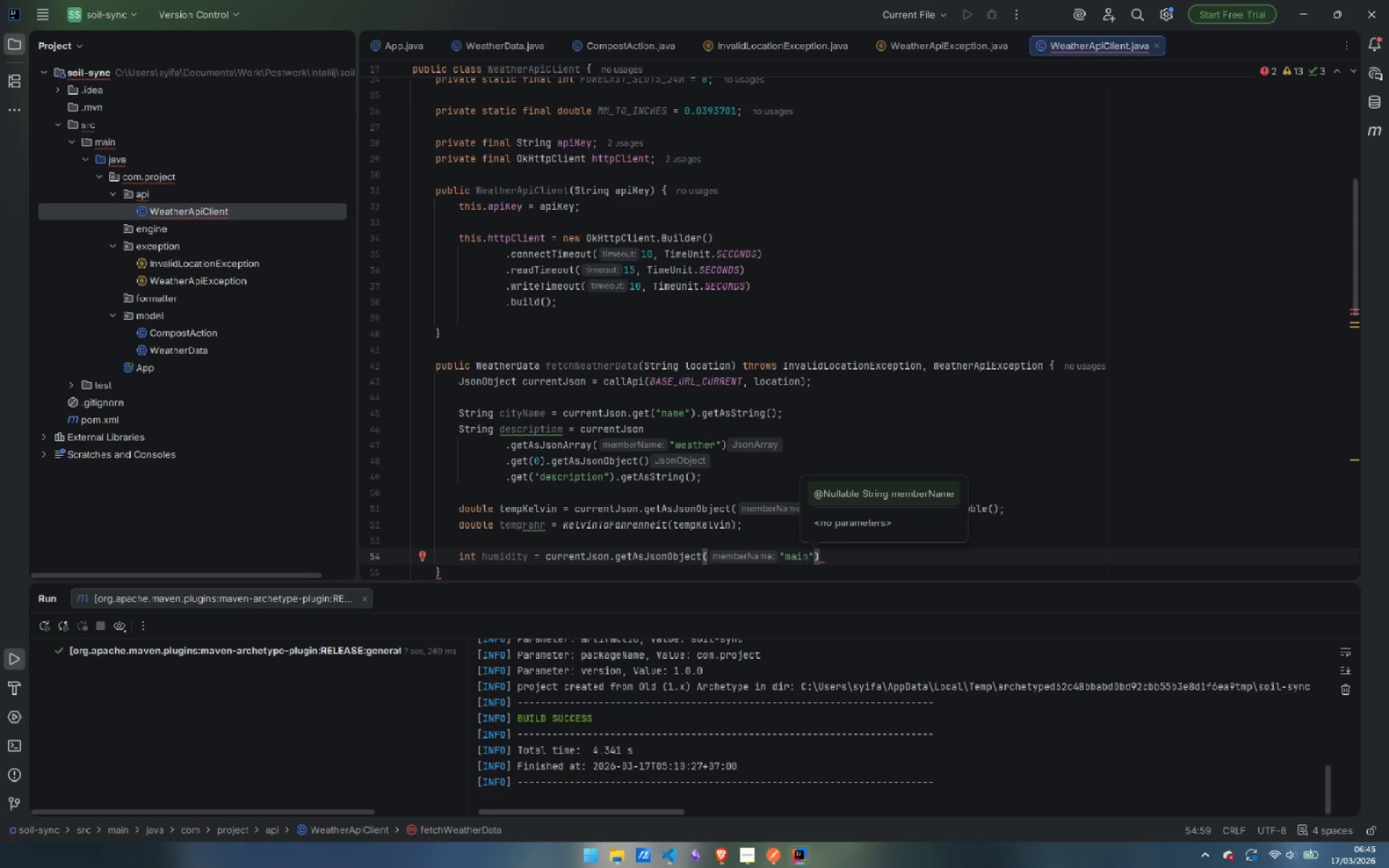 
type(.get)
 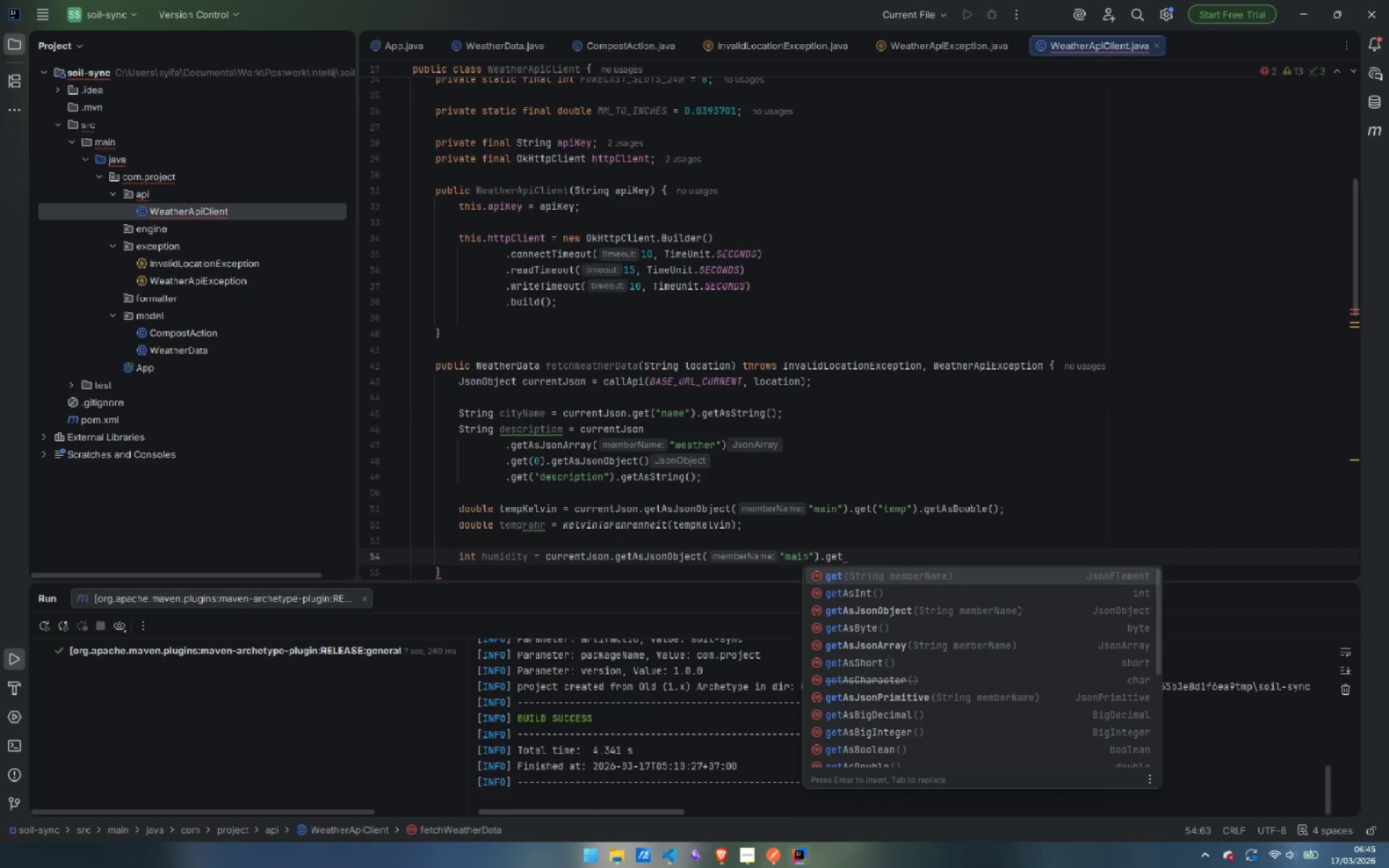 
hold_key(key=ShiftLeft, duration=0.66)
 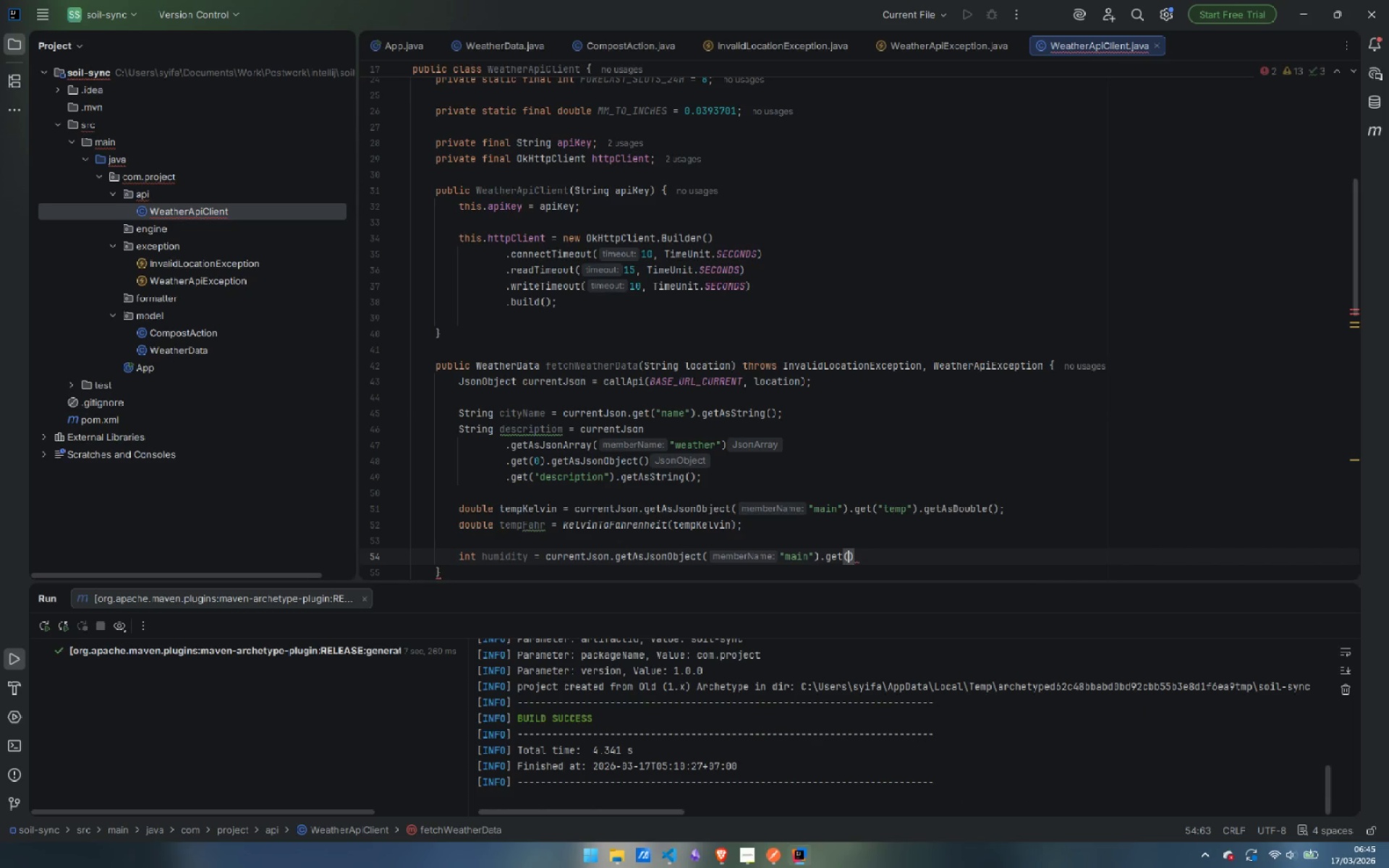 
key(Enter)
 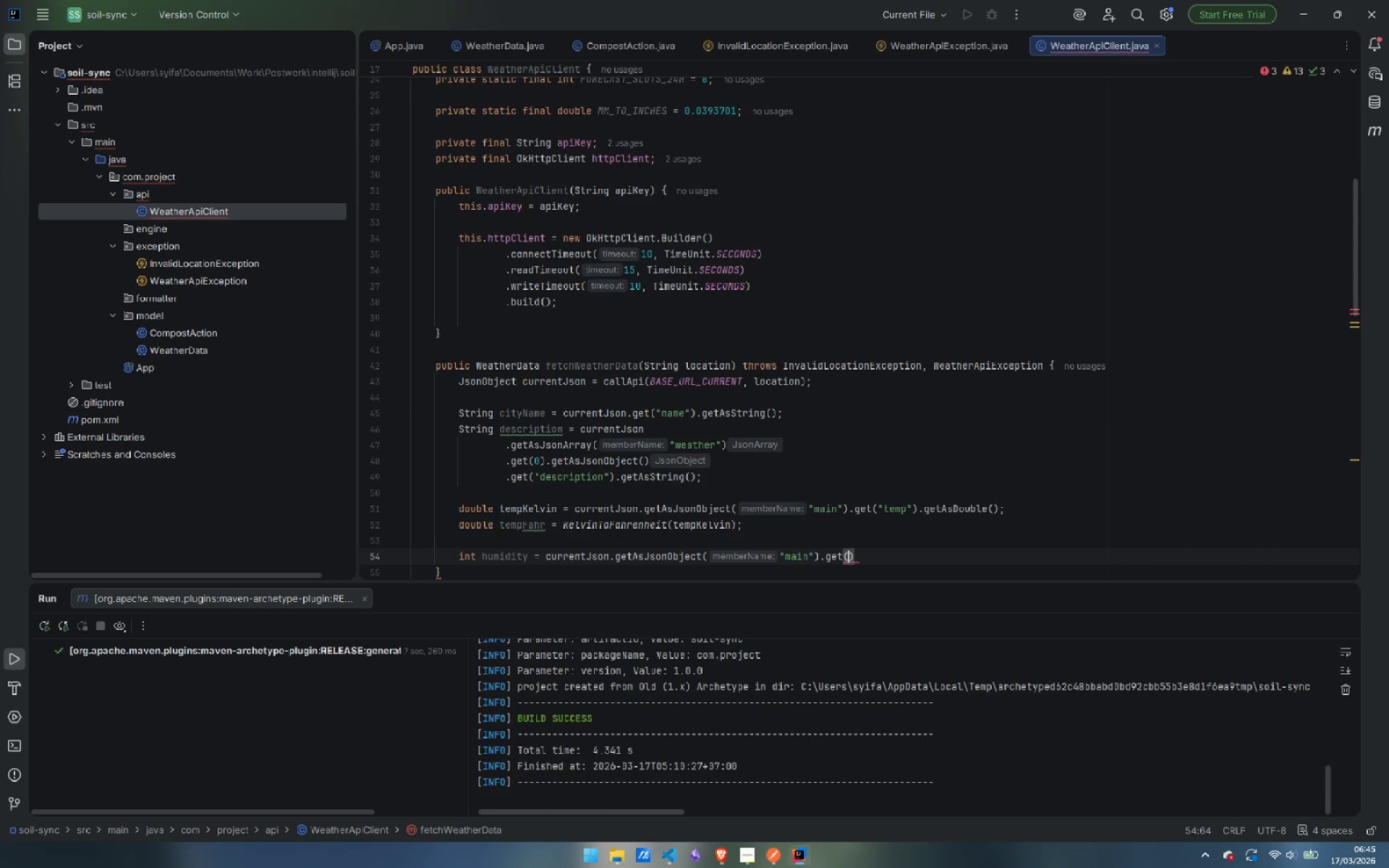 
type("humidity)
 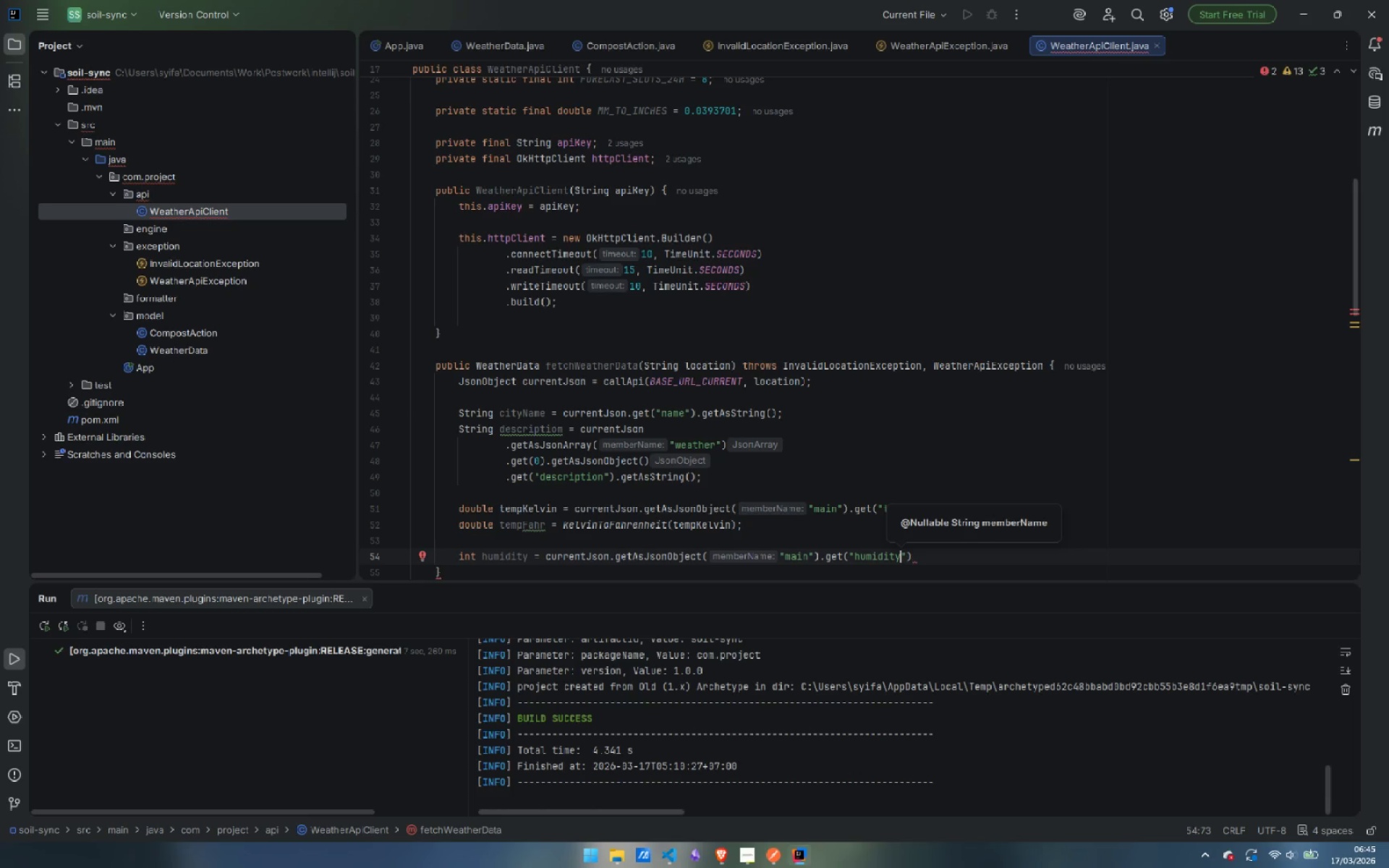 
wait(5.2)
 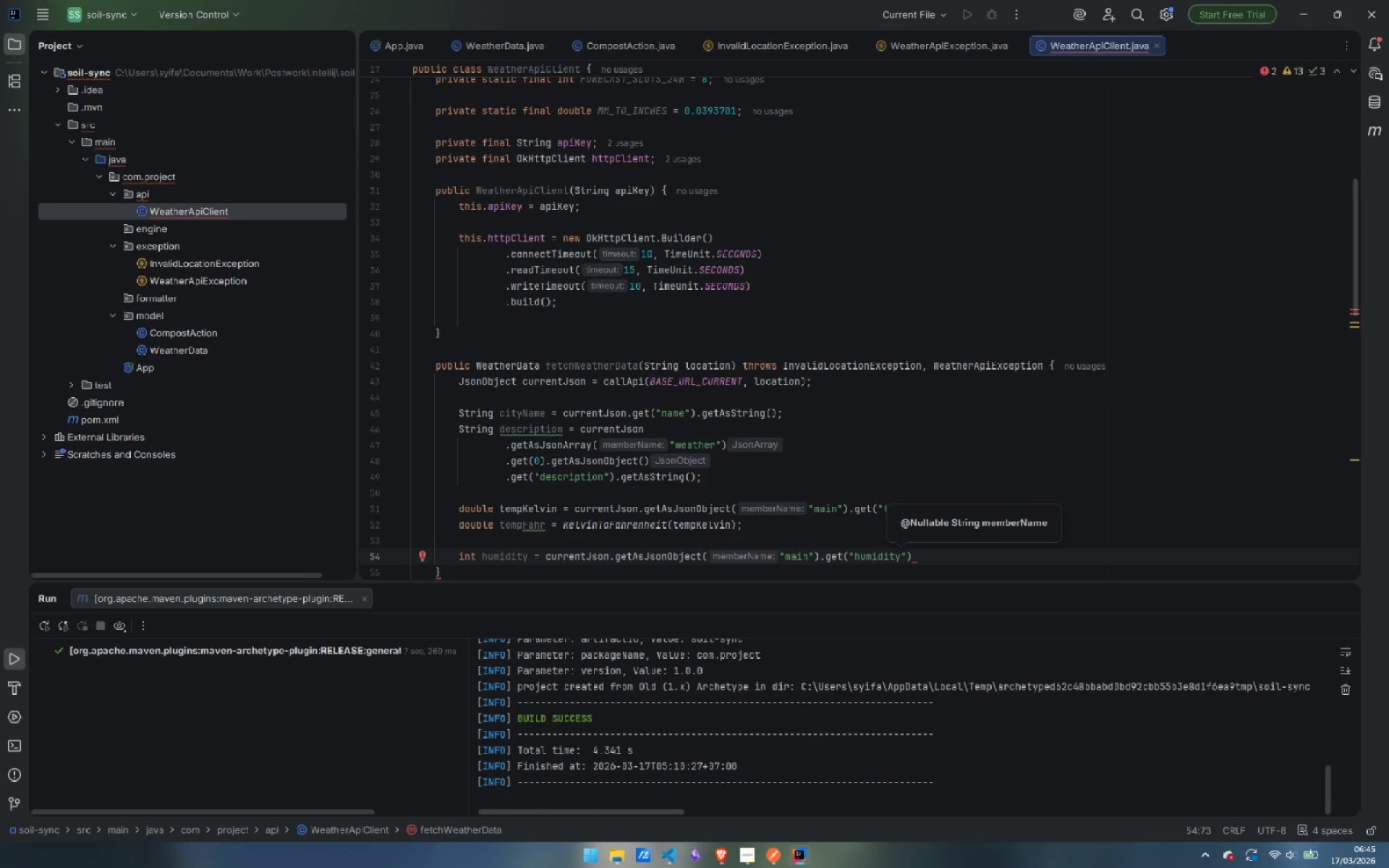 
key(ArrowRight)
 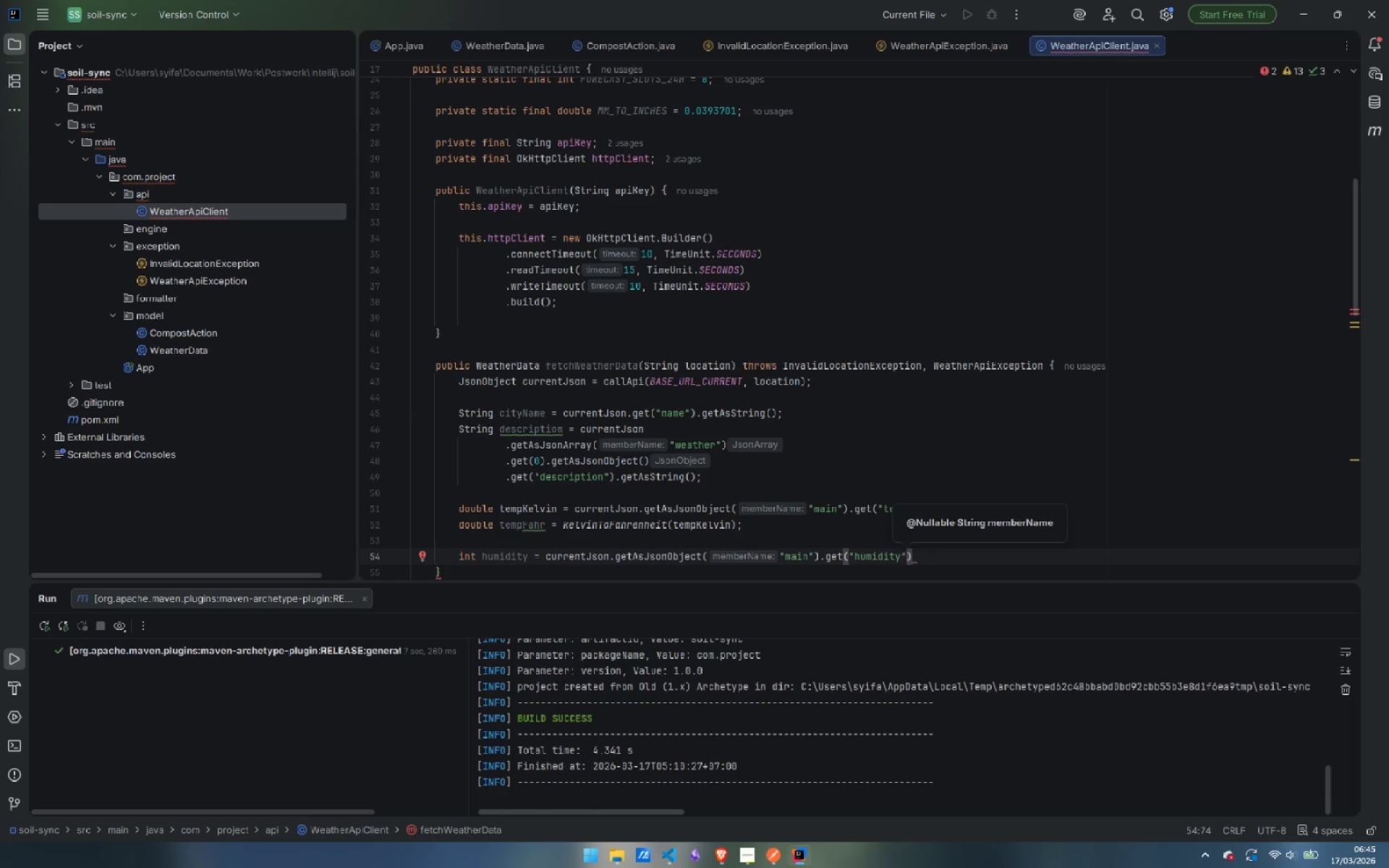 
key(ArrowRight)
 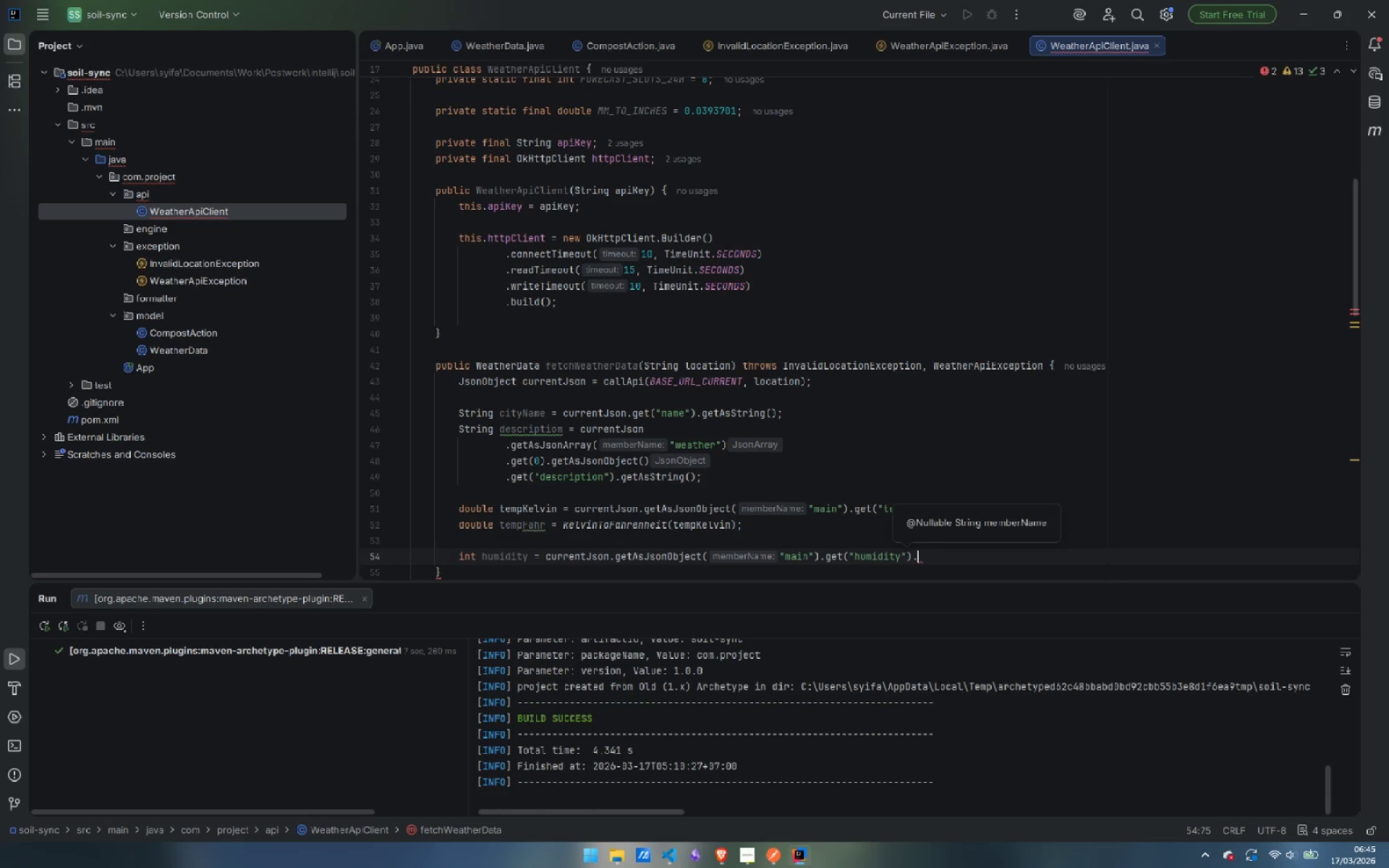 
type(.getas)
 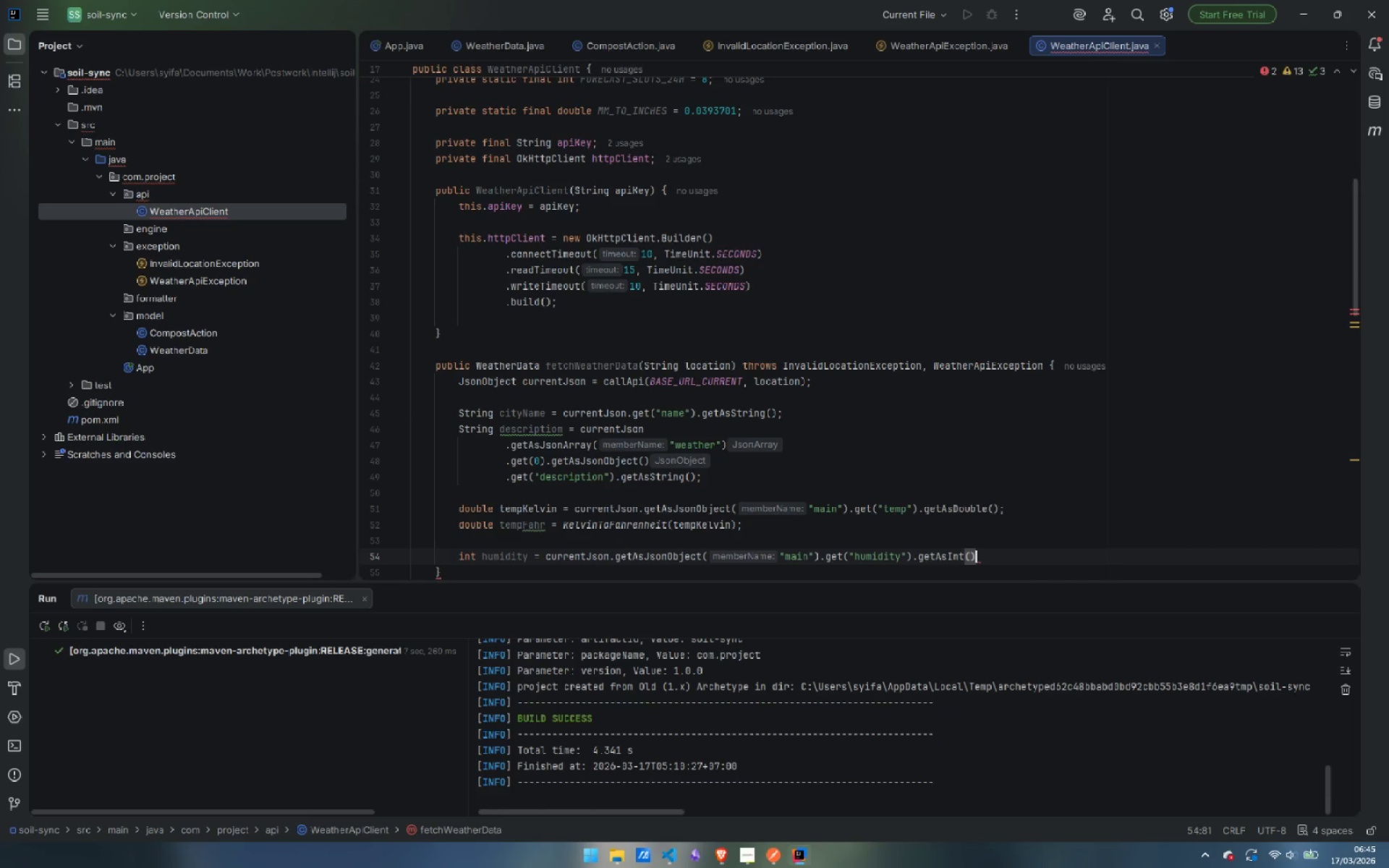 
key(Enter)
 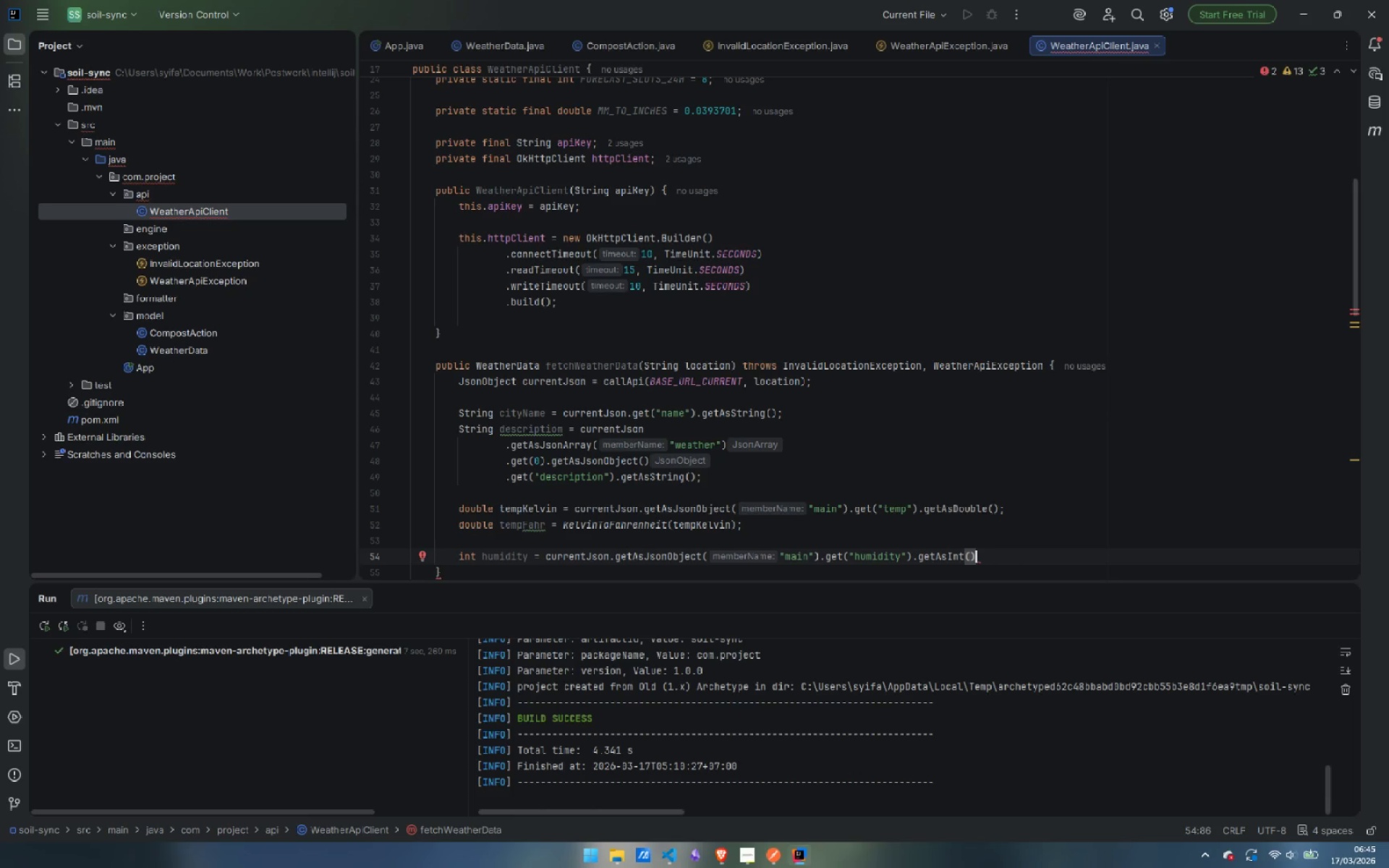 
wait(5.99)
 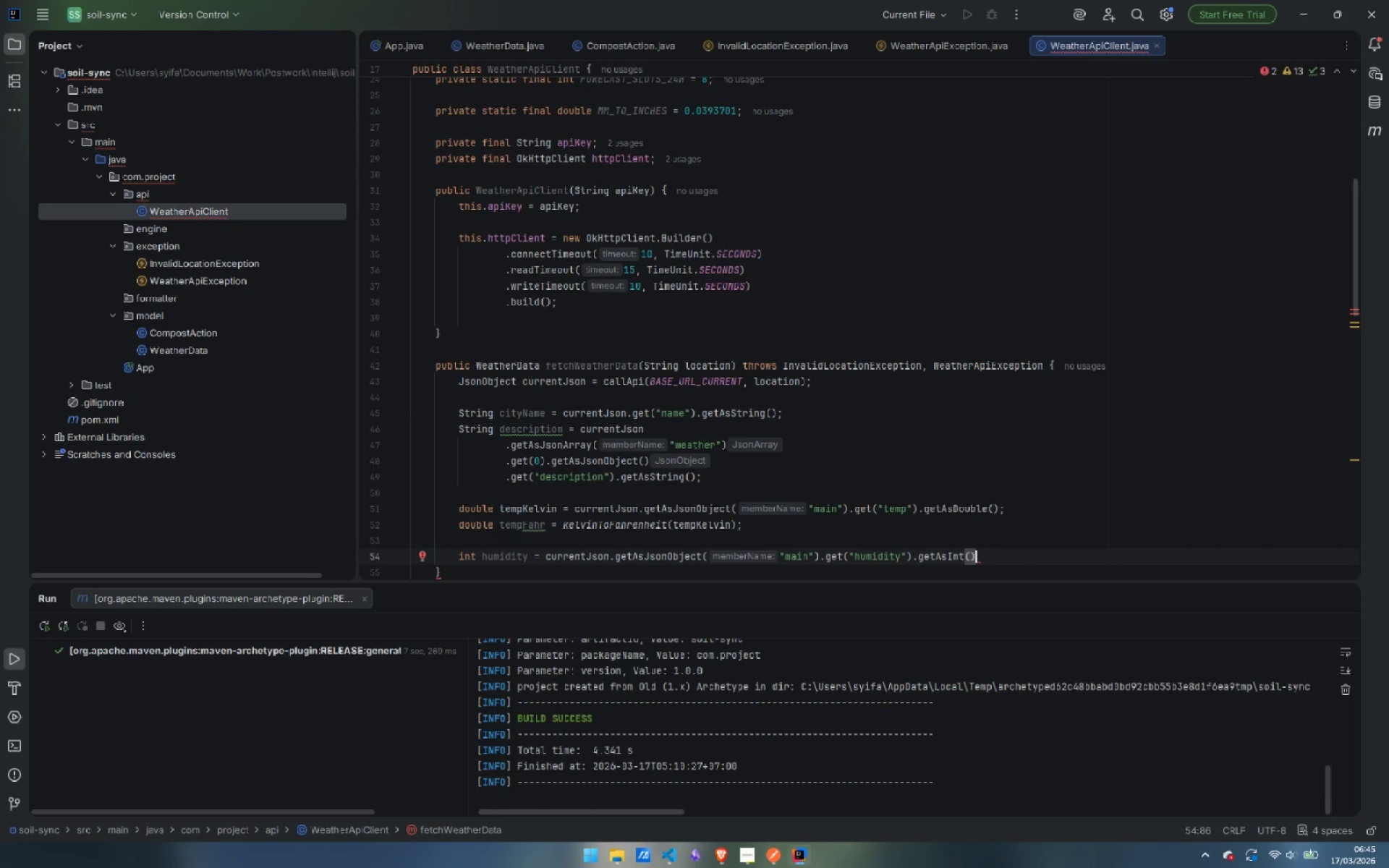 
key(Semicolon)
 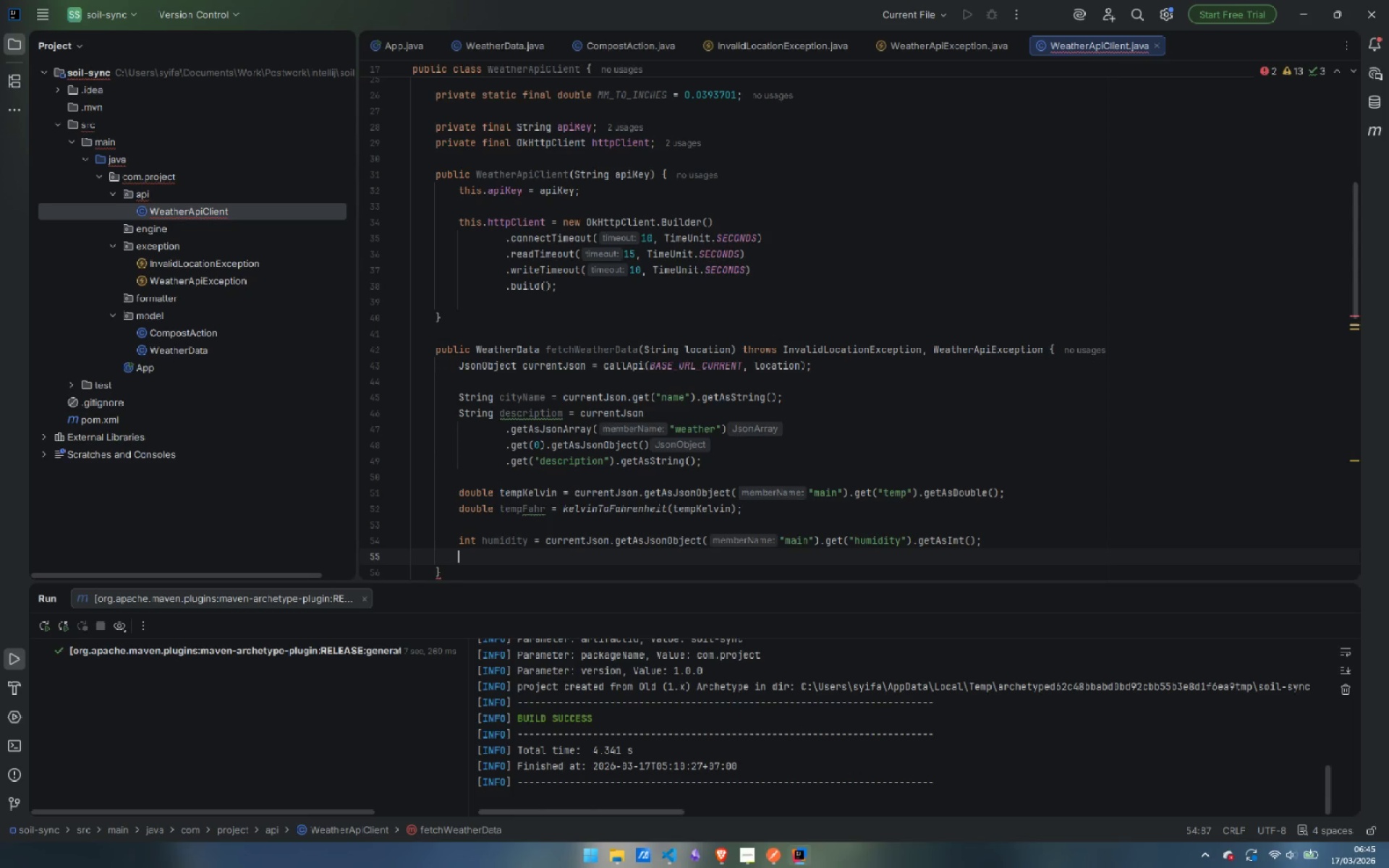 
key(Enter)
 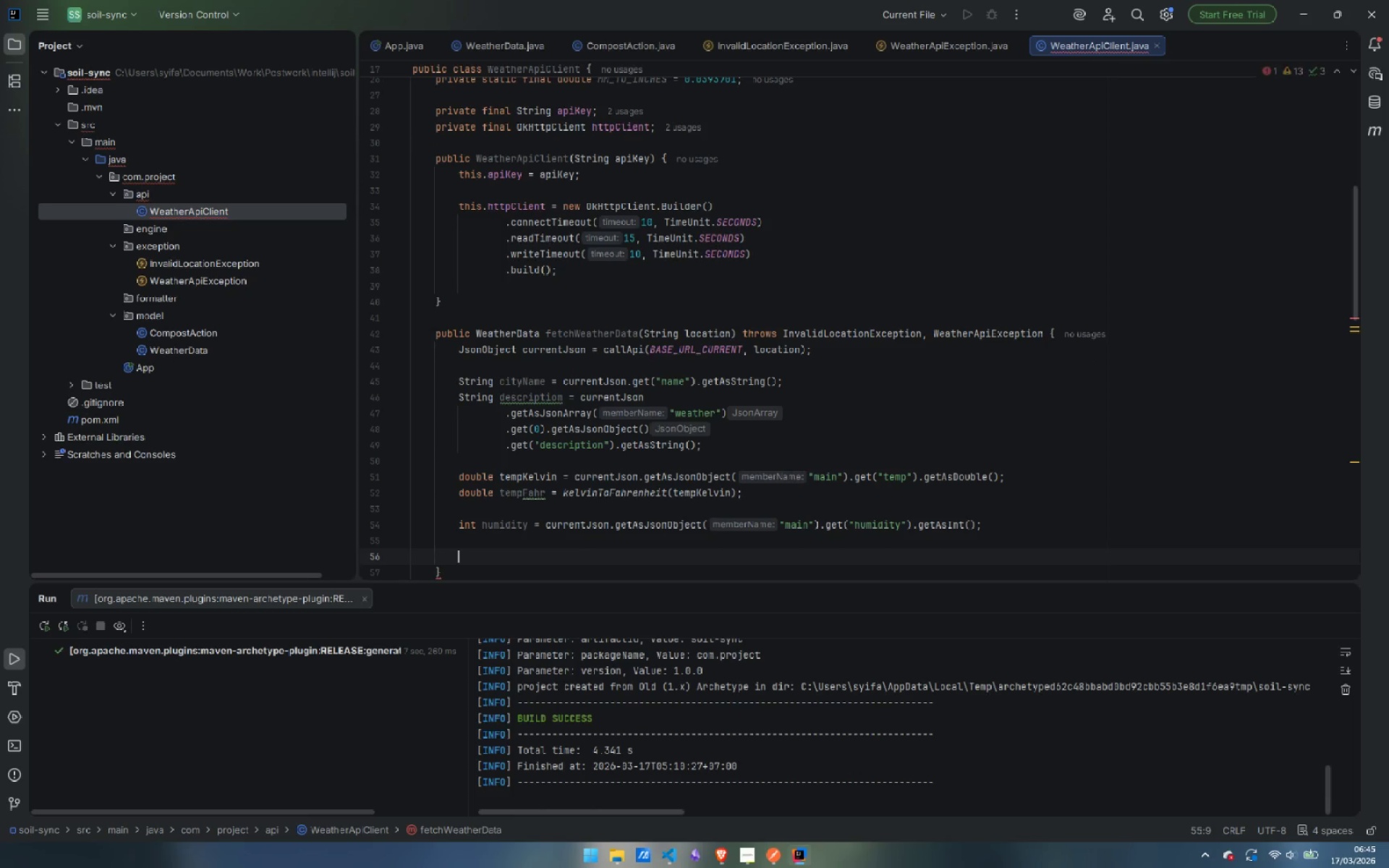 
key(Enter)
 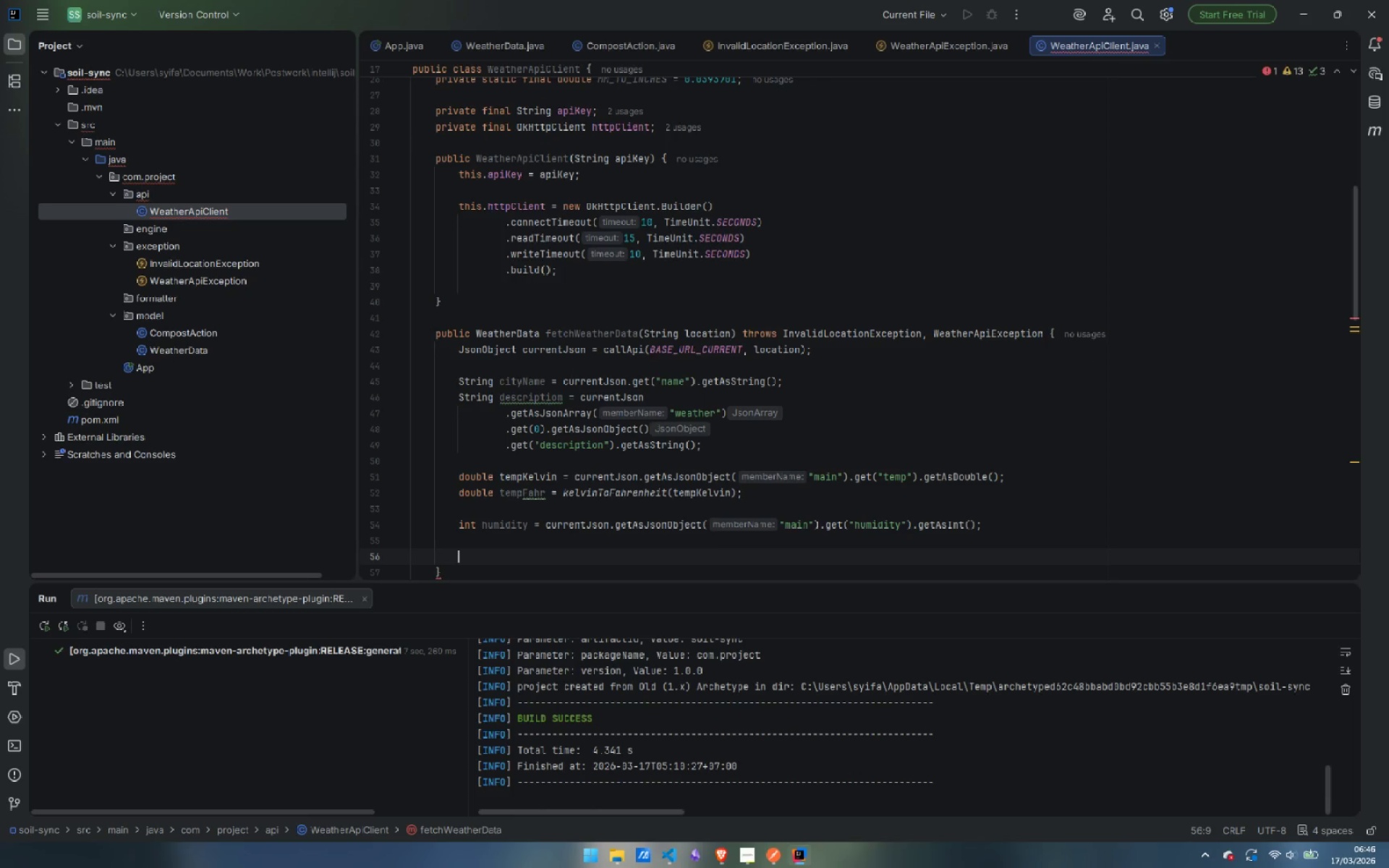 
wait(10.06)
 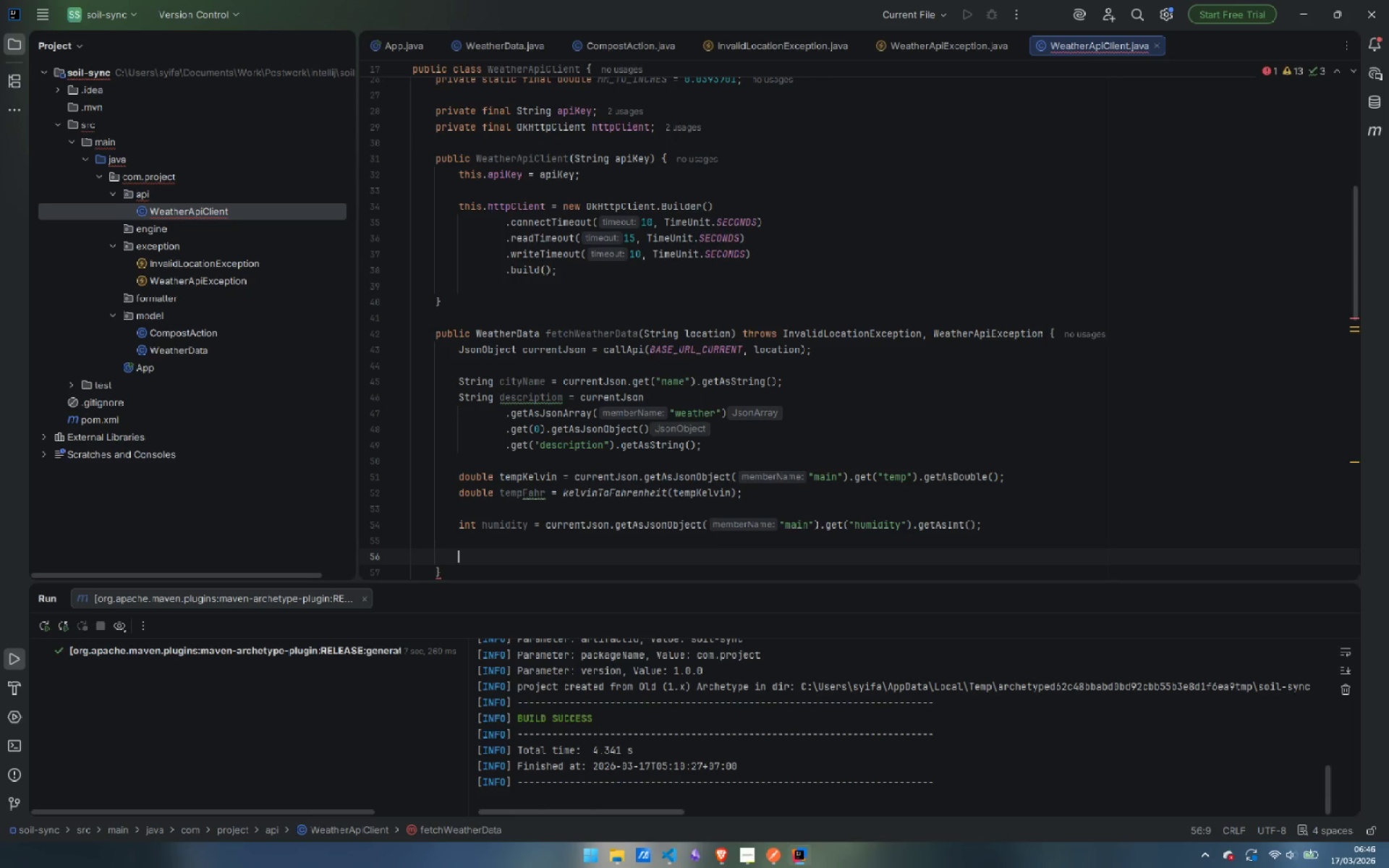 
type(double precip24h = )
 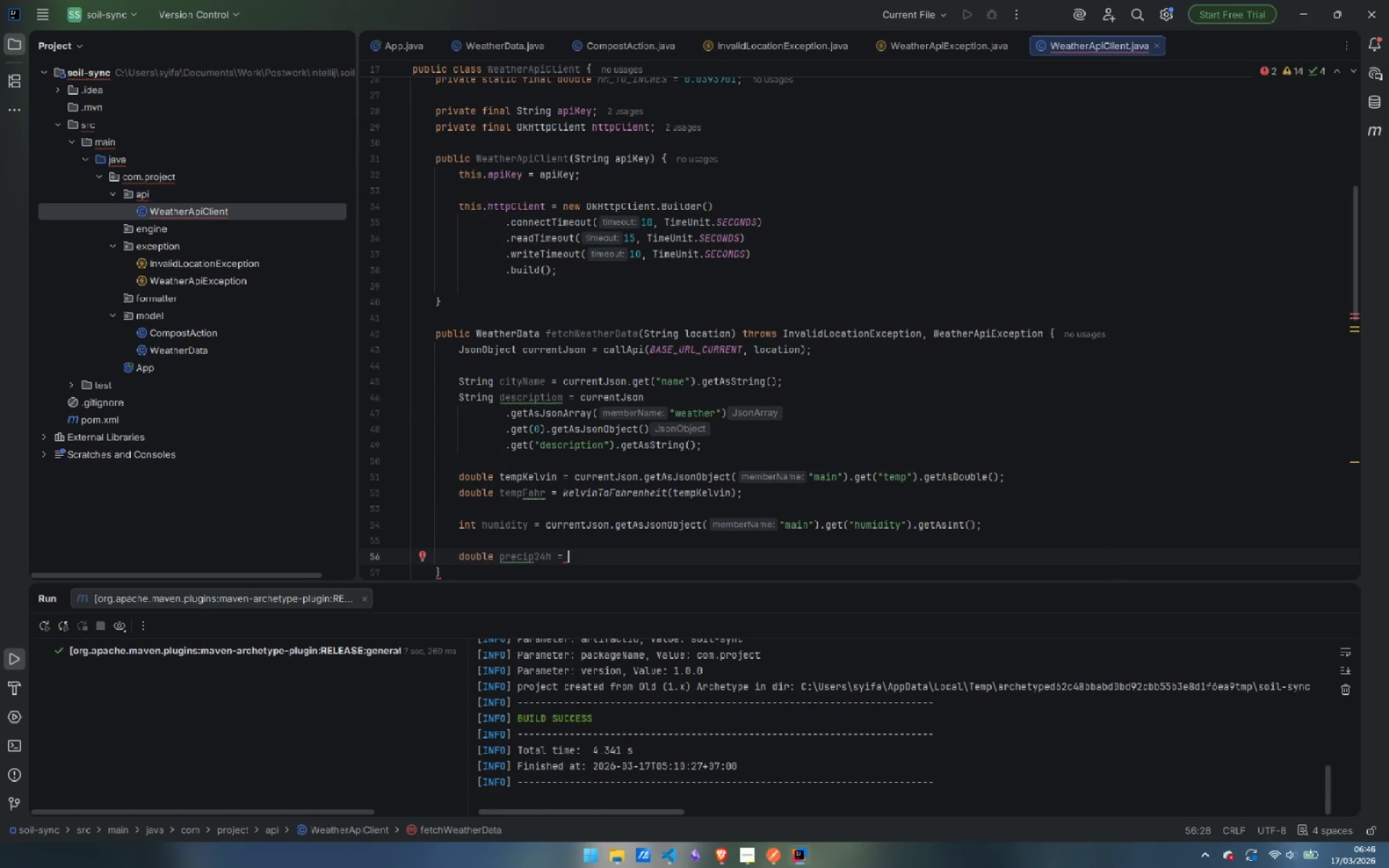 
type(fe)
 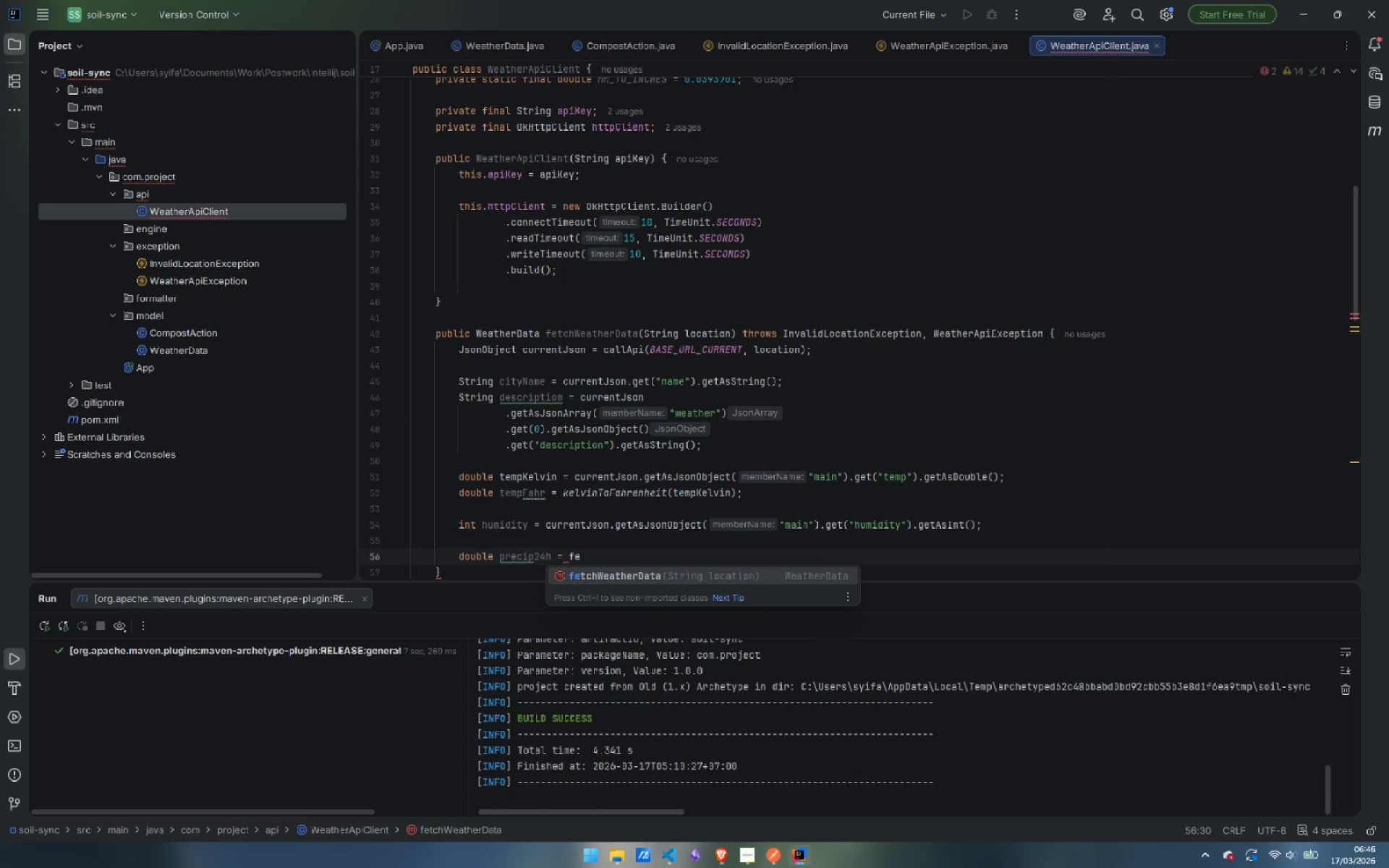 
key(Control+Backspace)
 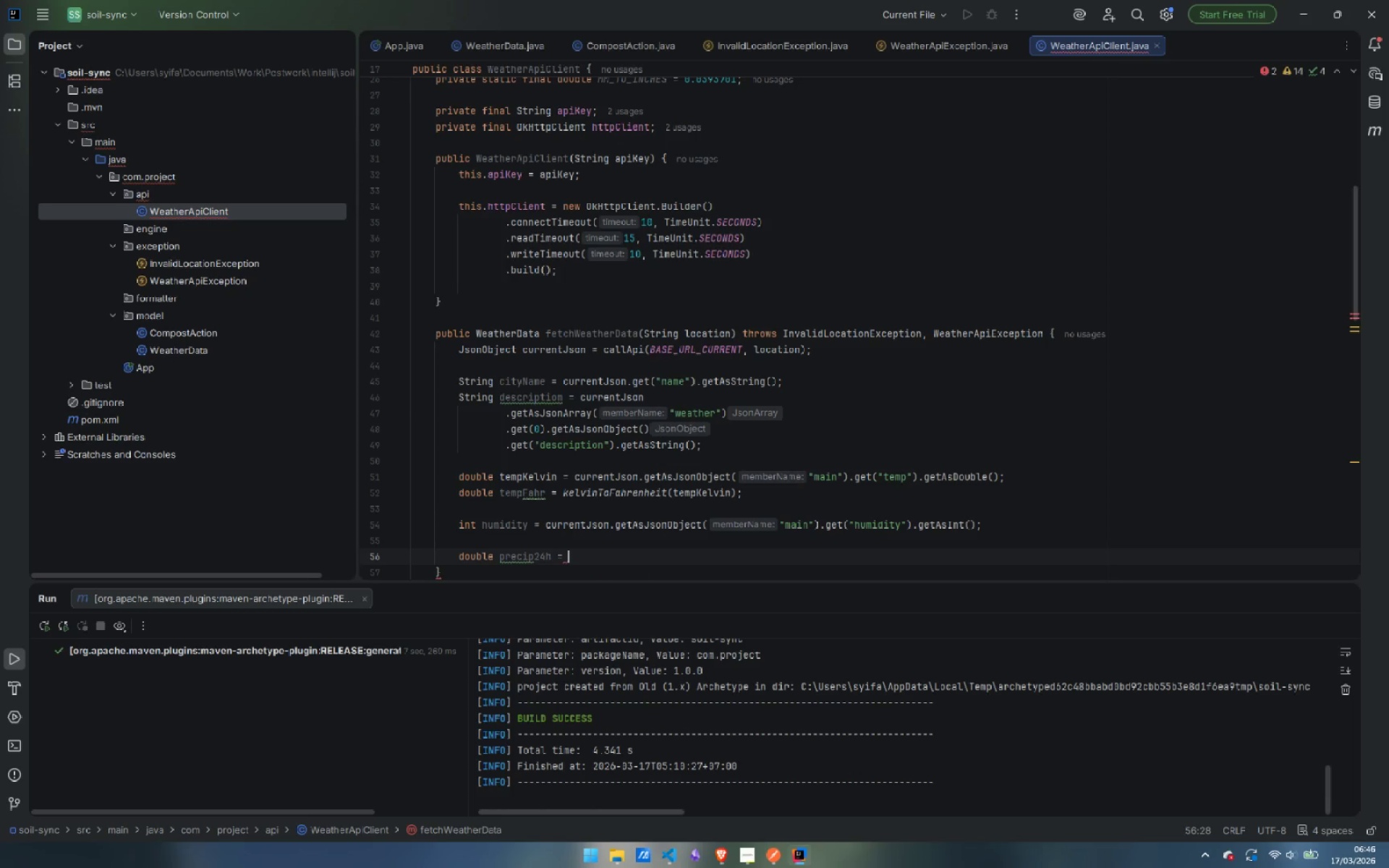 
key(Backspace)
 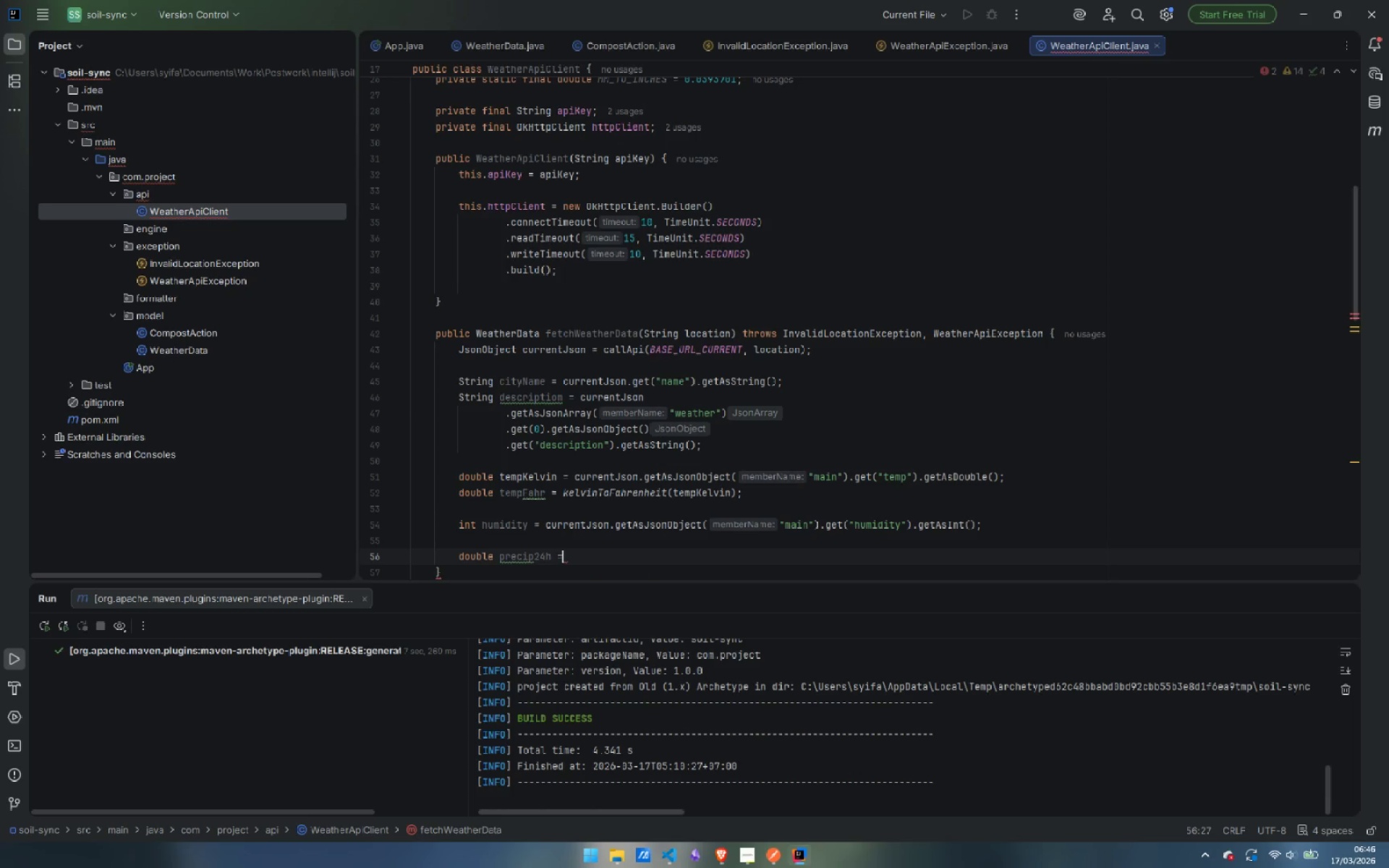 
key(Control+Backspace)
 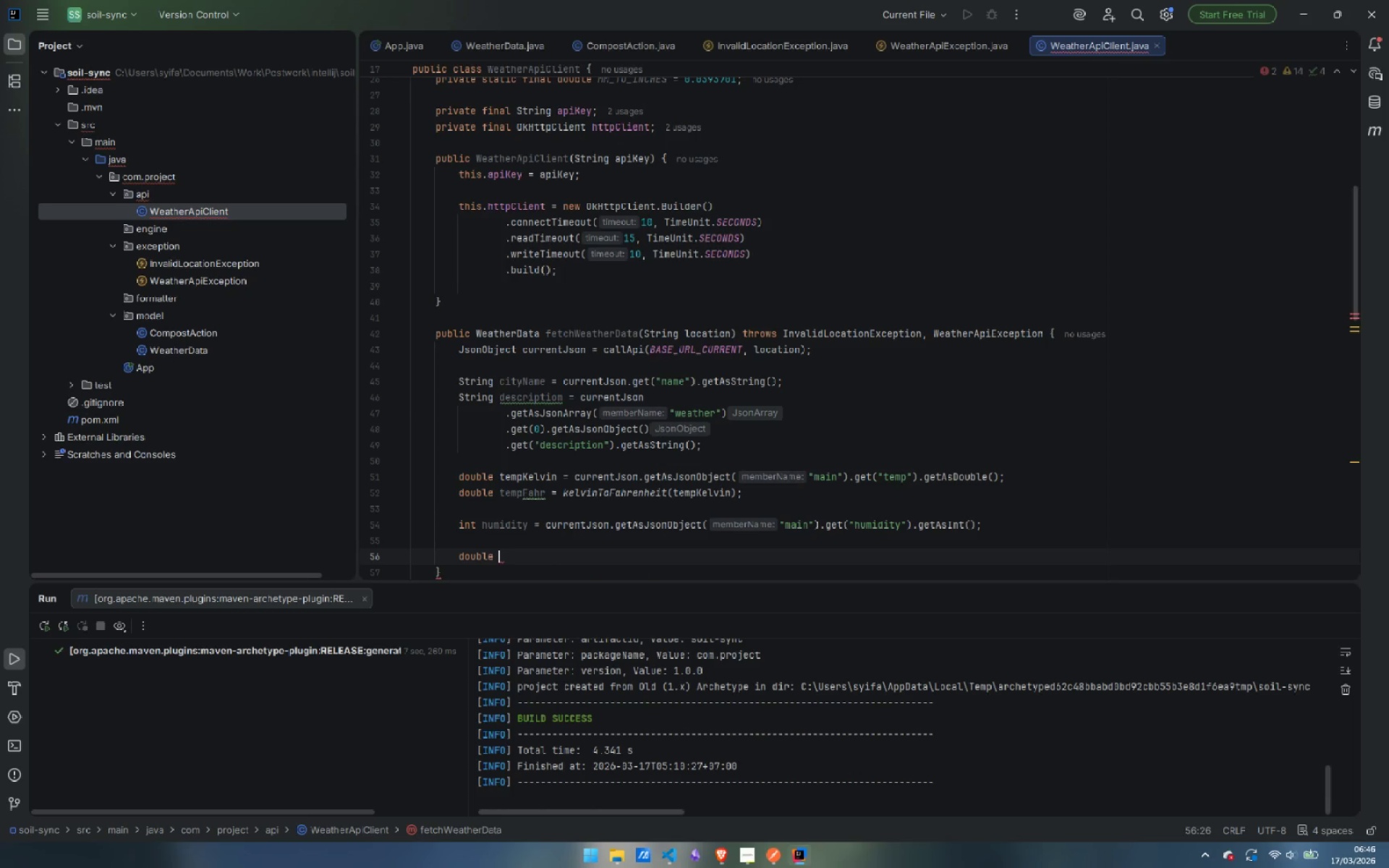 
key(Control+Backspace)
 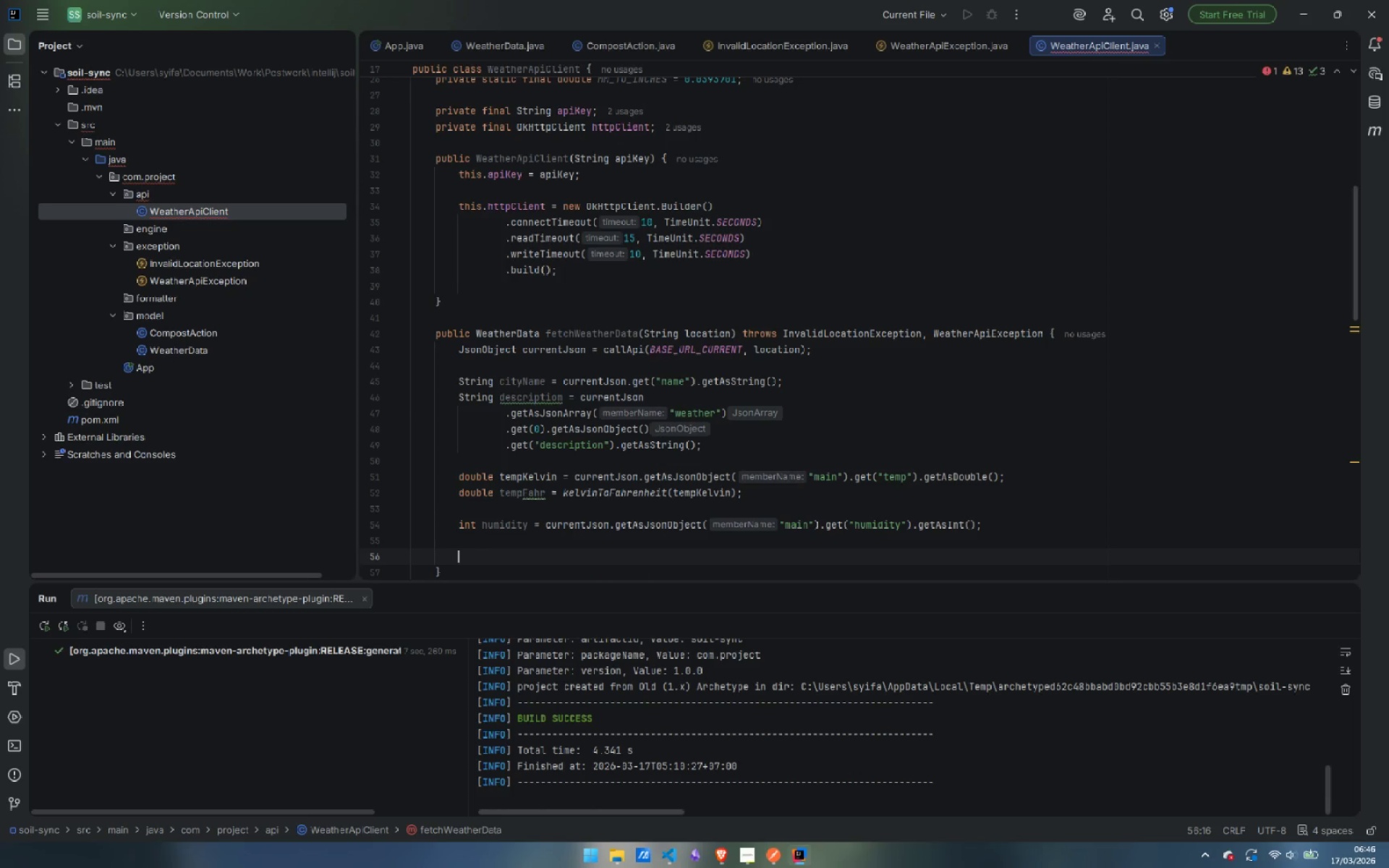 
key(Control+Backspace)
 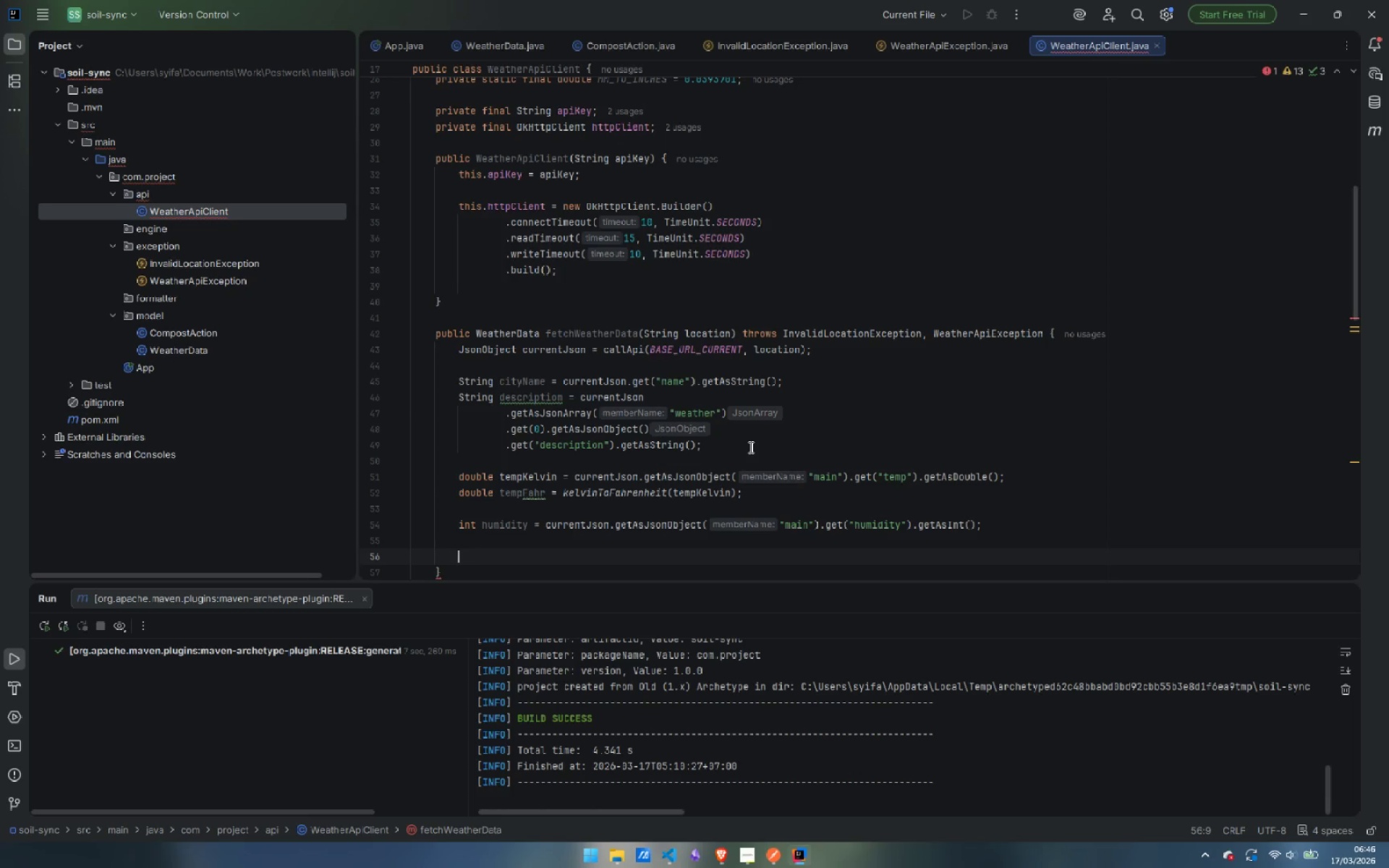 
wait(12.94)
 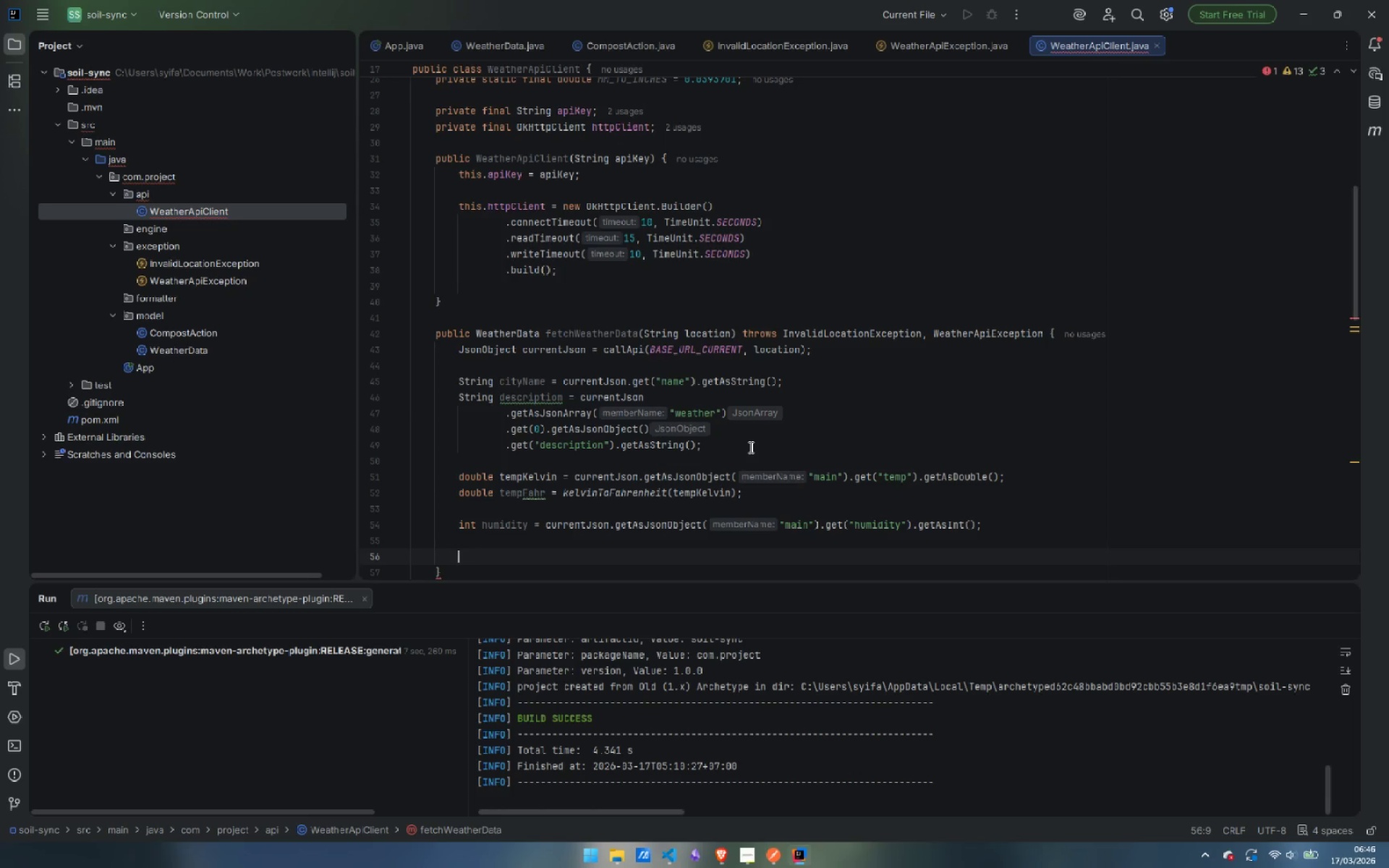 
type(return new Wea)
 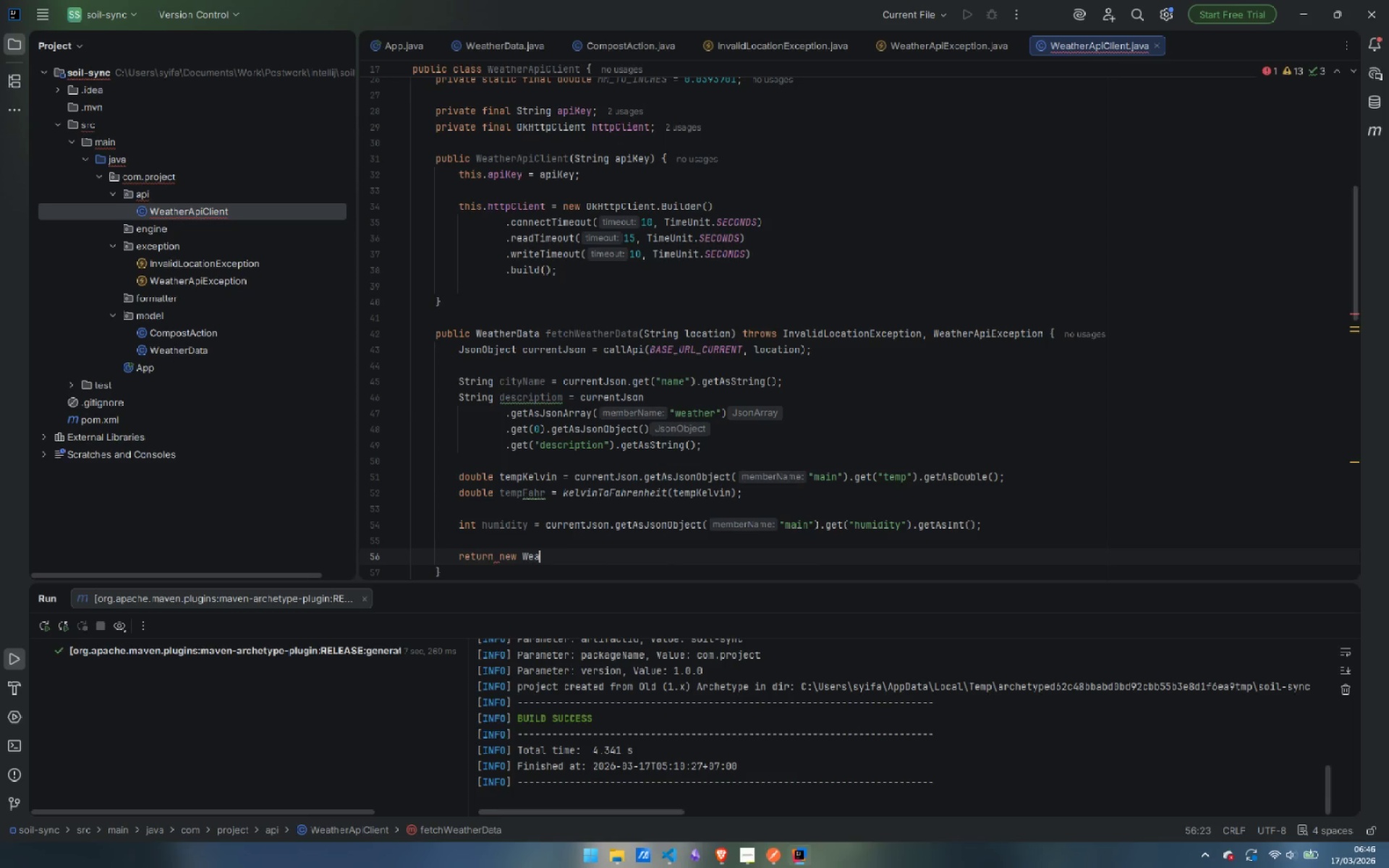 
key(Enter)
 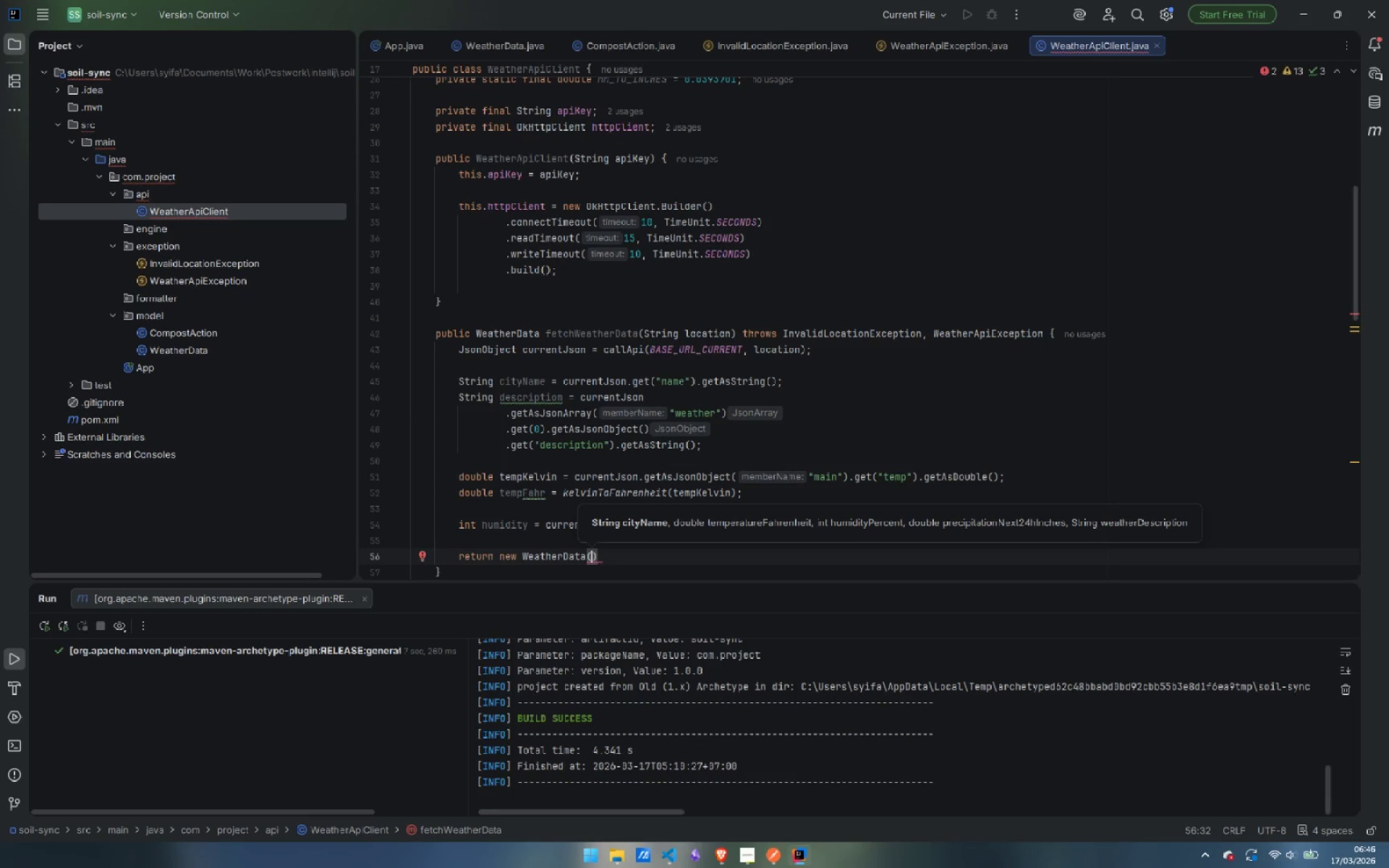 
type(cityName, tempGa)
key(Backspace)
key(Backspace)
type(Fa)
 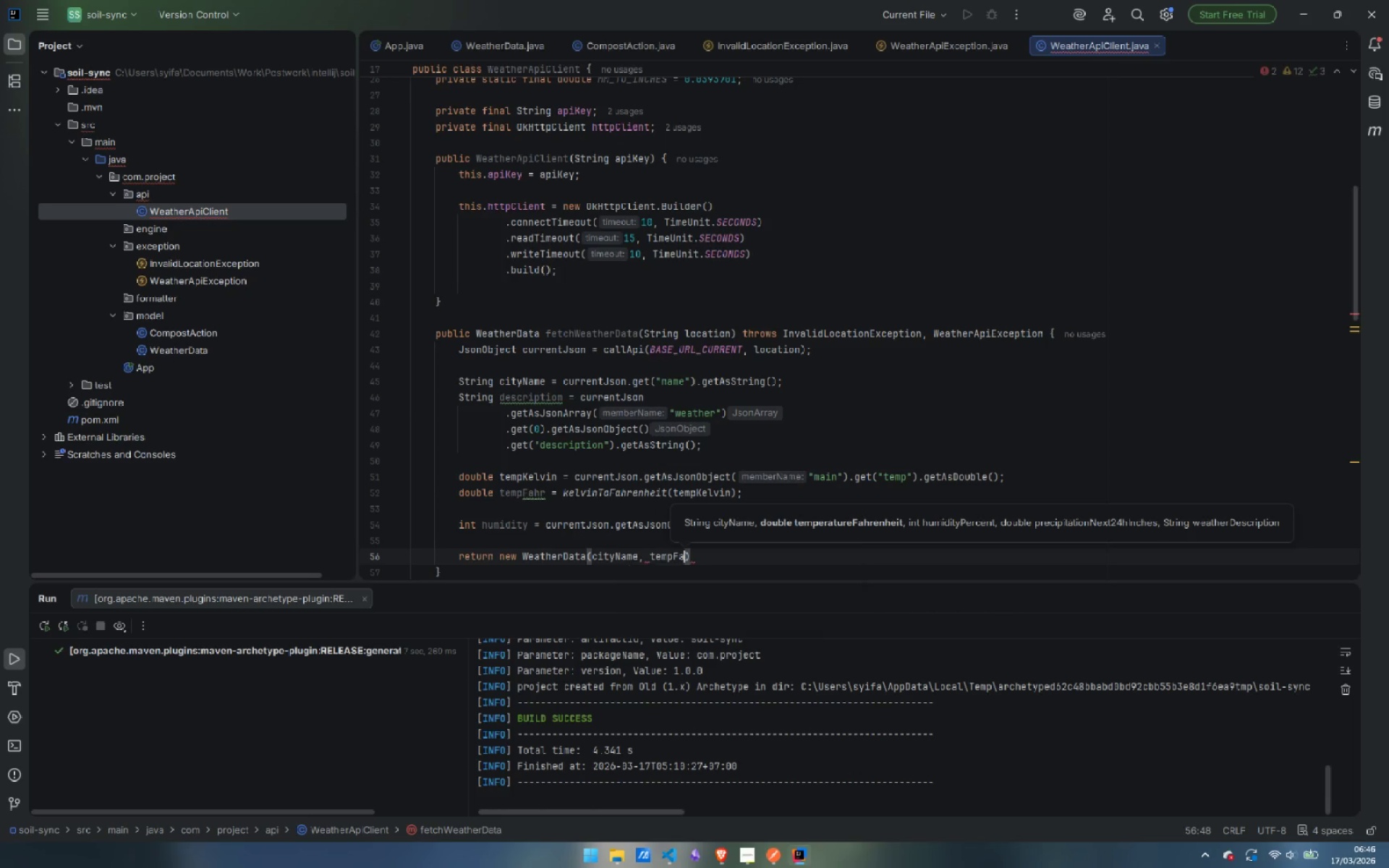 
key(Enter)
 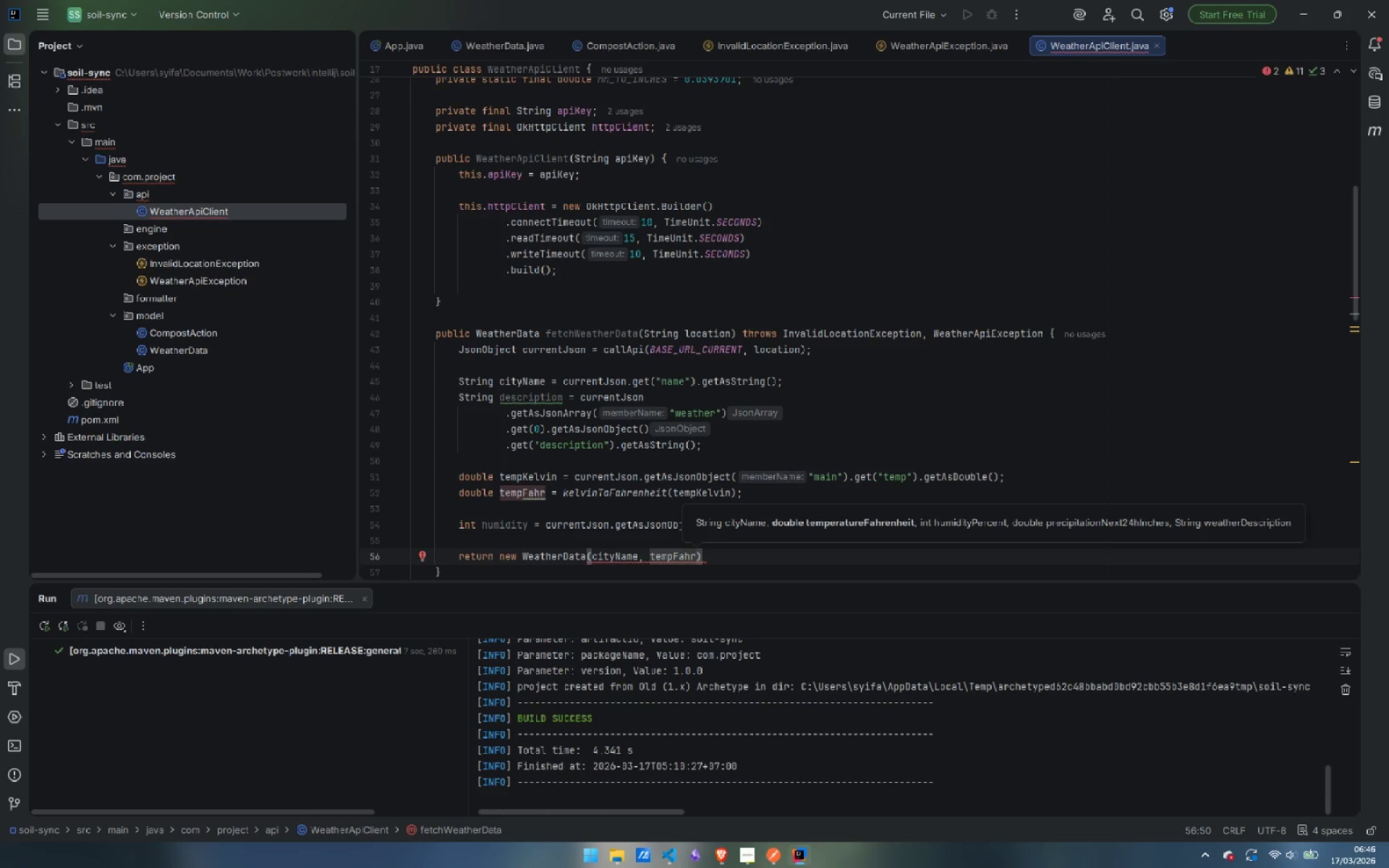 
type(, hi)
key(Backspace)
type(m)
key(Backspace)
type(umiditu)
 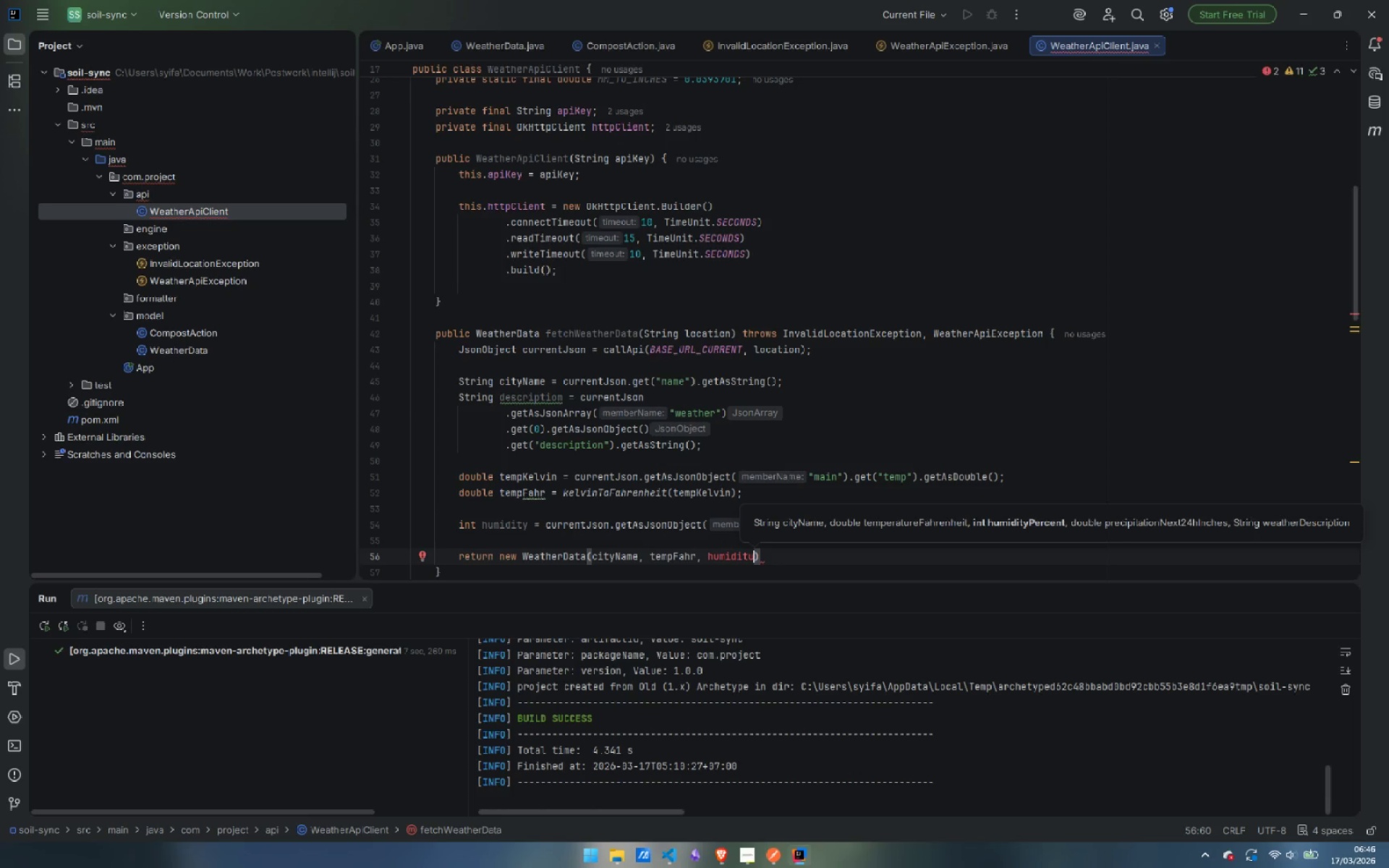 
wait(5.41)
 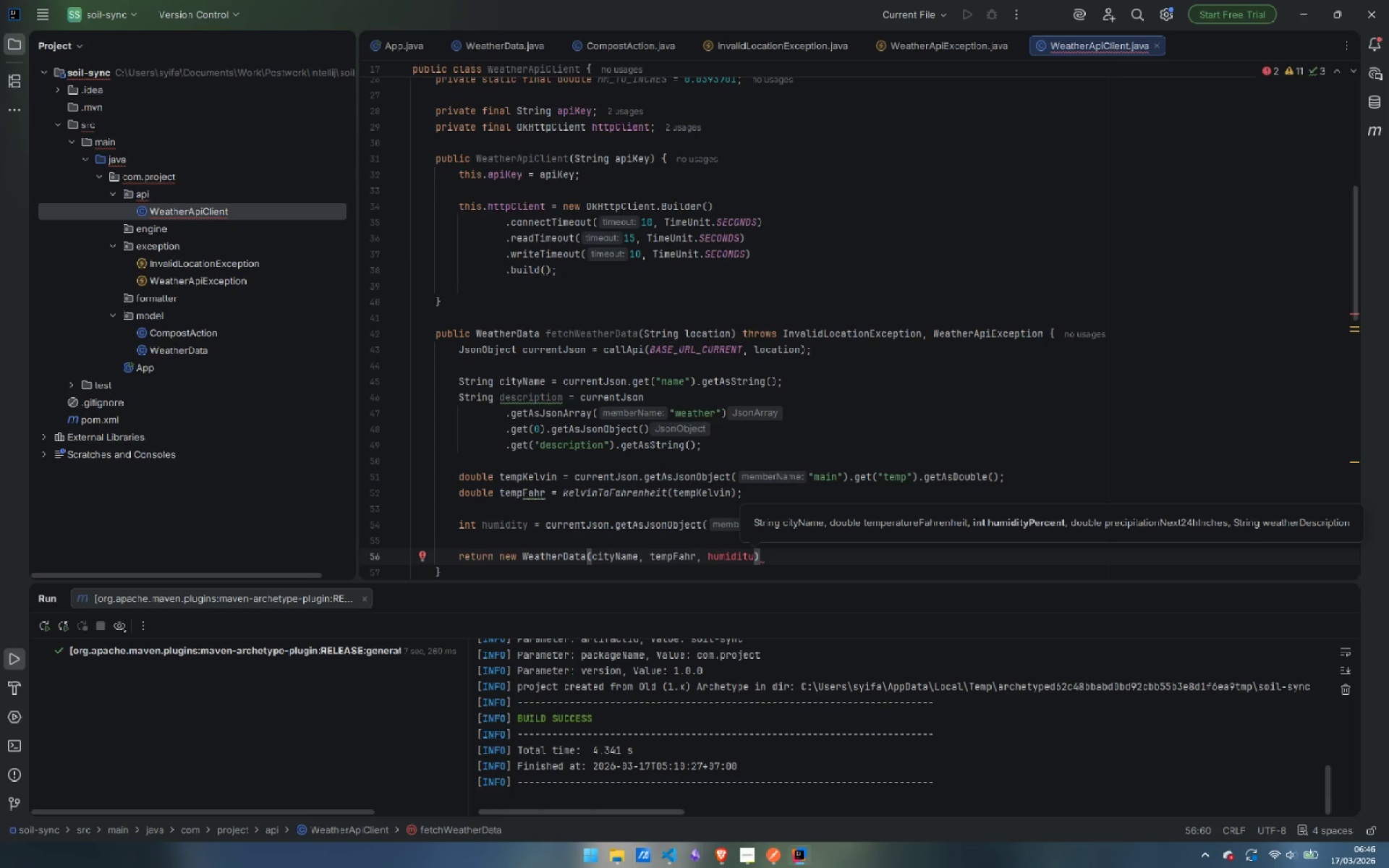 
key(Backspace)
type(y, precip)
 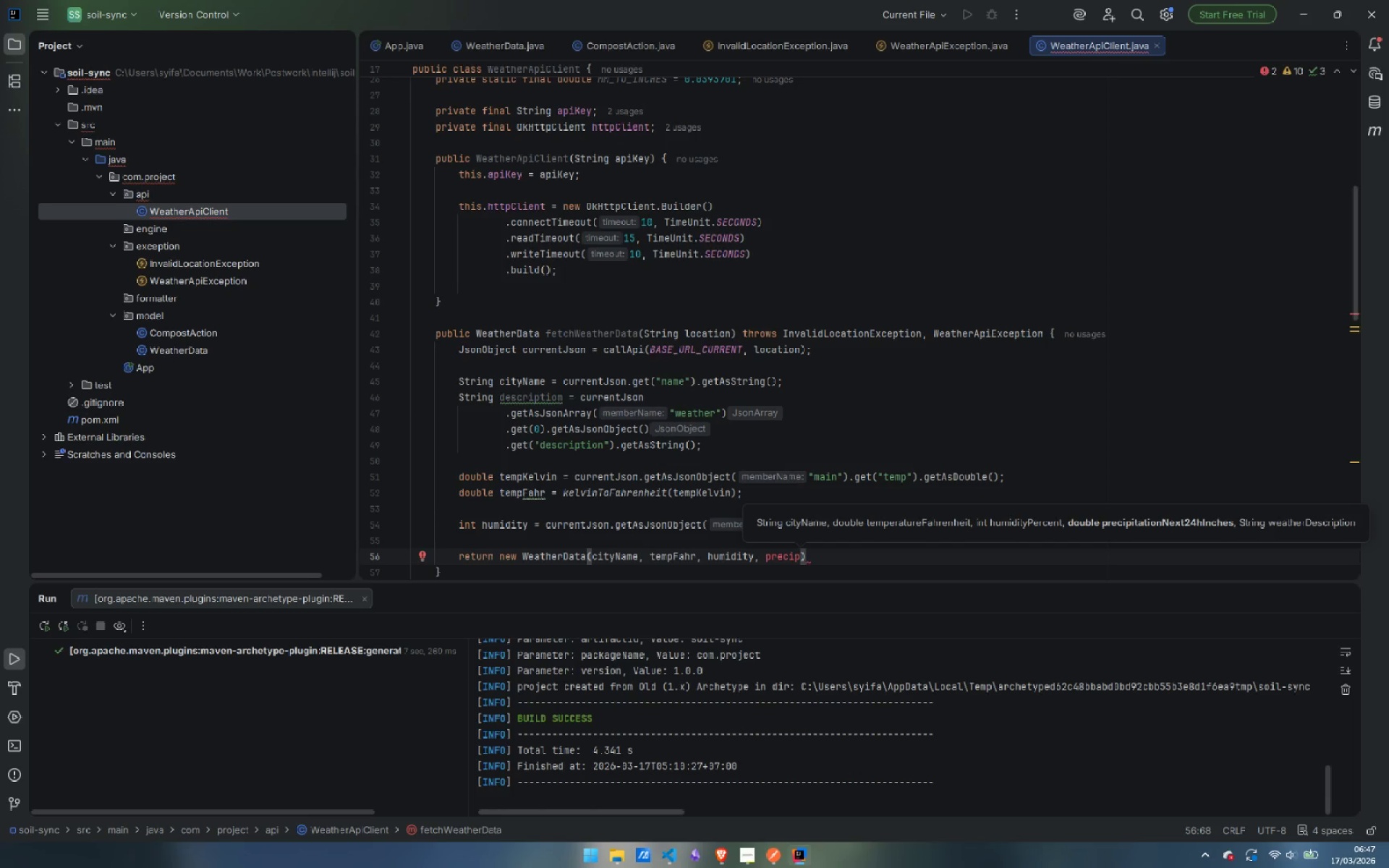 
type(24h, s)
key(Backspace)
type(description)
 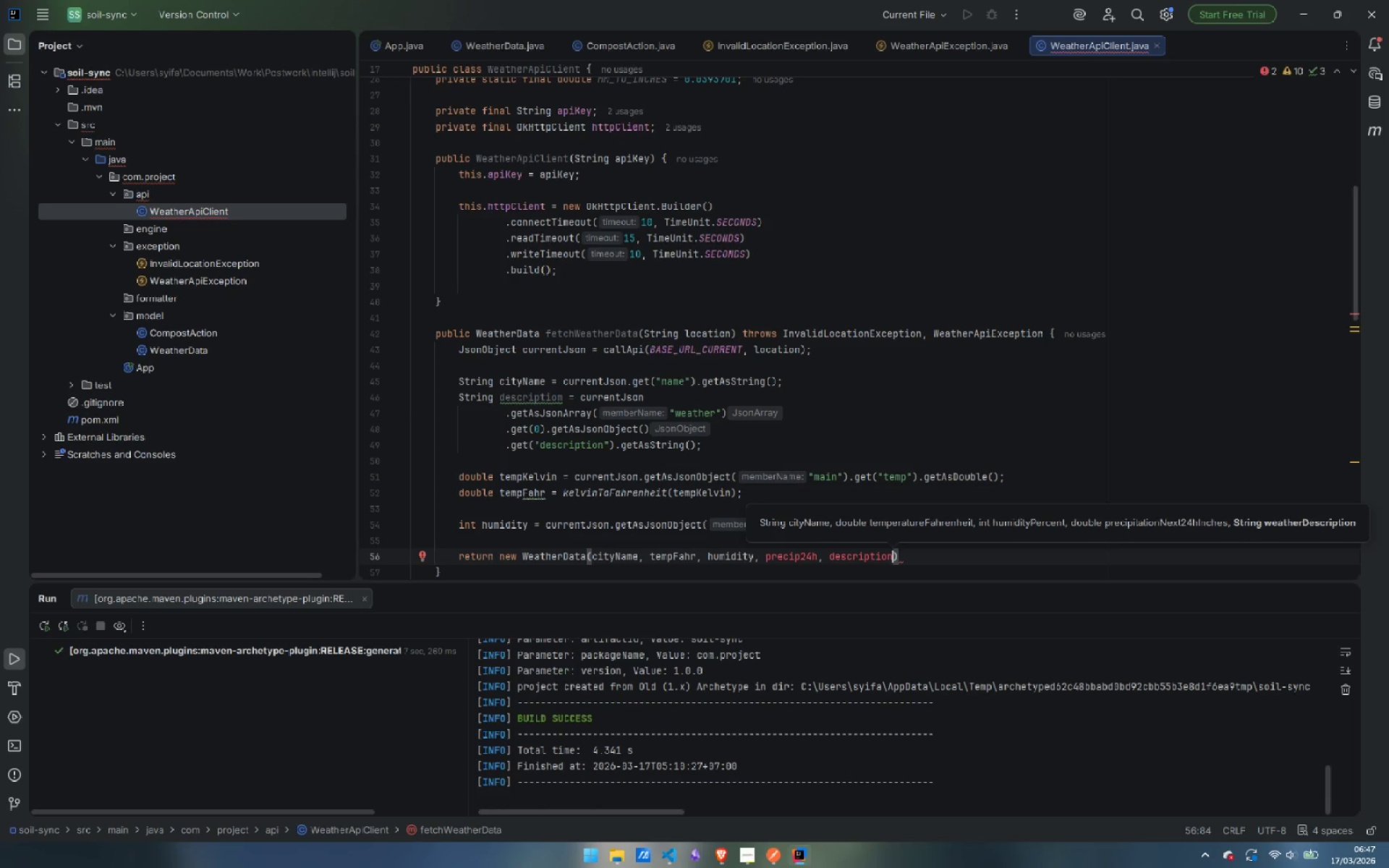 
key(ArrowRight)
 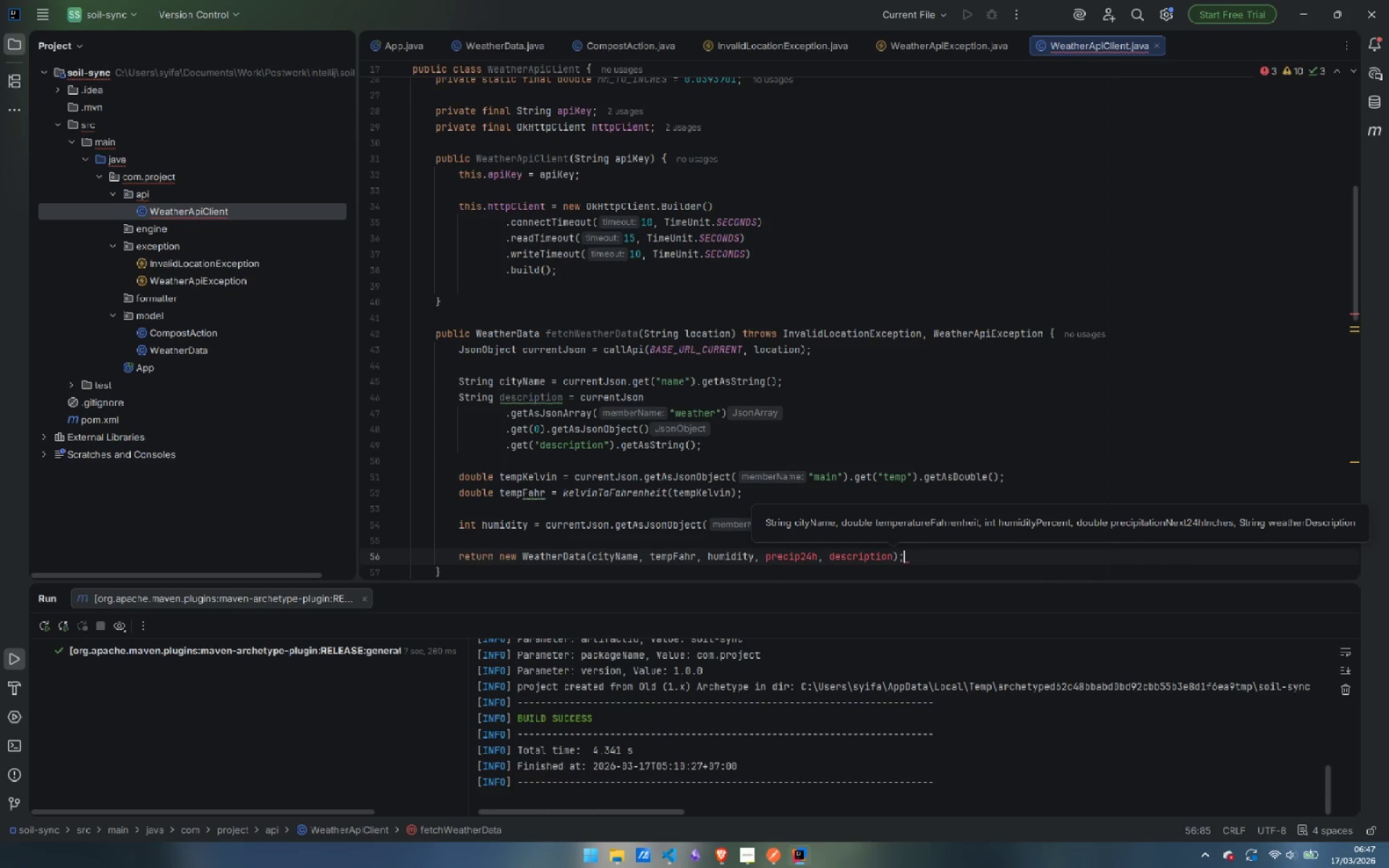 
key(Semicolon)
 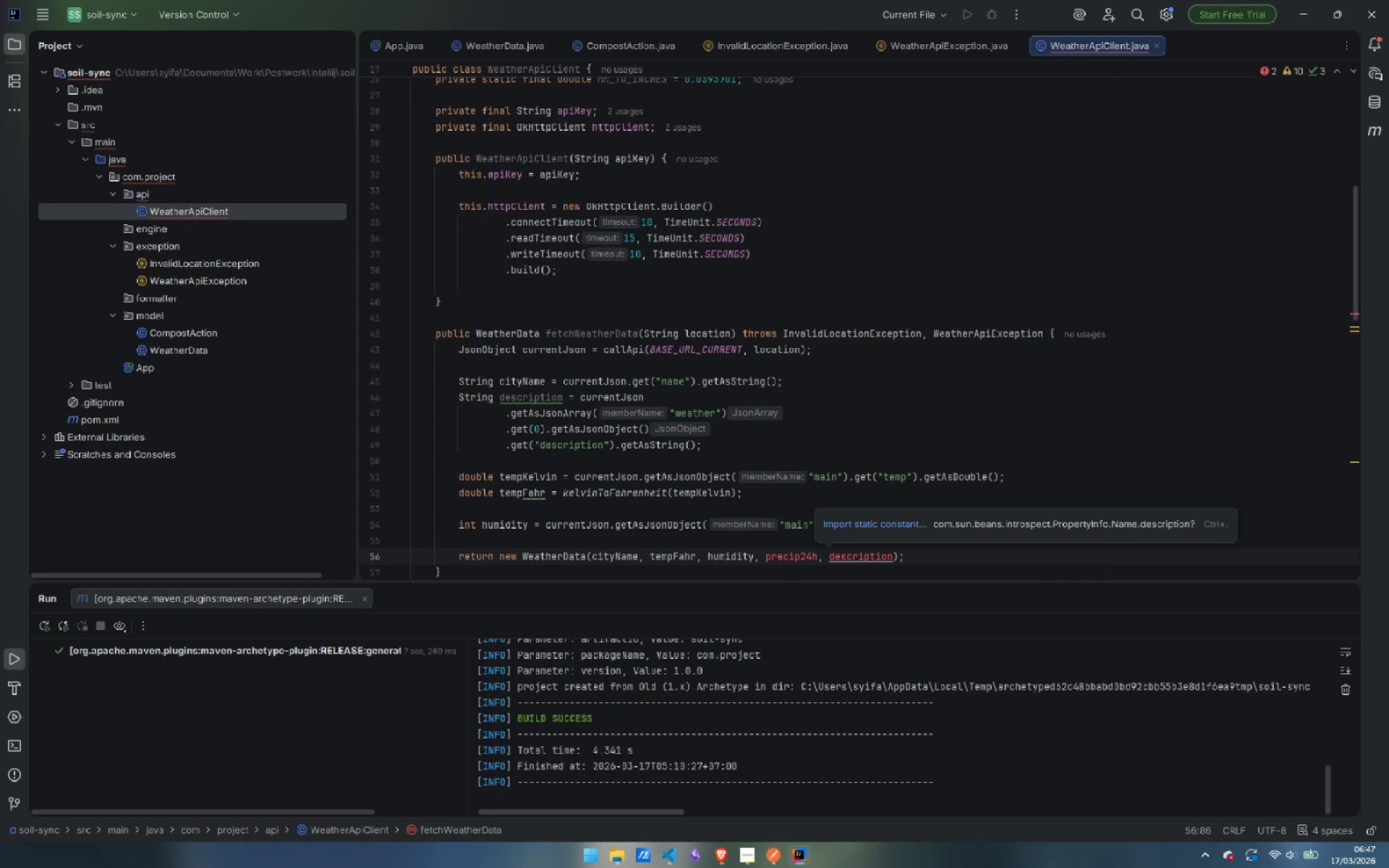 
key(Control+Period)
 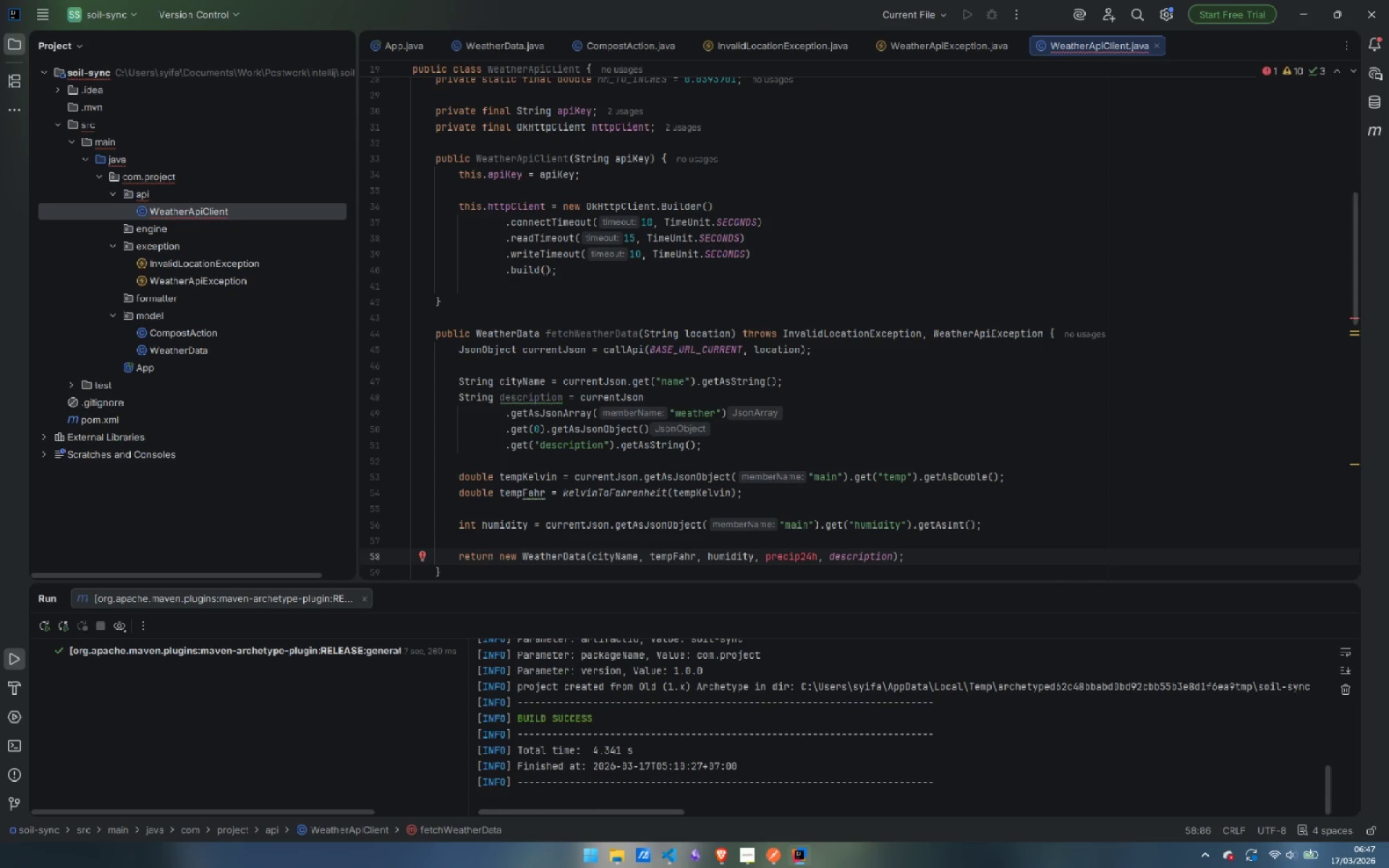 
key(Control+Z)
 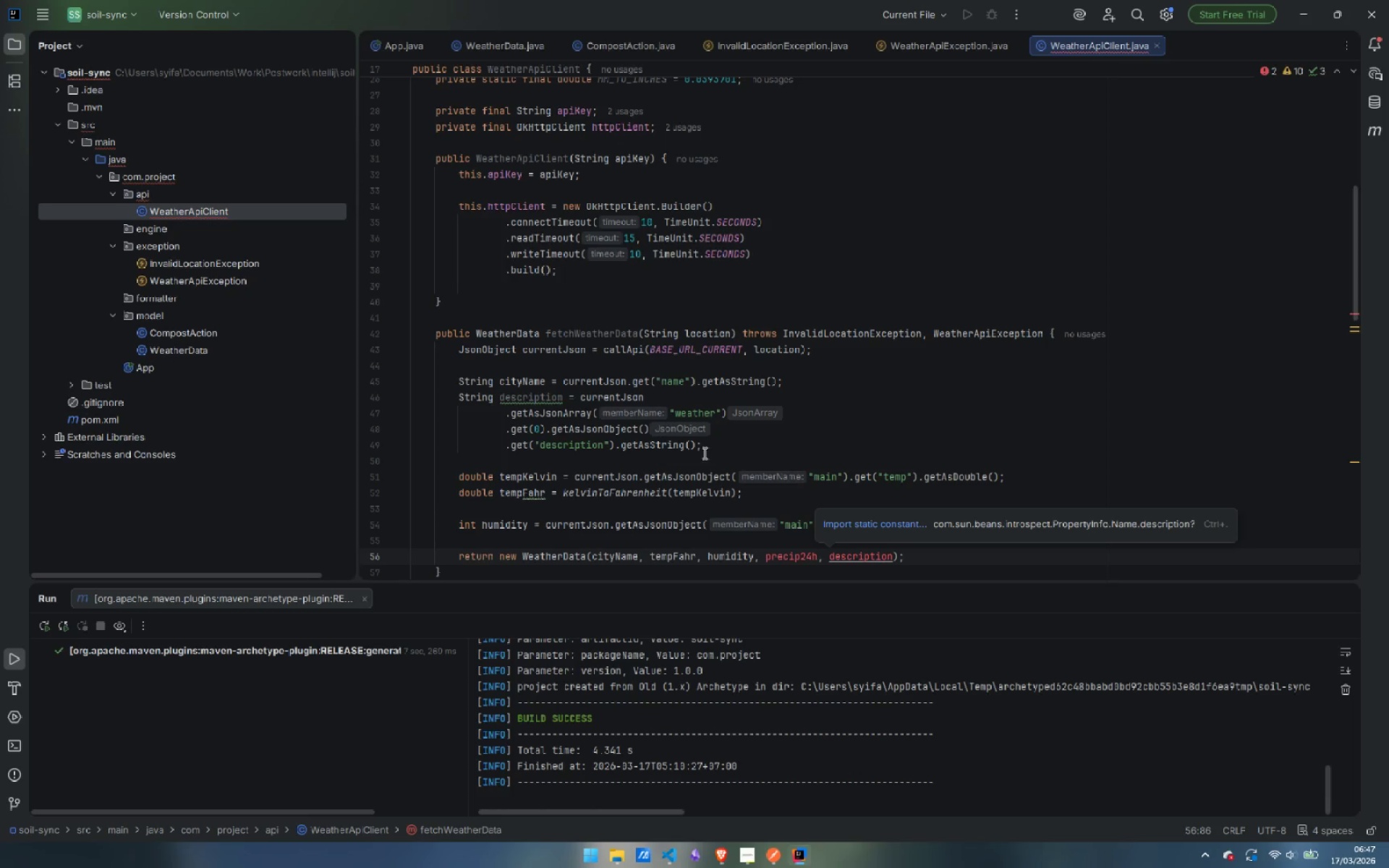 
left_click([562, 393])
 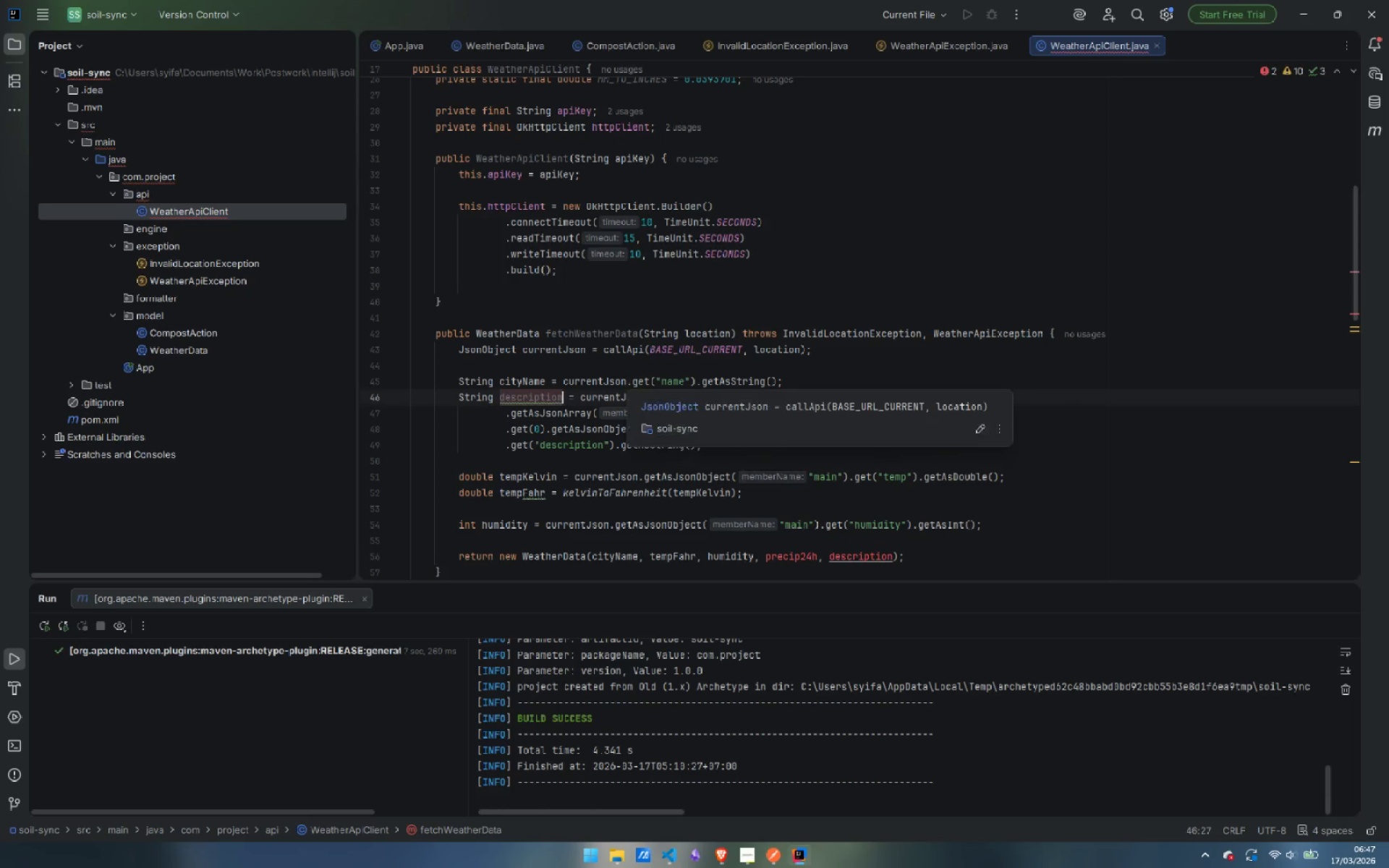 
key(Backspace)
 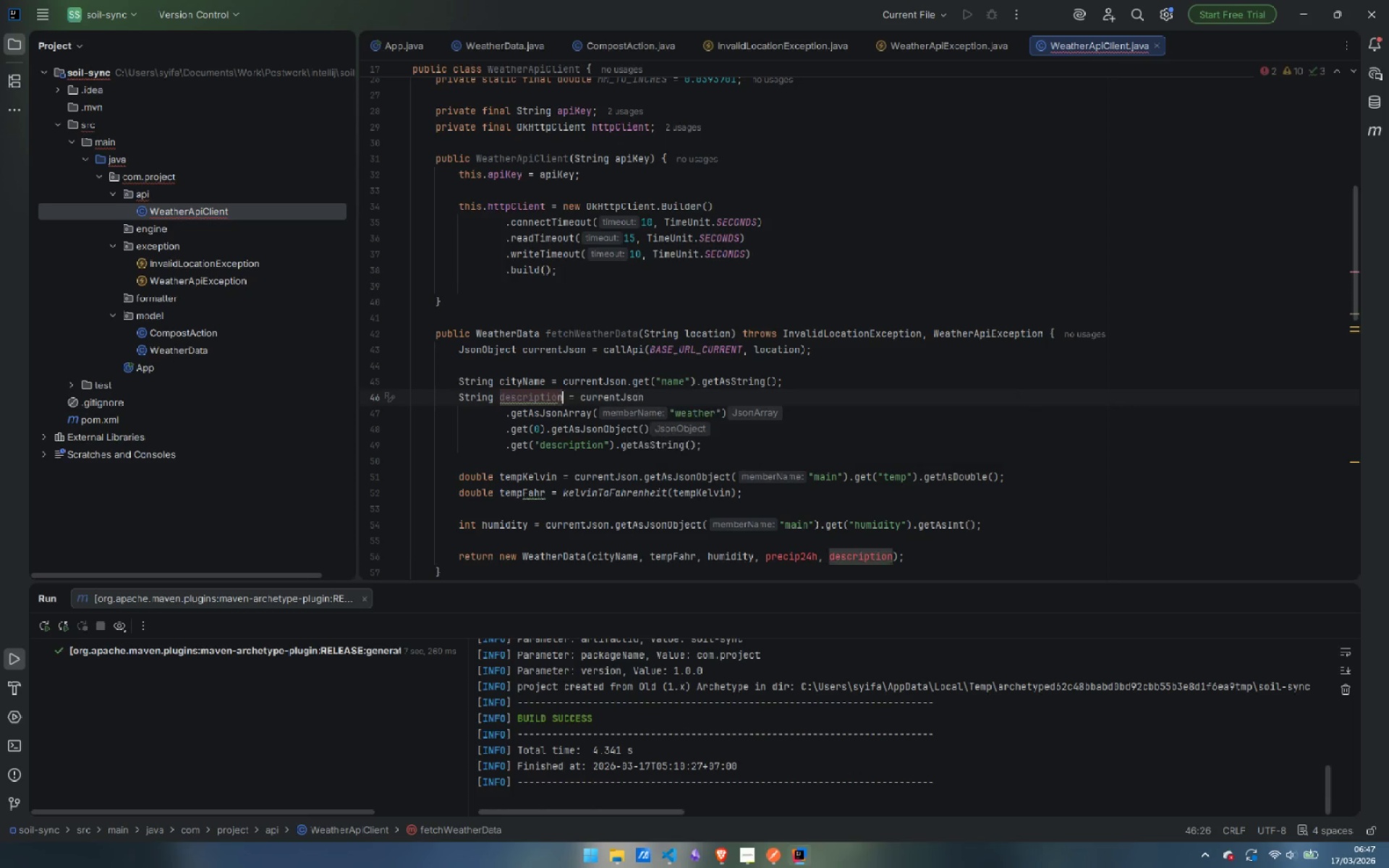 
key(N)
 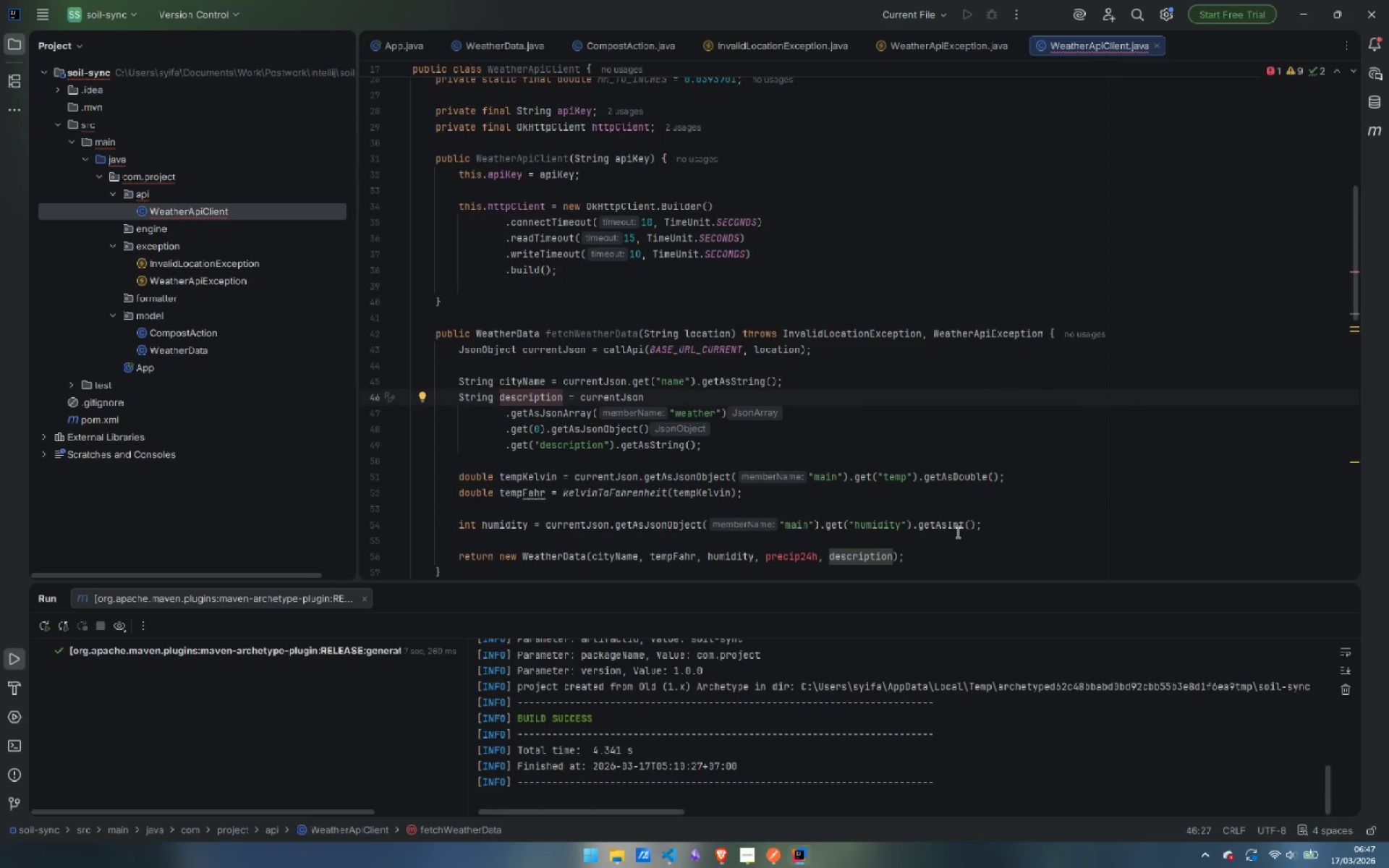 
left_click([1000, 522])
 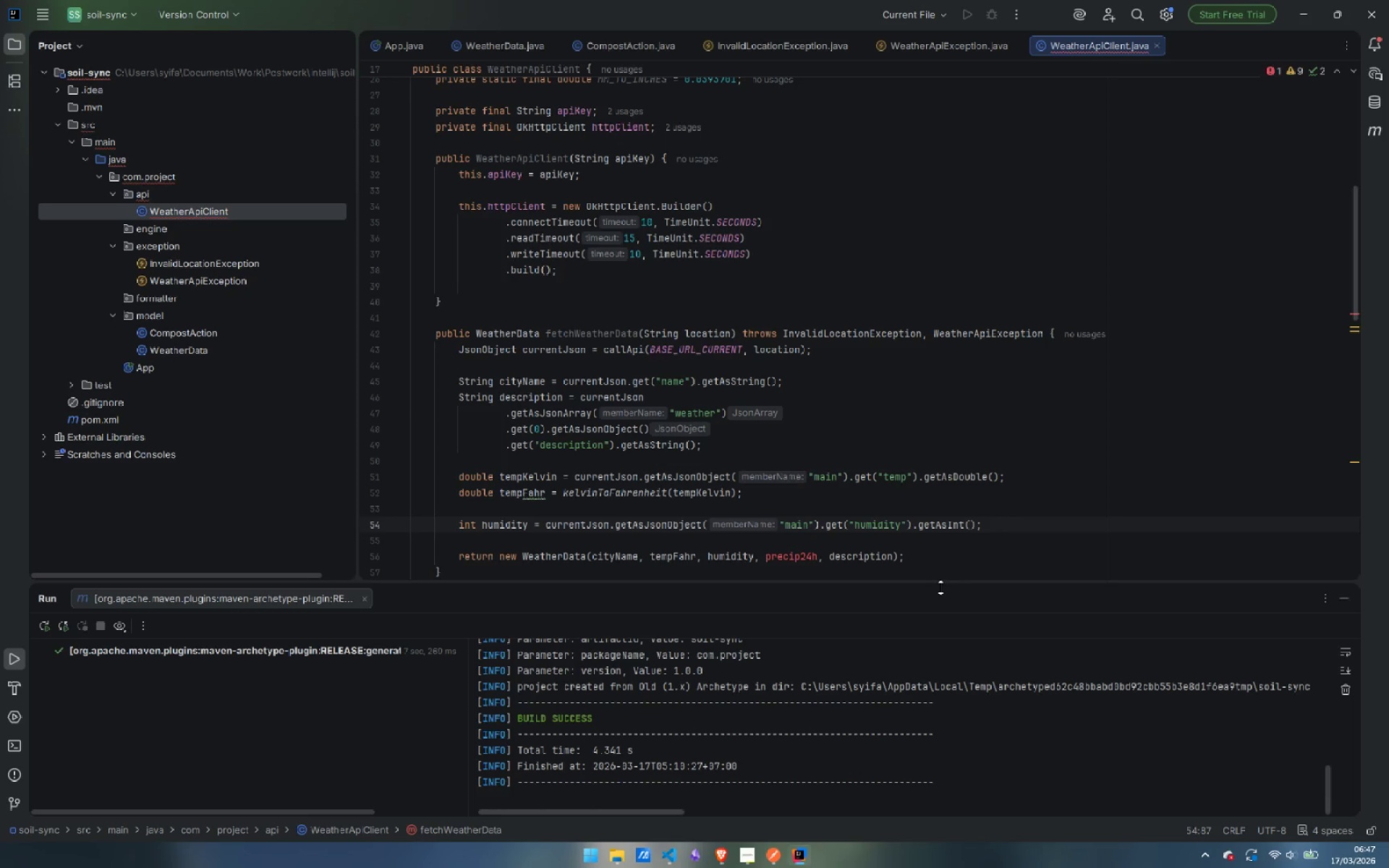 
scroll: coordinate [897, 505], scroll_direction: down, amount: 1.0
 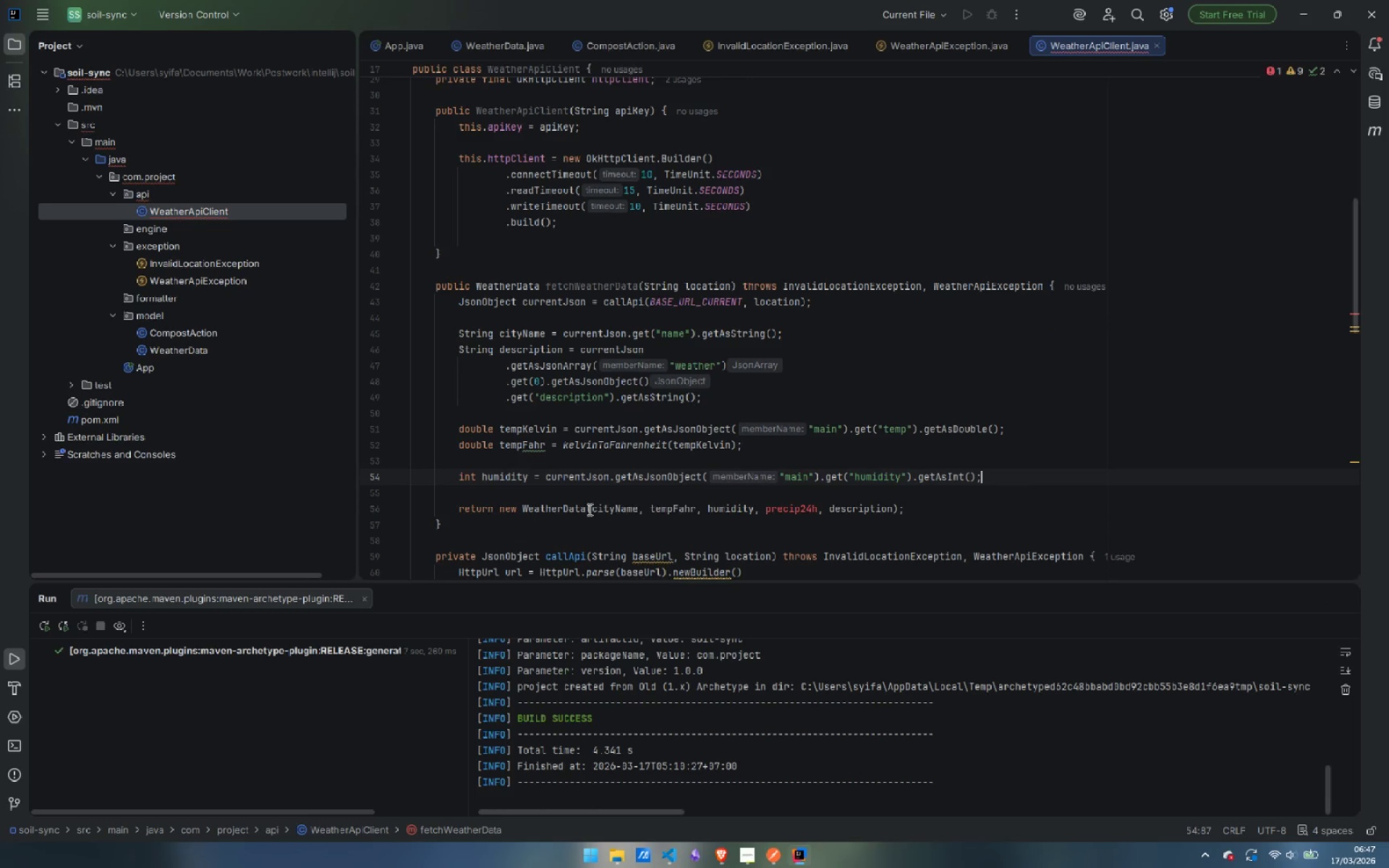 
wait(5.46)
 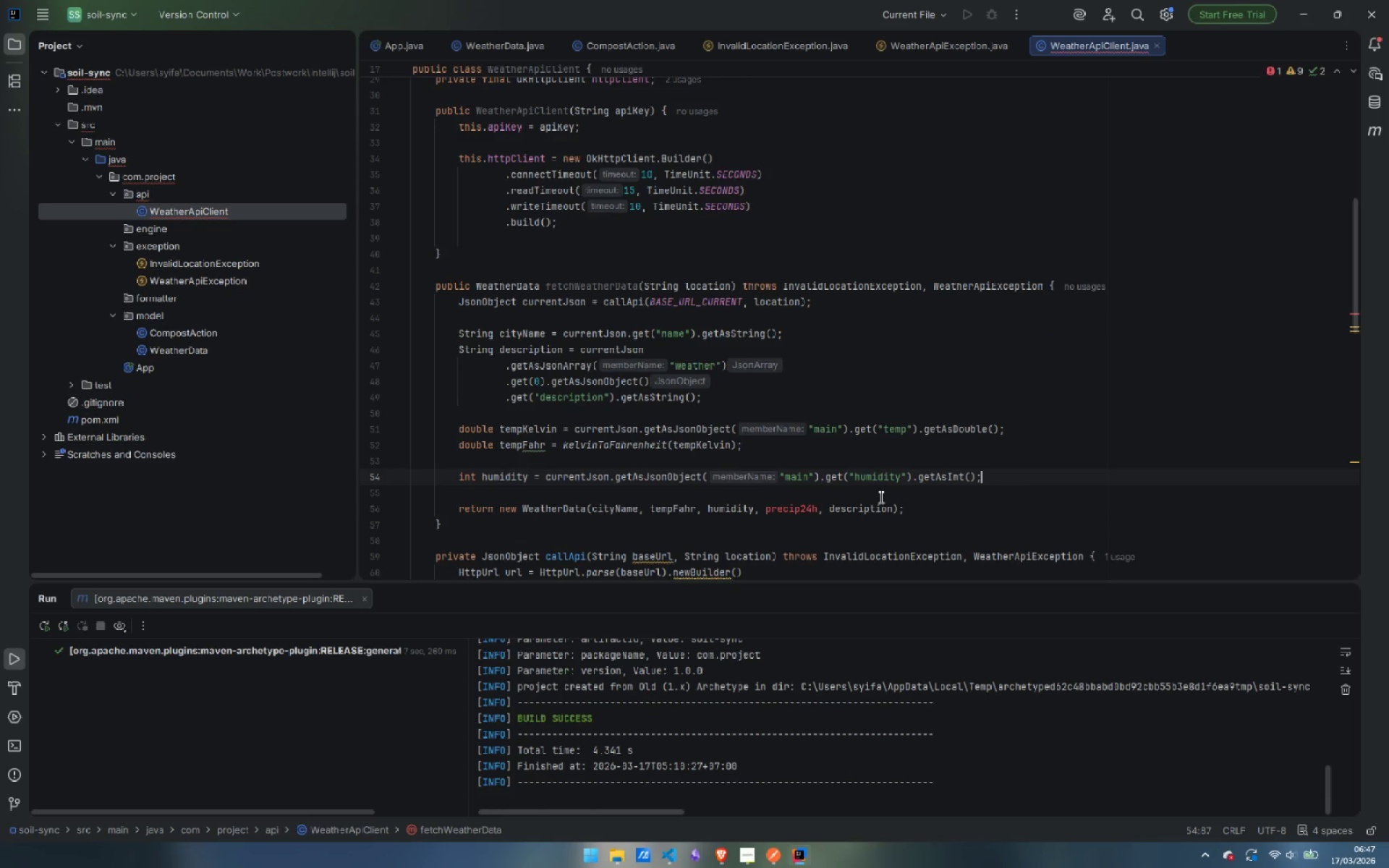 
left_click([517, 521])
 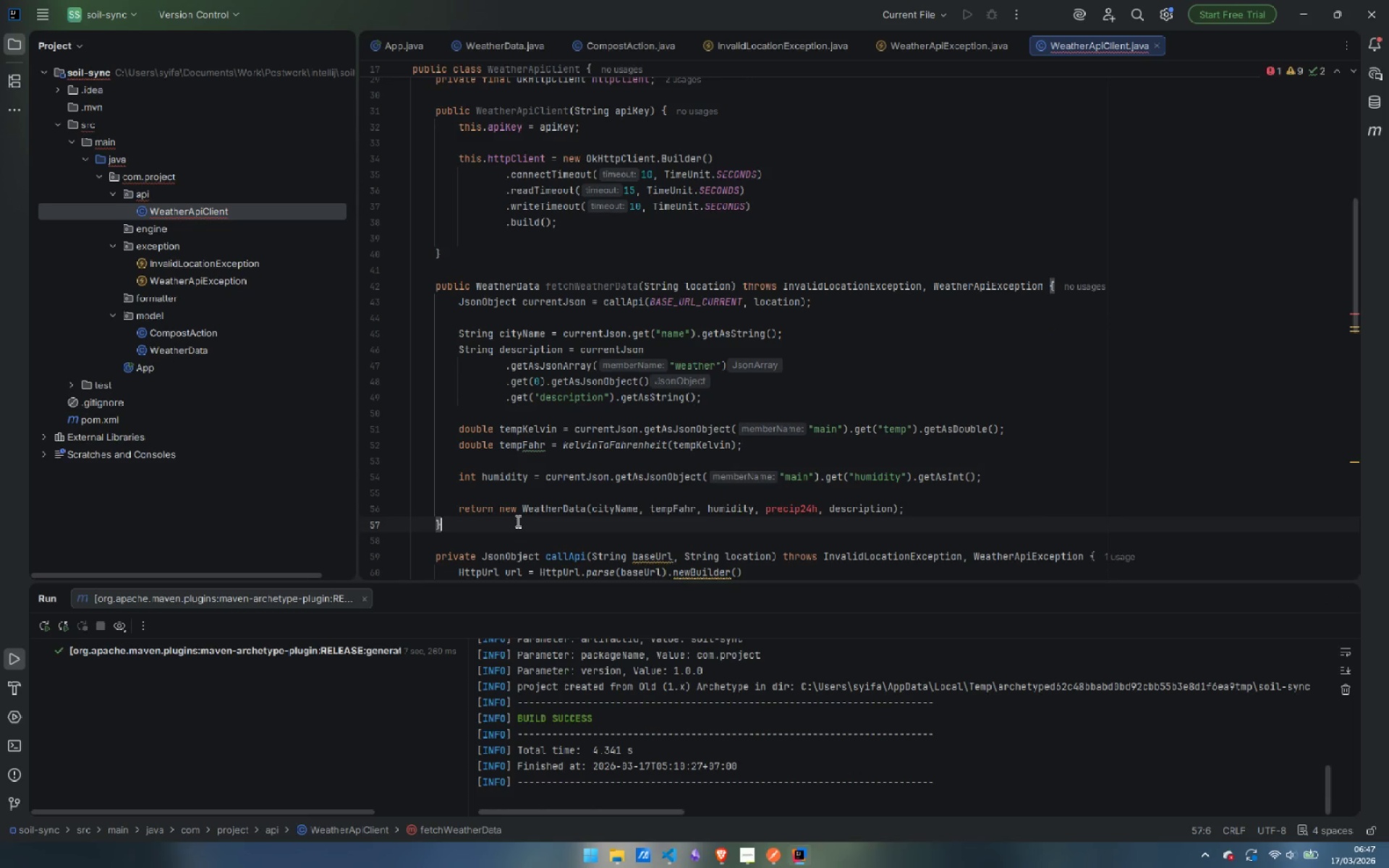 
key(Enter)
 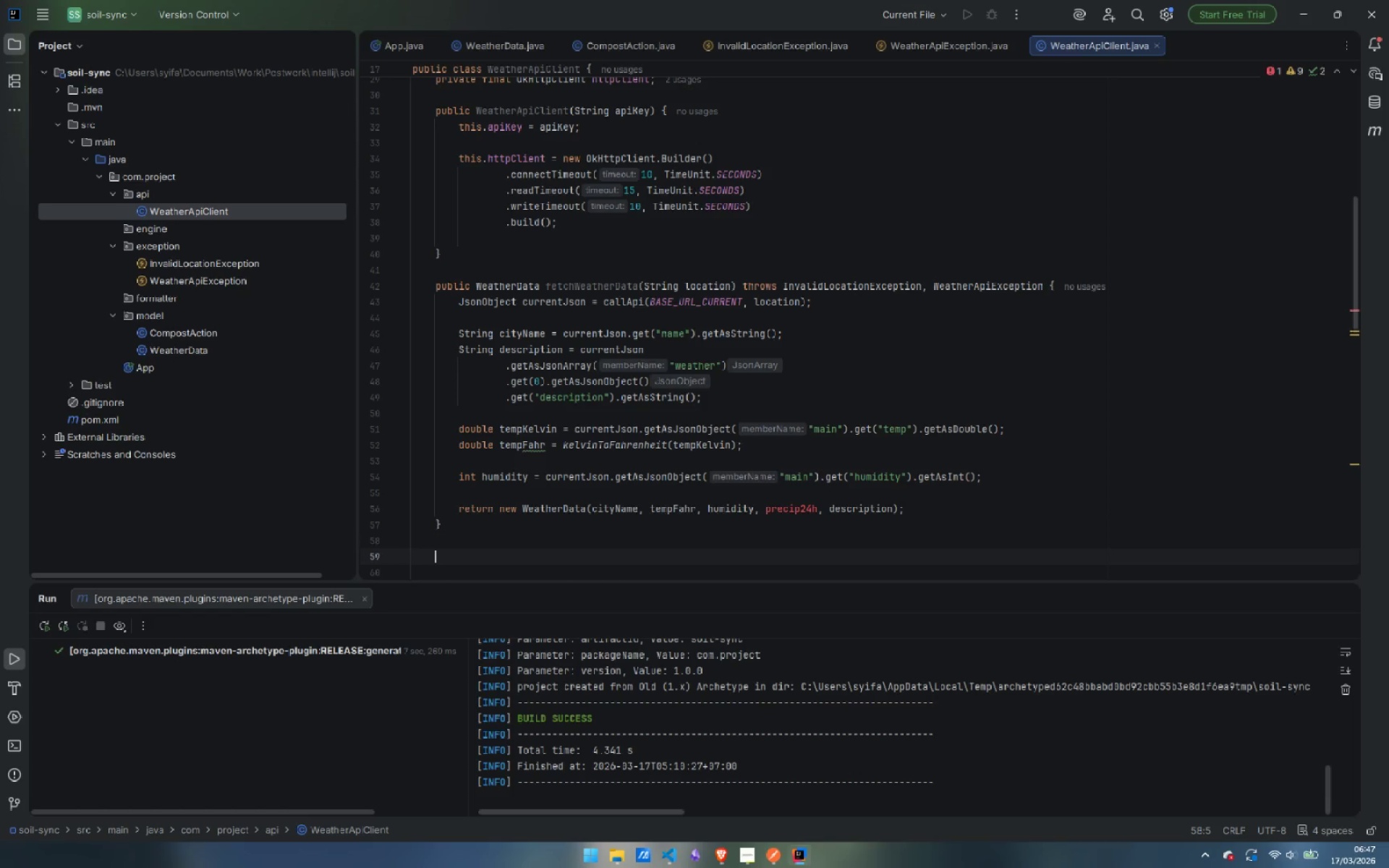 
key(Enter)
 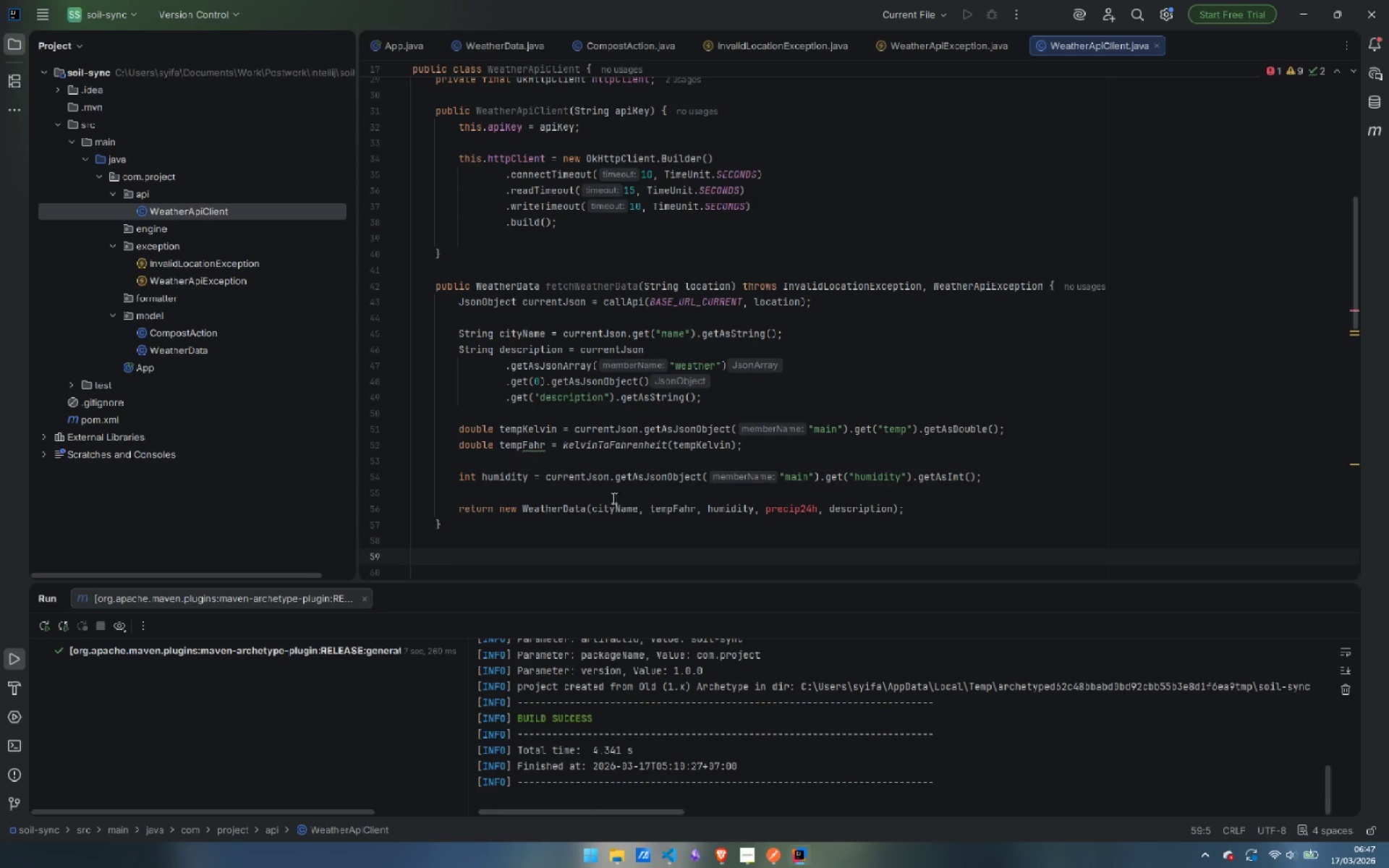 
scroll: coordinate [734, 468], scroll_direction: down, amount: 5.0
 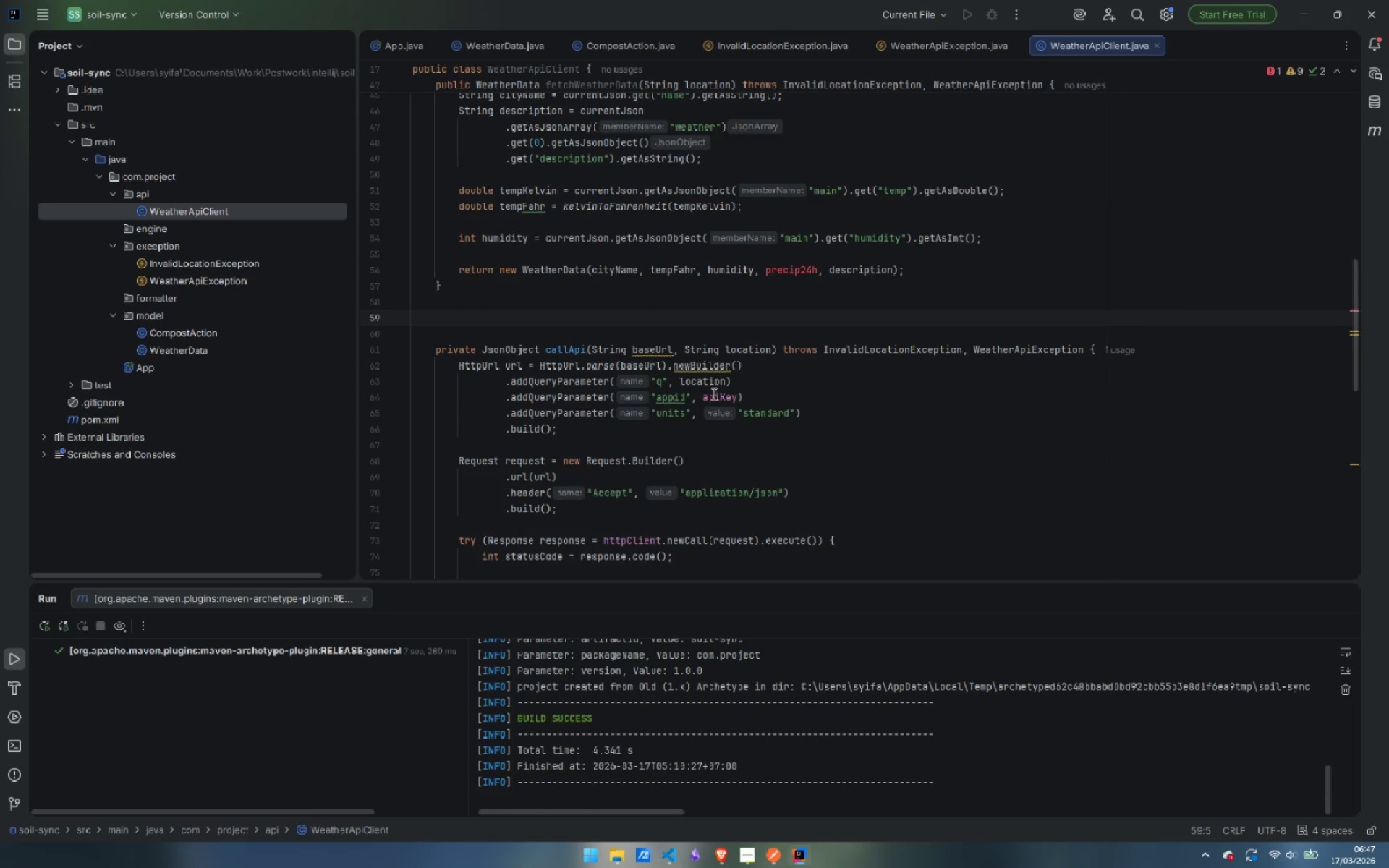 
mouse_move([696, 368])
 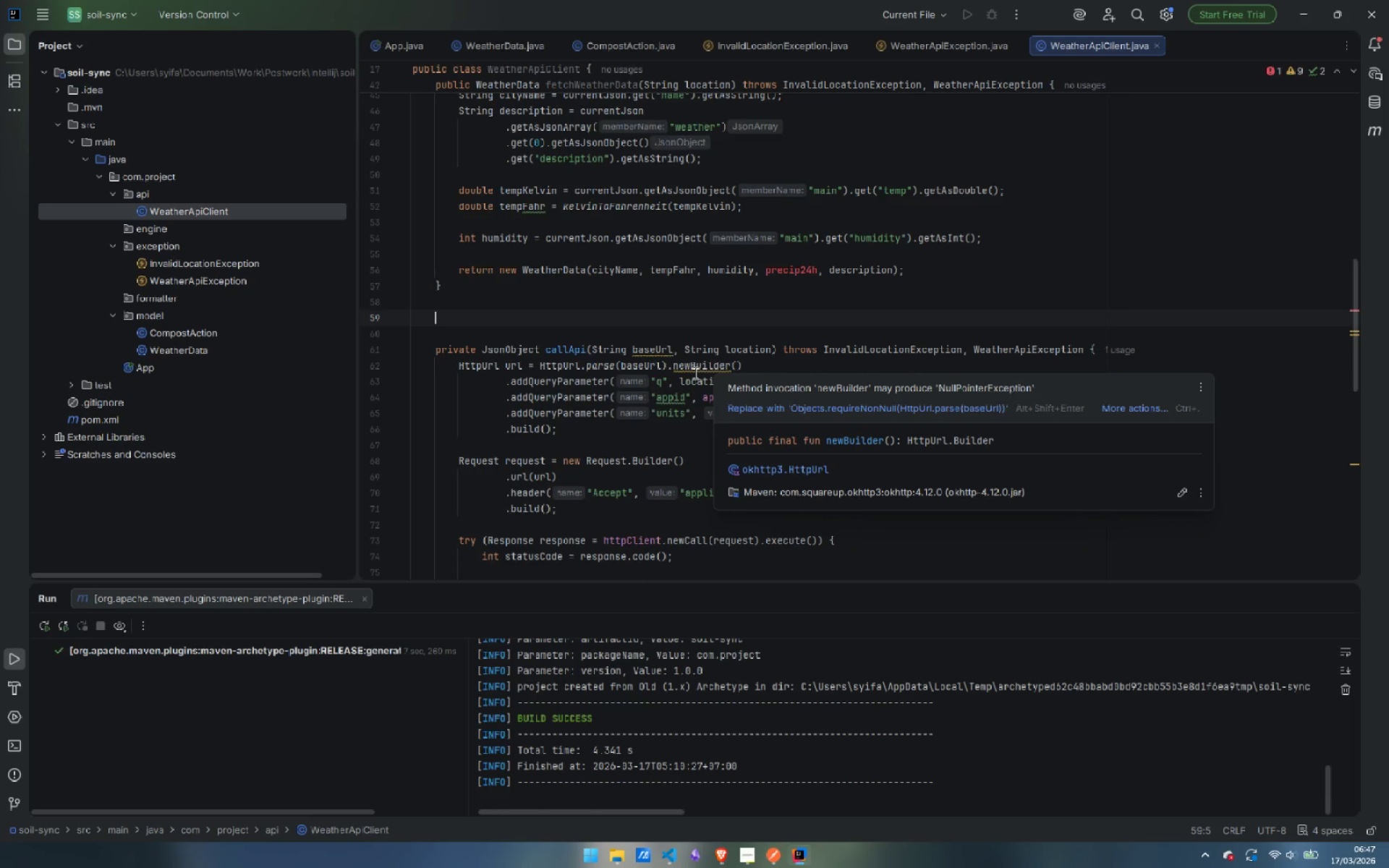 
wait(6.62)
 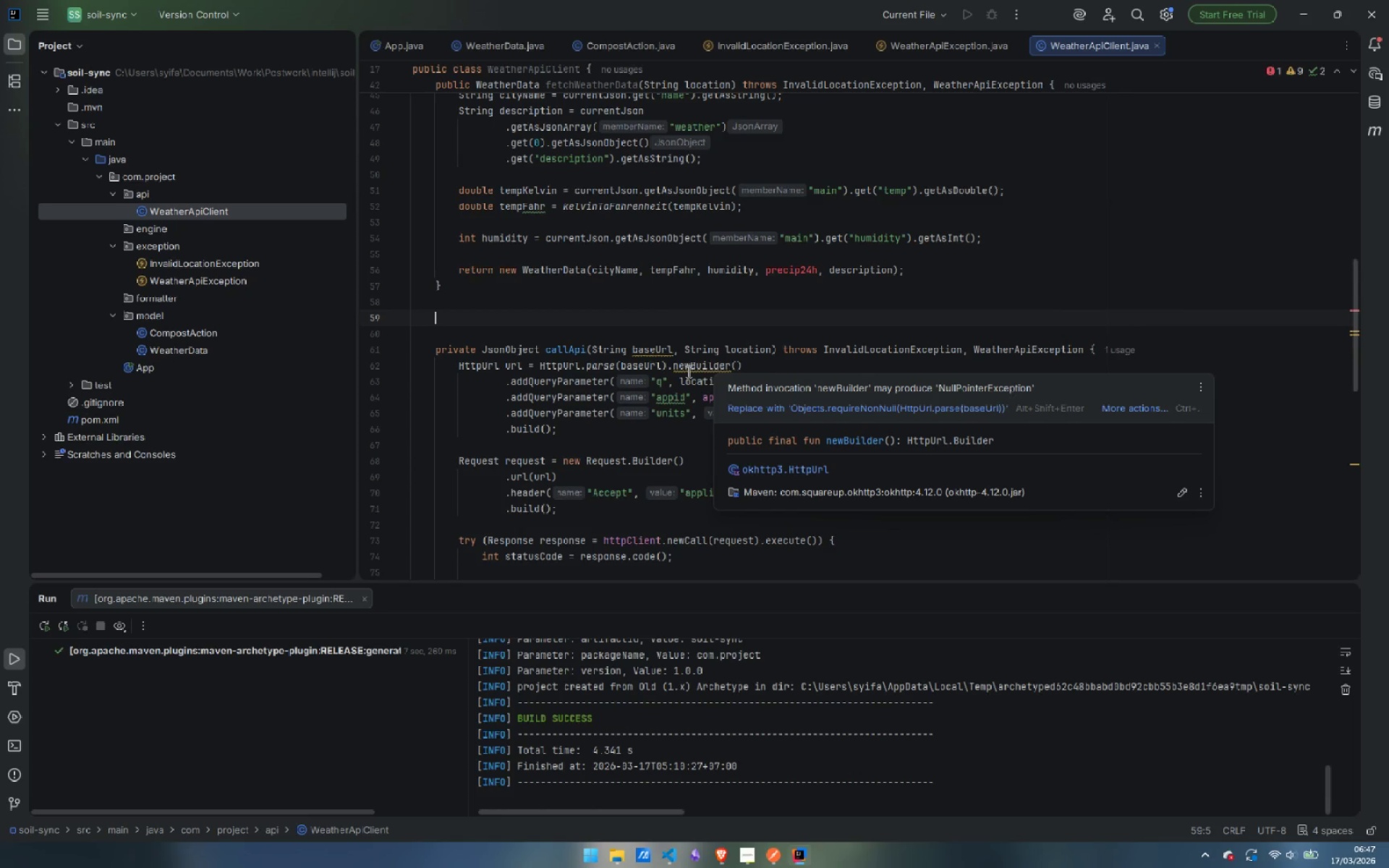 
type(private foub)
key(Backspace)
key(Backspace)
key(Backspace)
key(Backspace)
type(double fetchPrecipitatin)
key(Backspace)
type(onForeca)
key(Backspace)
key(Backspace)
type(cast)
 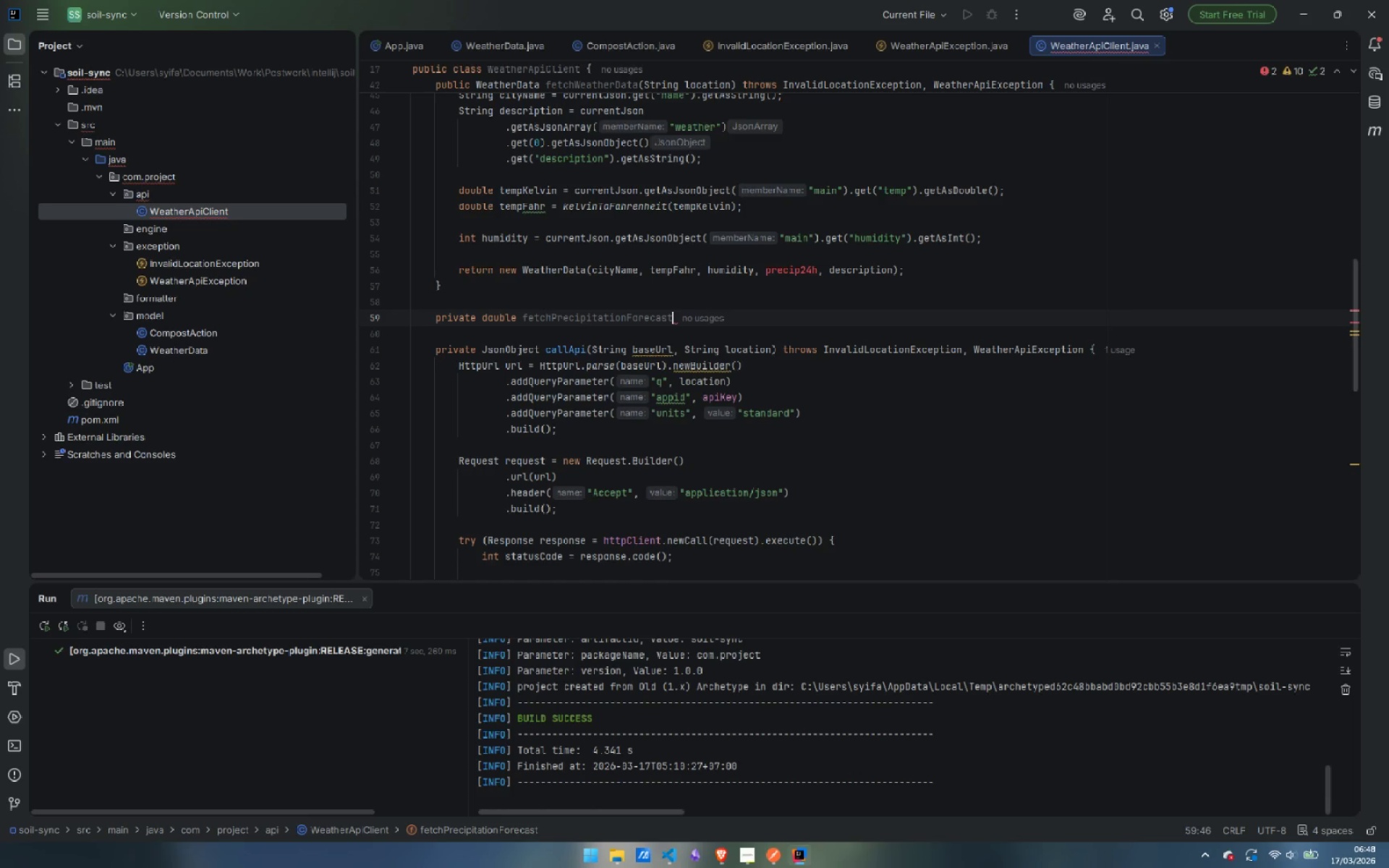 
type((String location)
 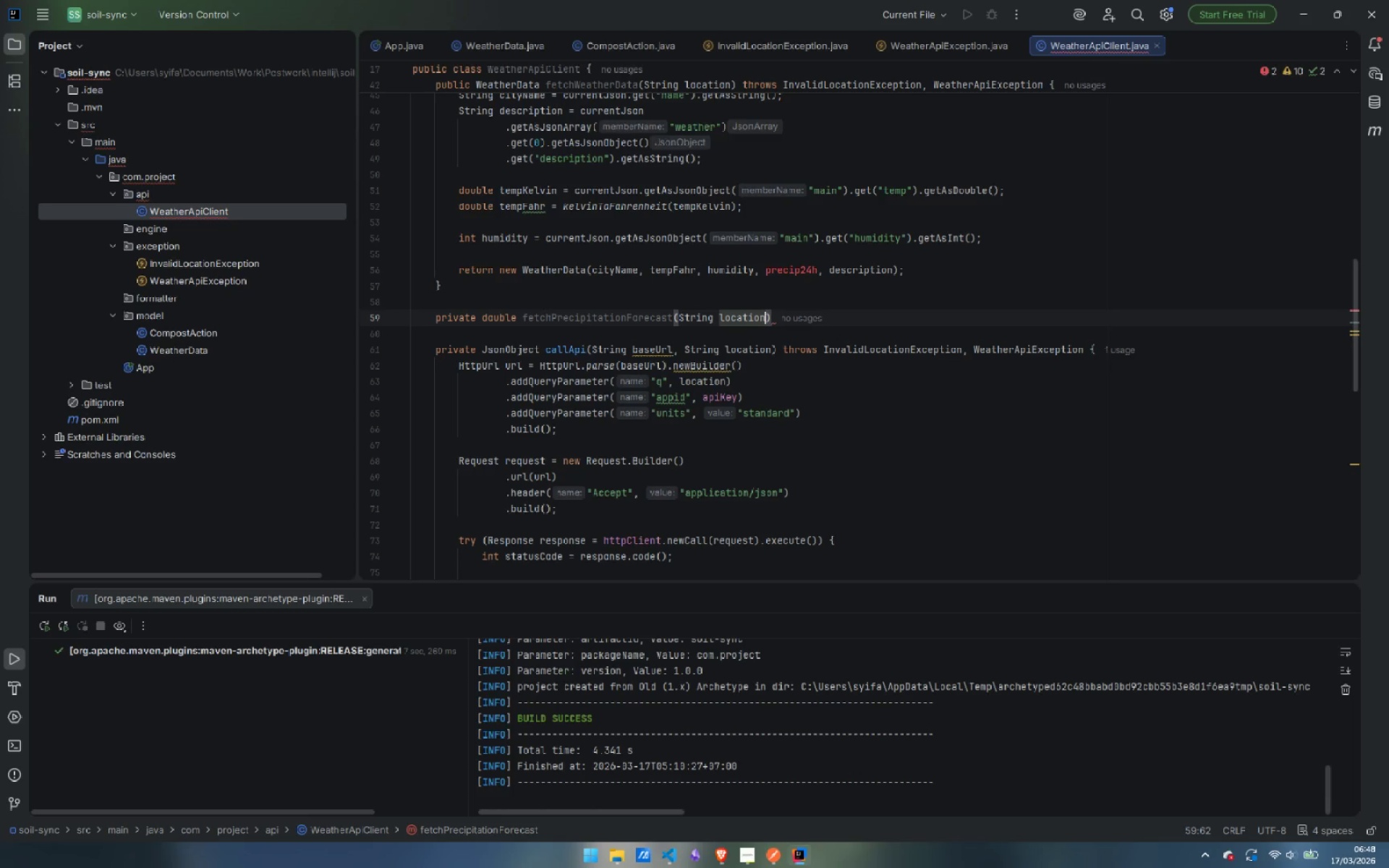 
key(ArrowRight)
 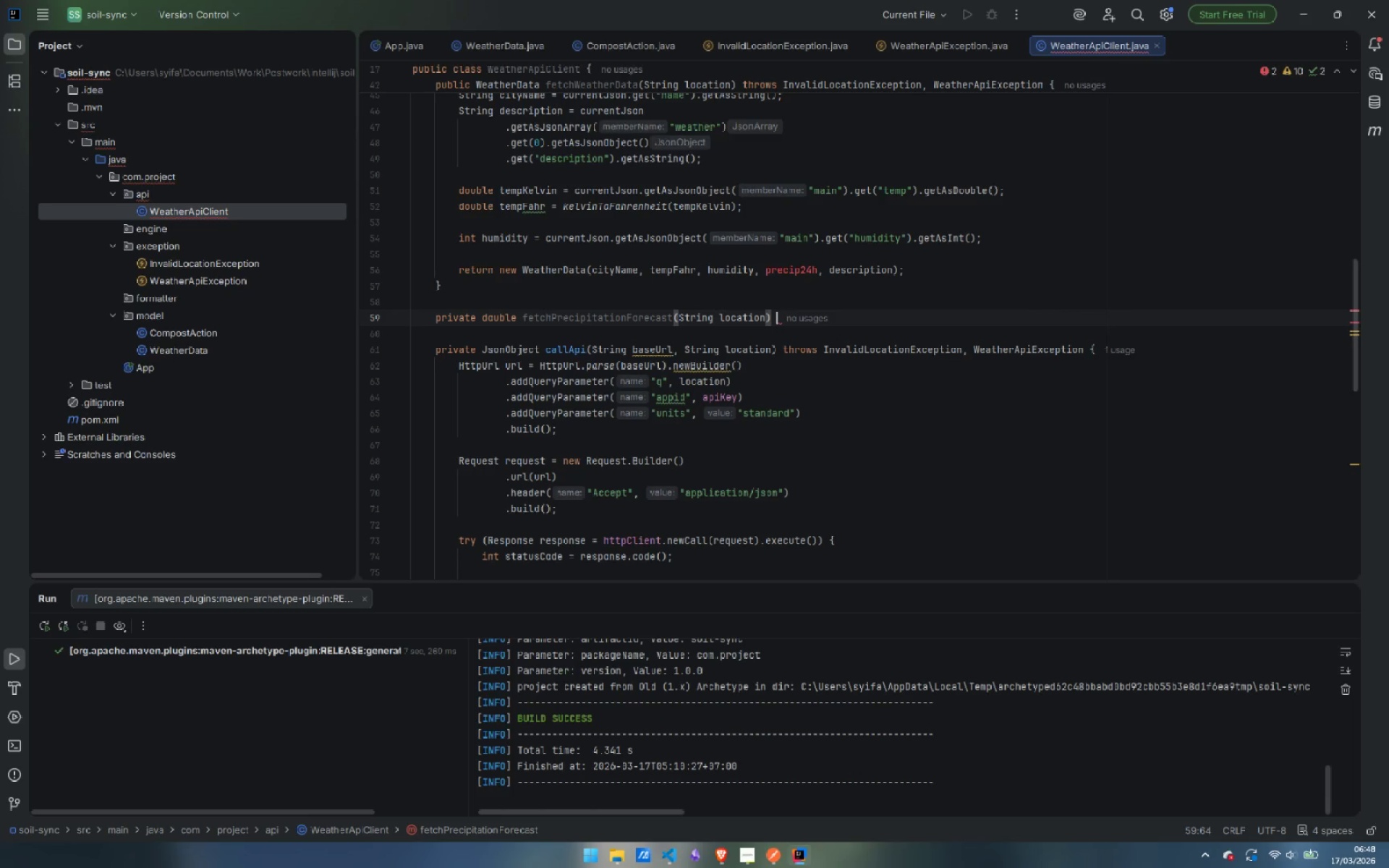 
key(Space)
 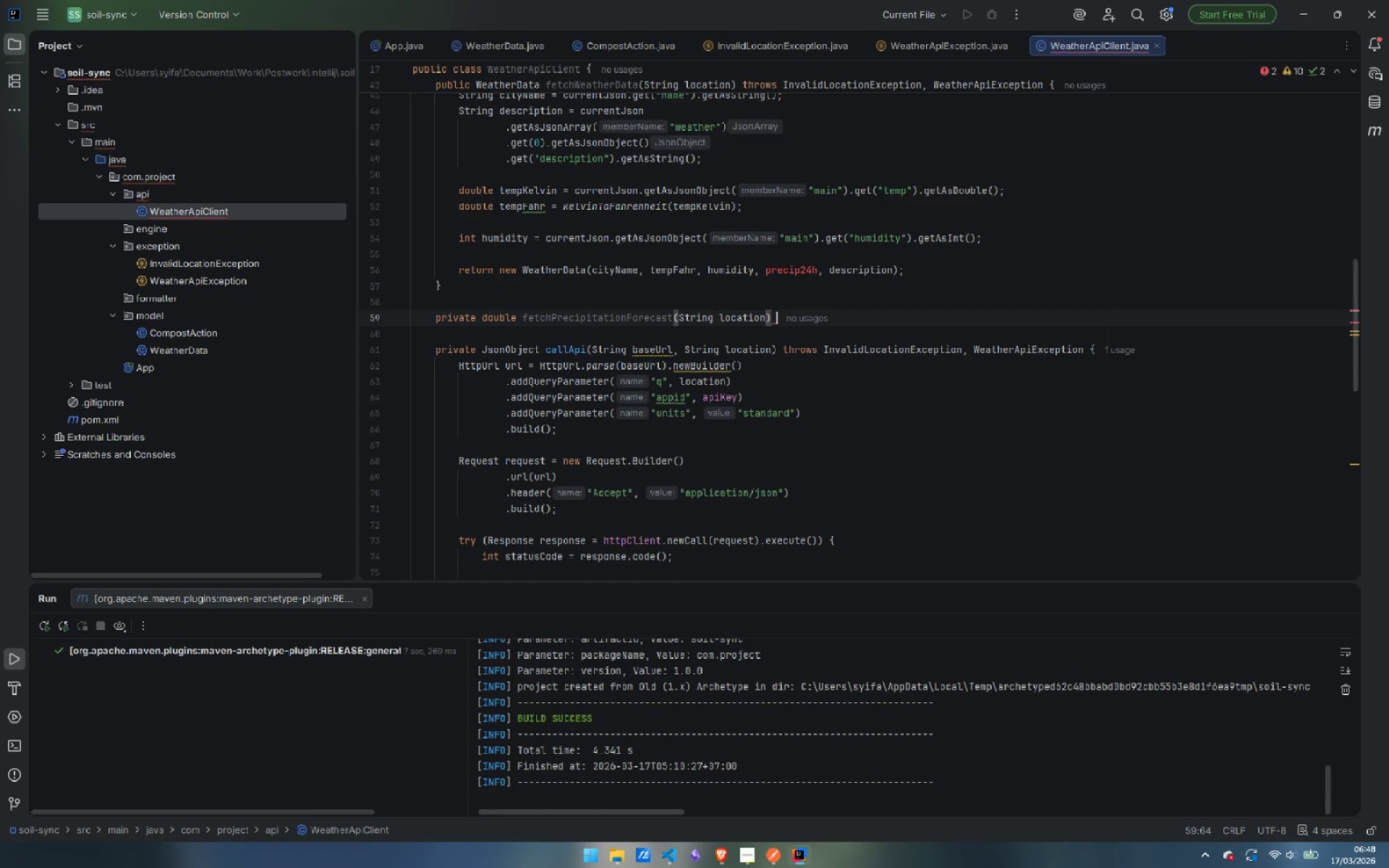 
key(Shift+ShiftLeft)
 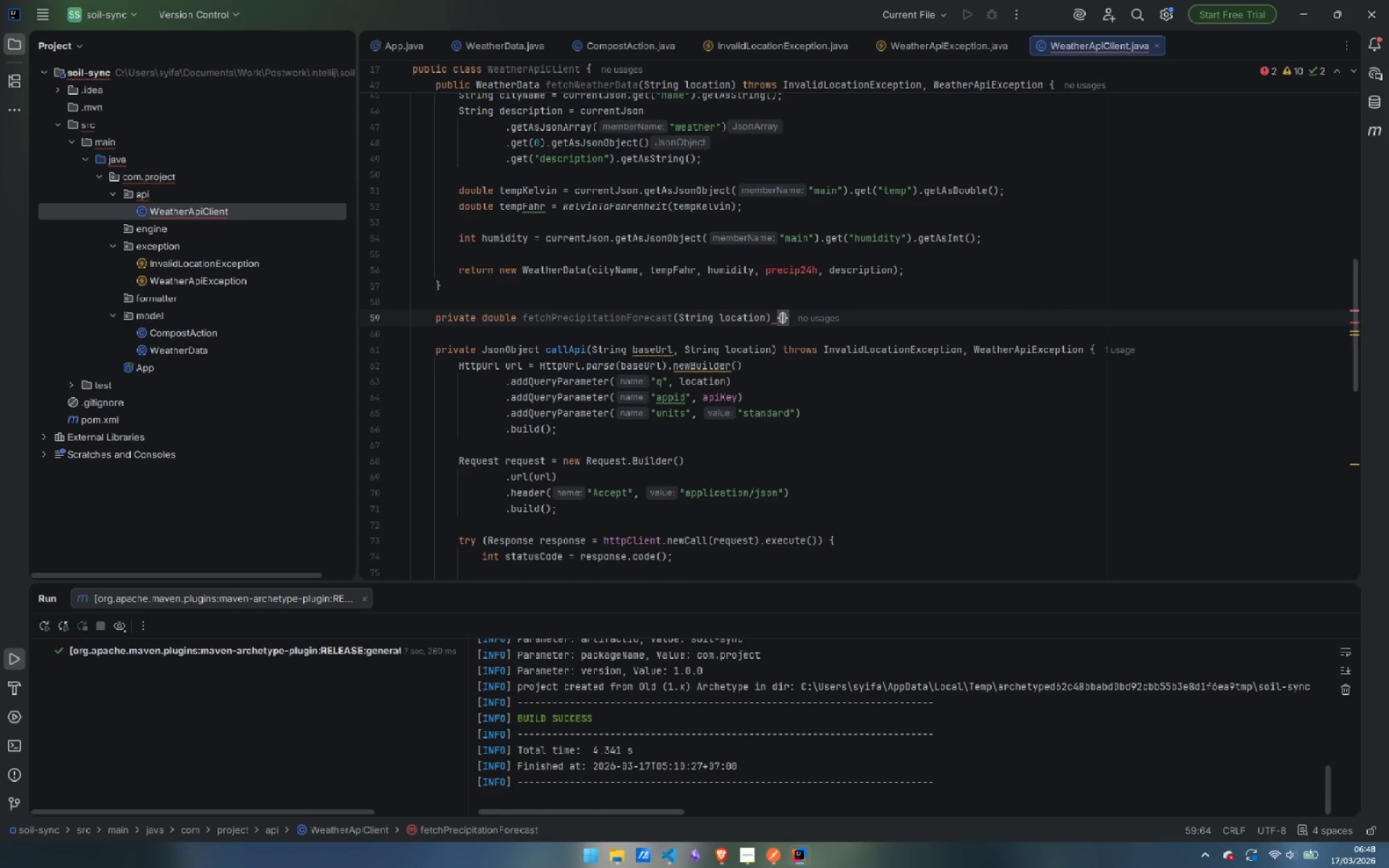 
key(Shift+BracketLeft)
 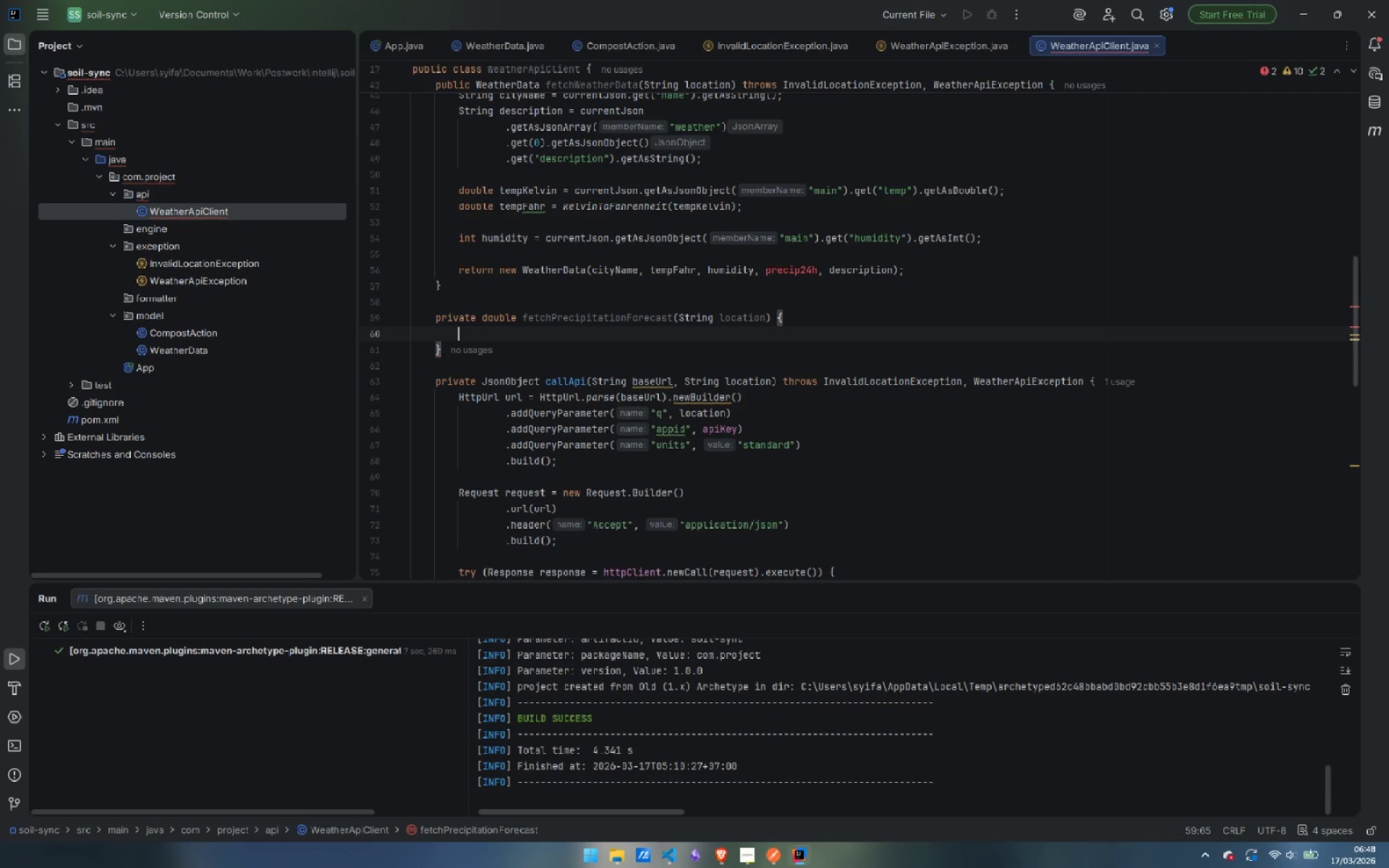 
key(Enter)
 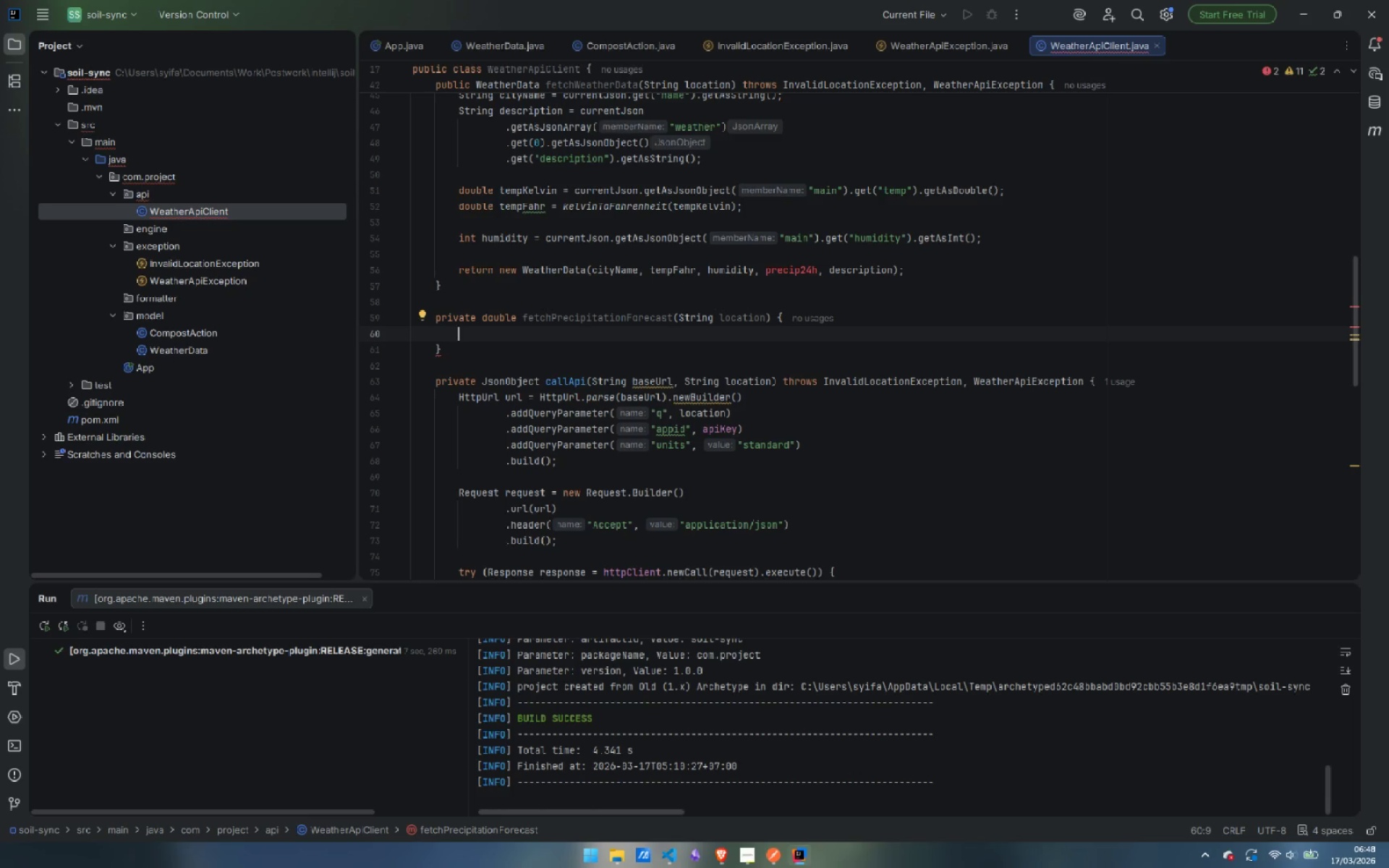 
key(ArrowUp)
 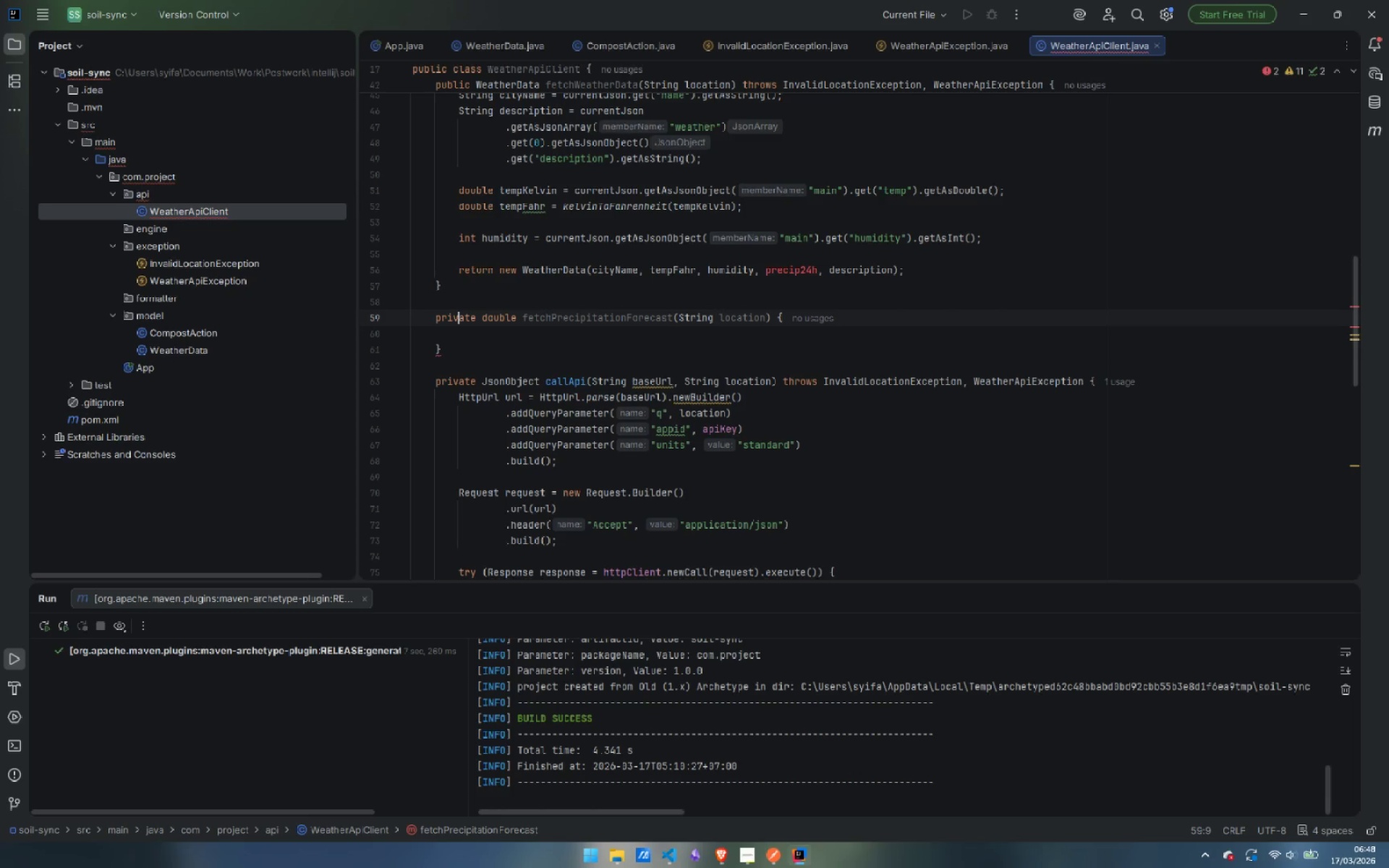 
key(Control+ControlLeft)
 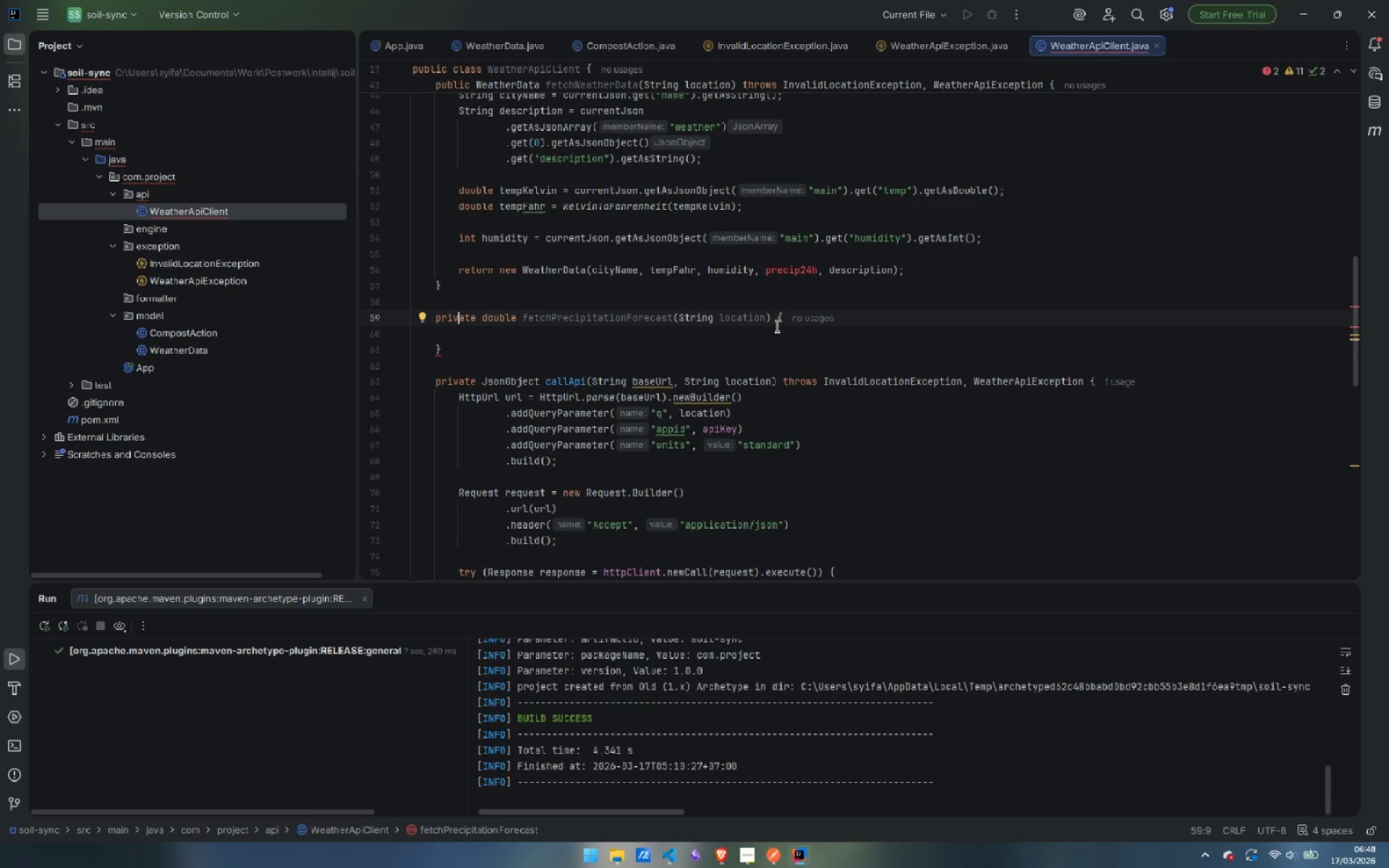 
left_click([771, 315])
 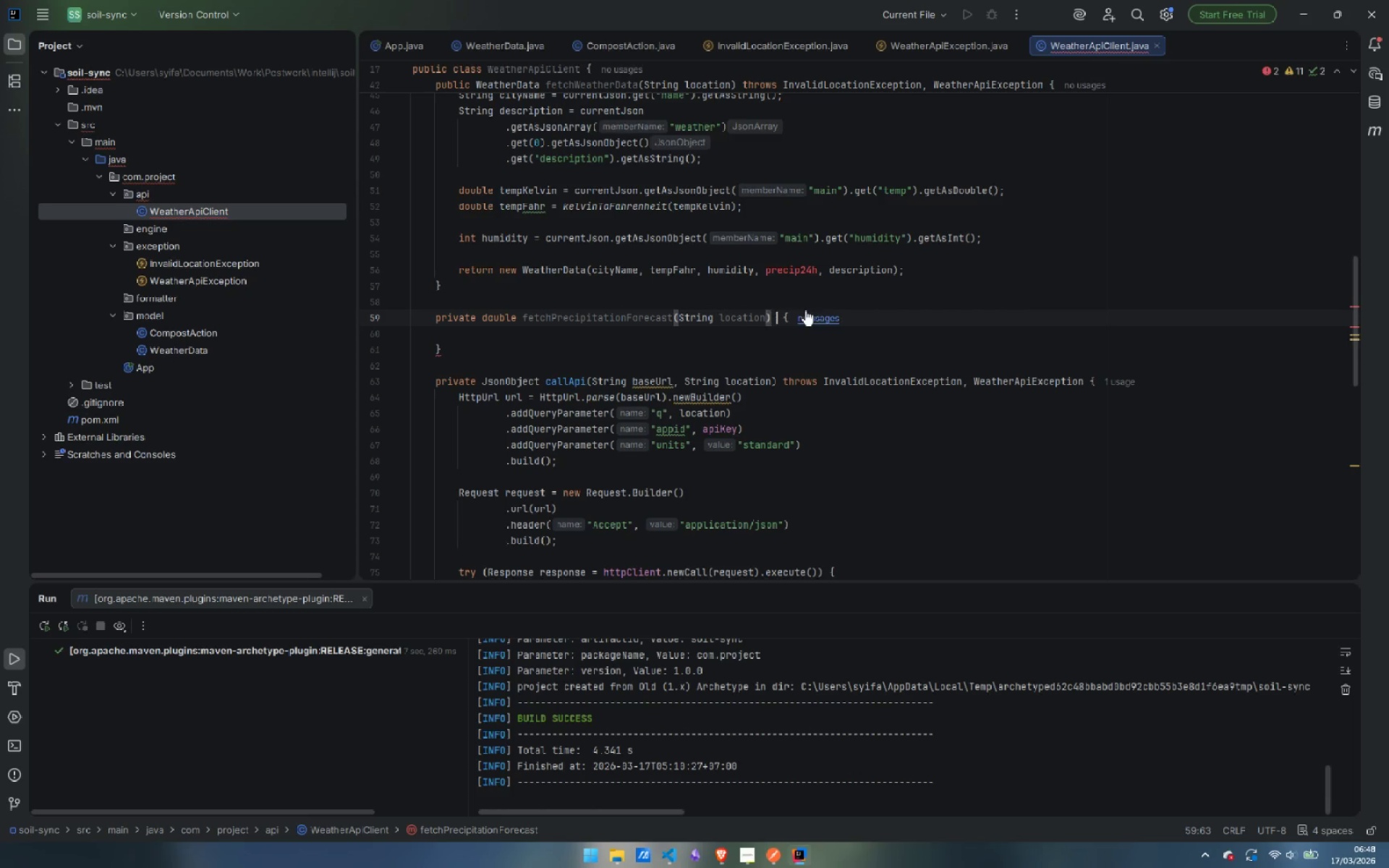 
type( thr)
 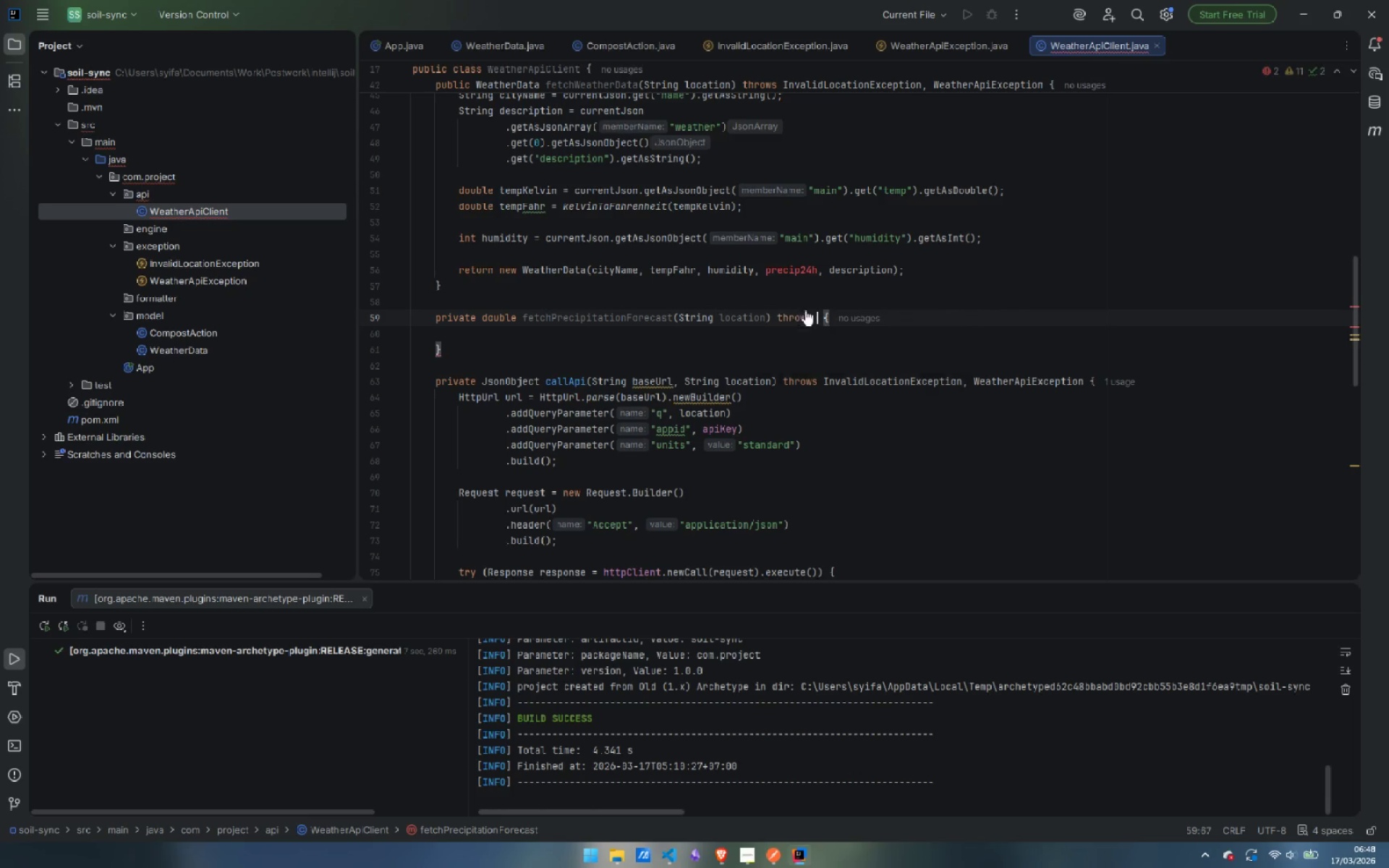 
key(Enter)
 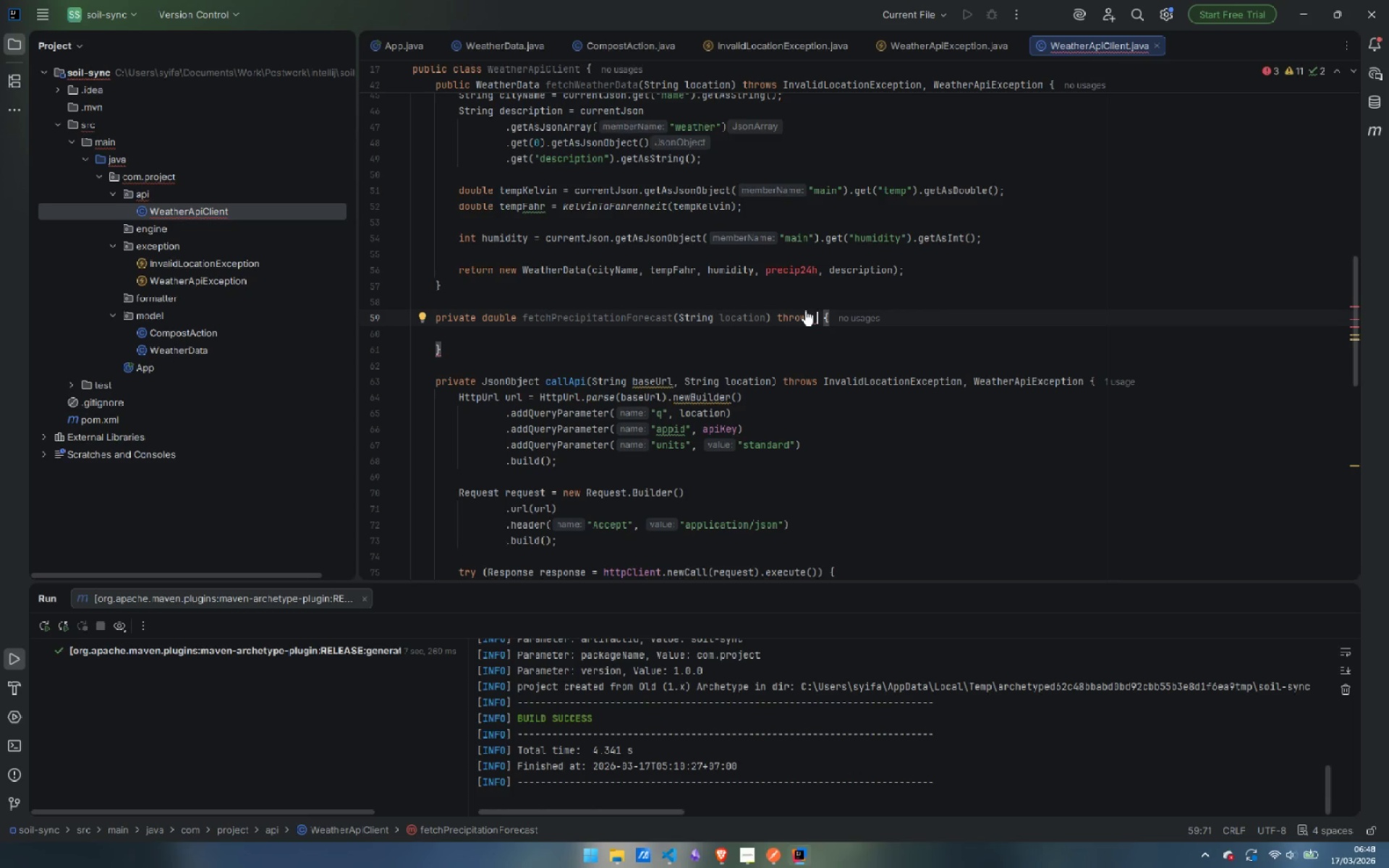 
type(Inva)
 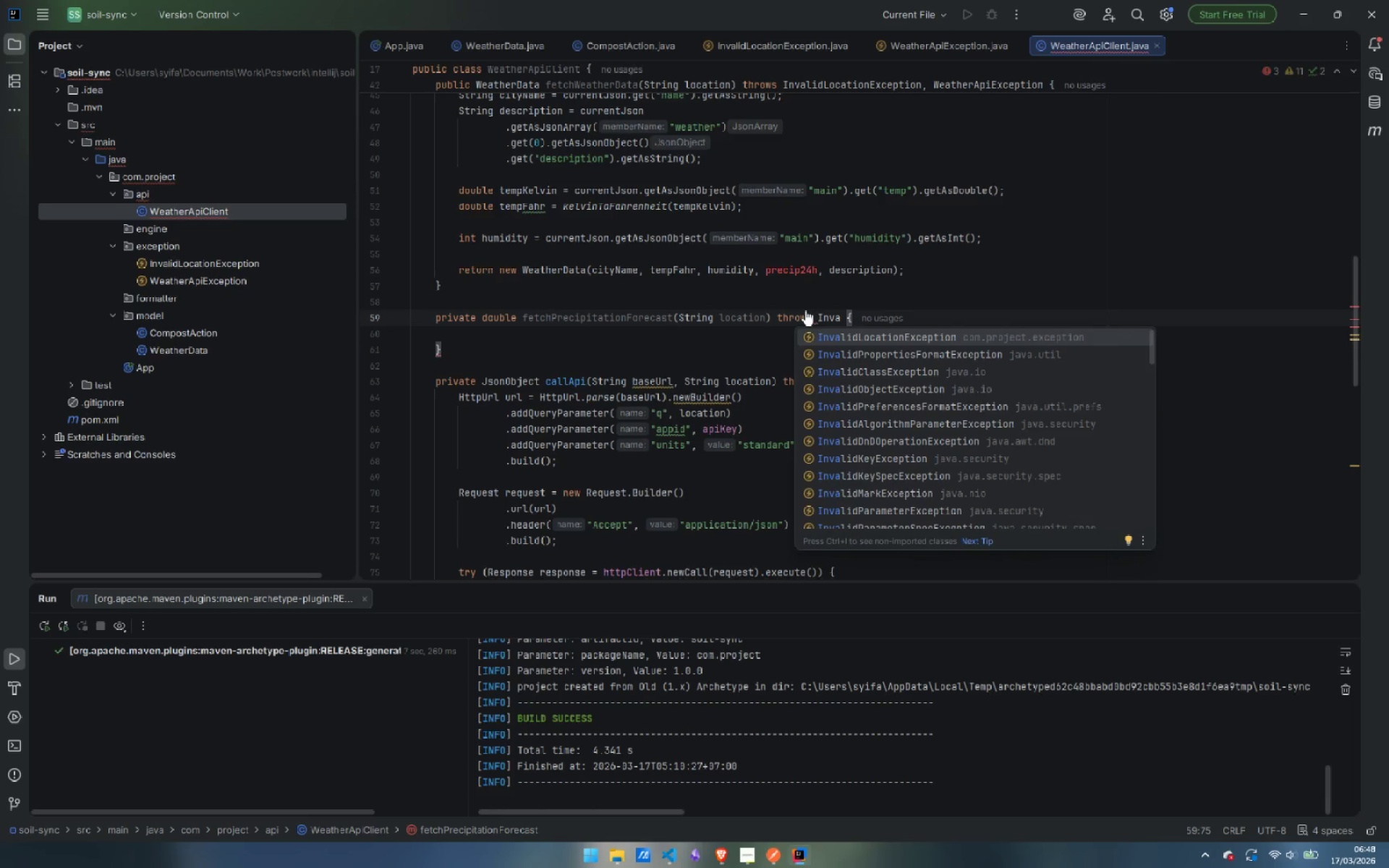 
key(Enter)
 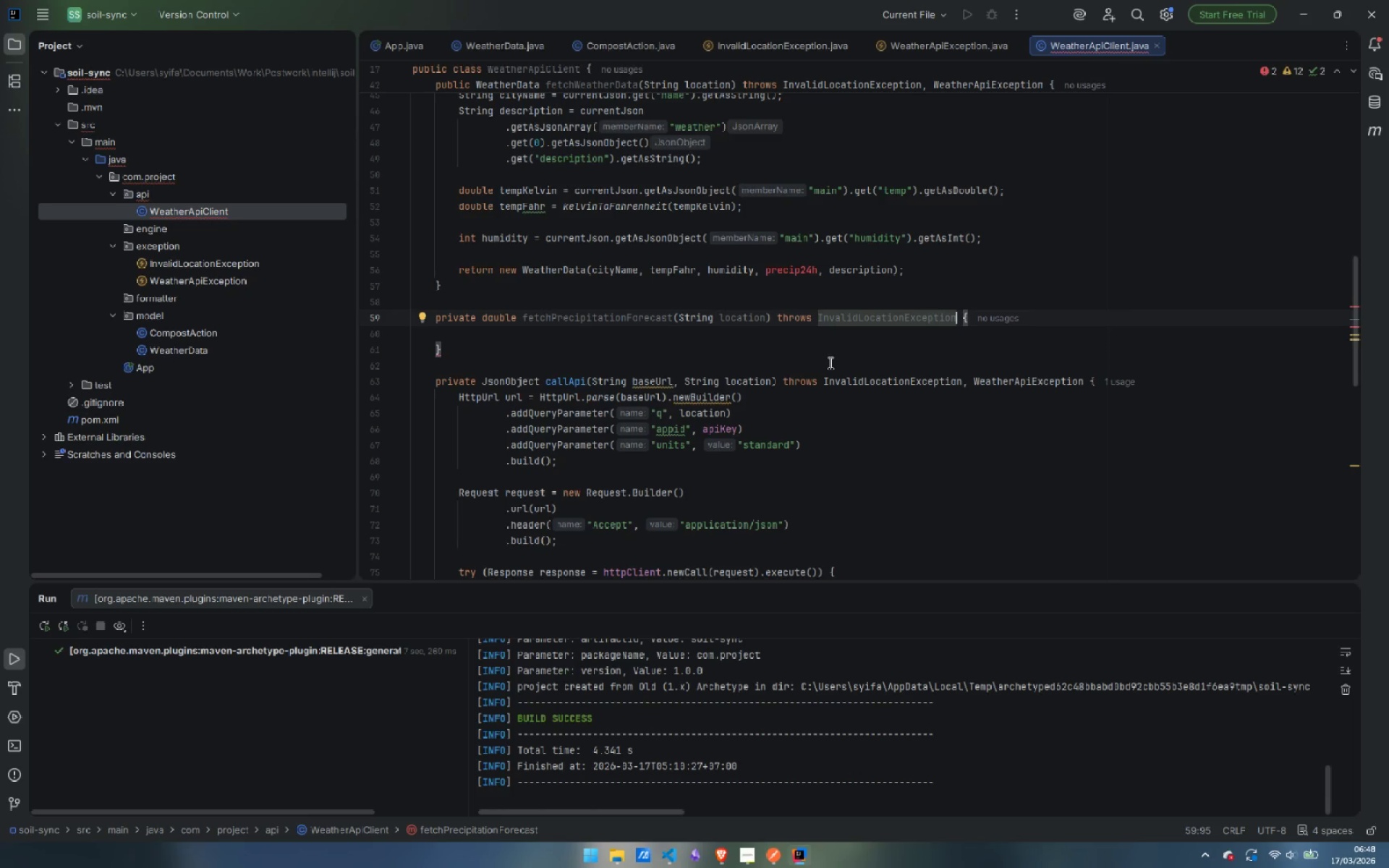 
wait(7.23)
 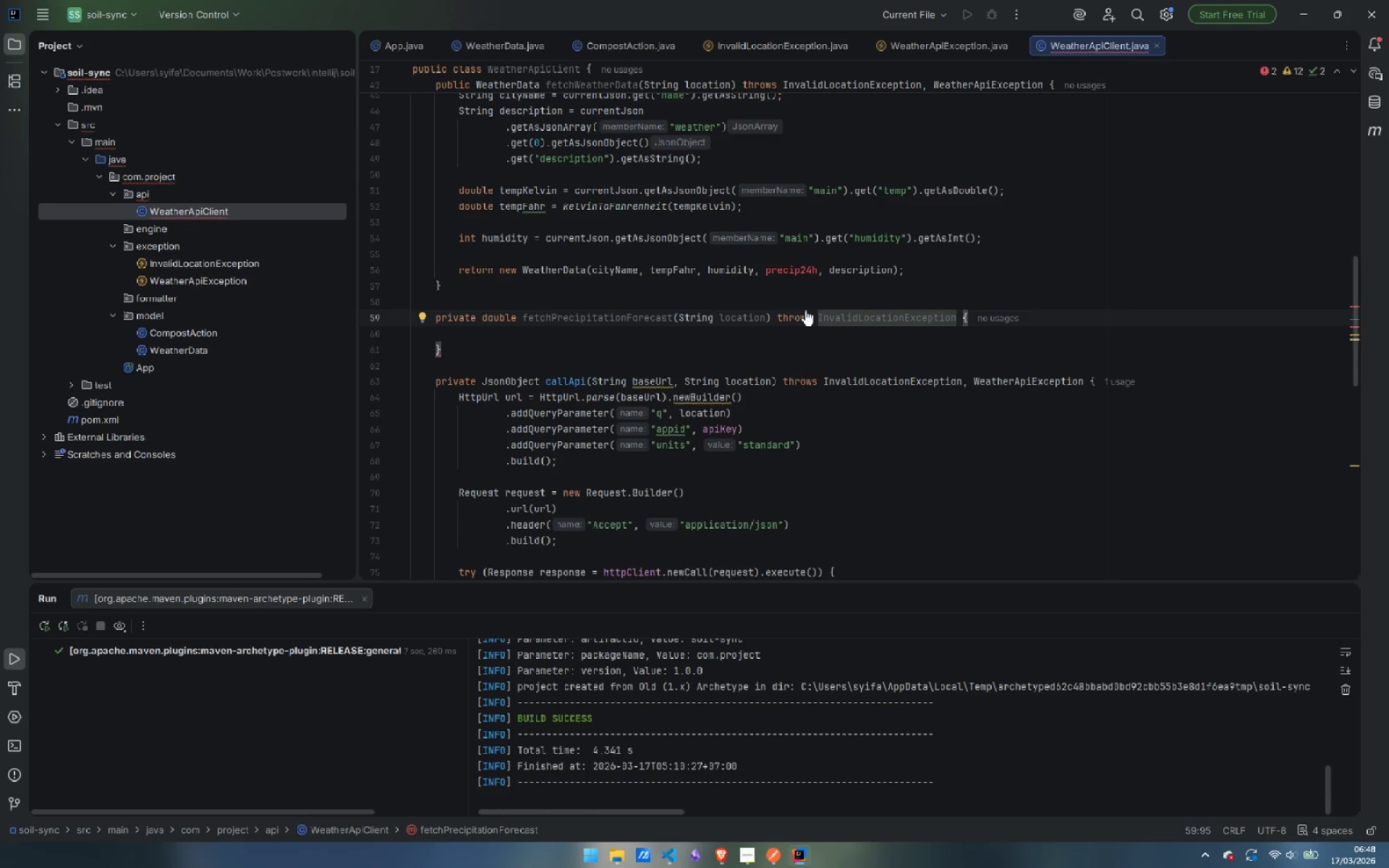 
type(, Wea)
 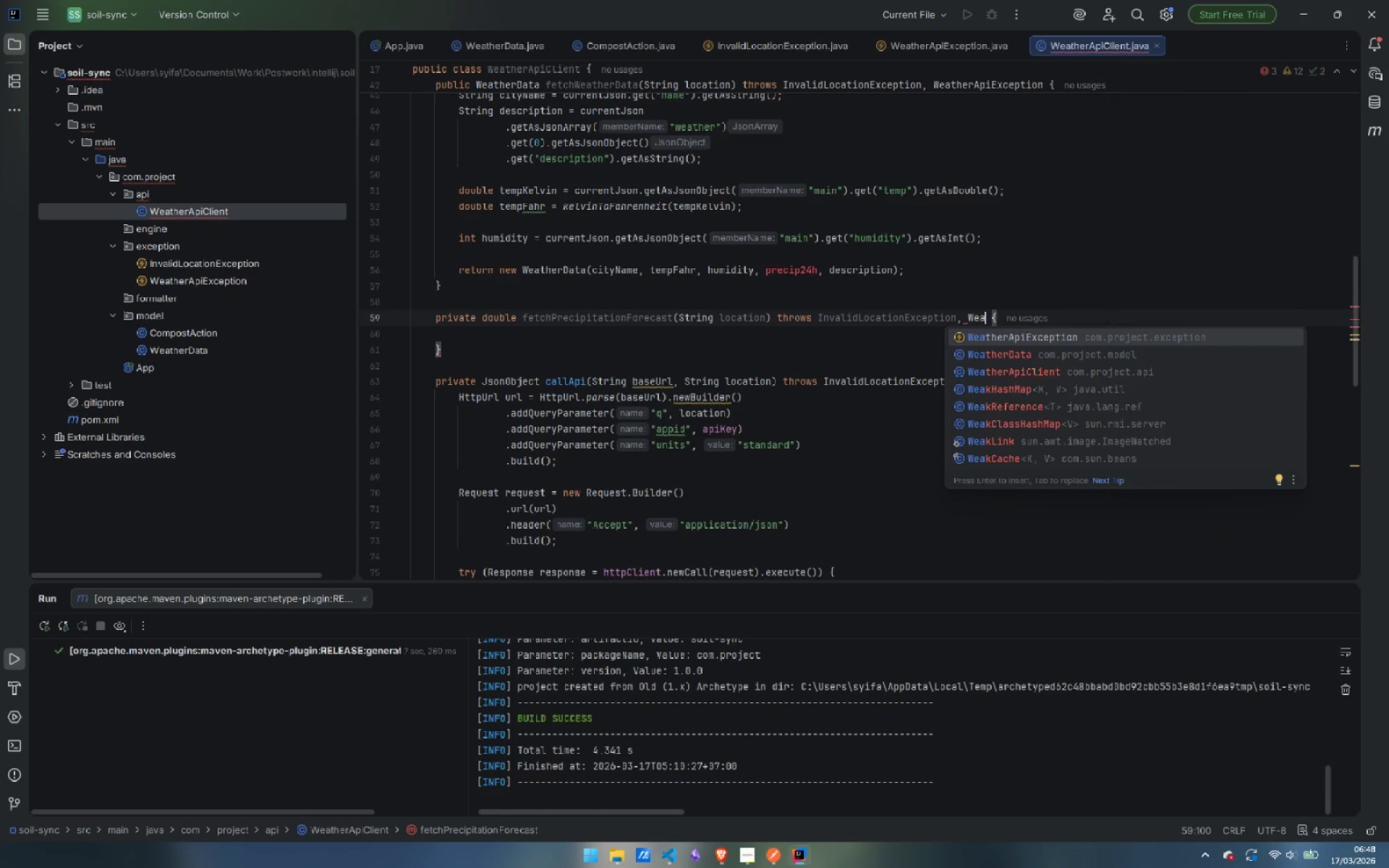 
key(Enter)
 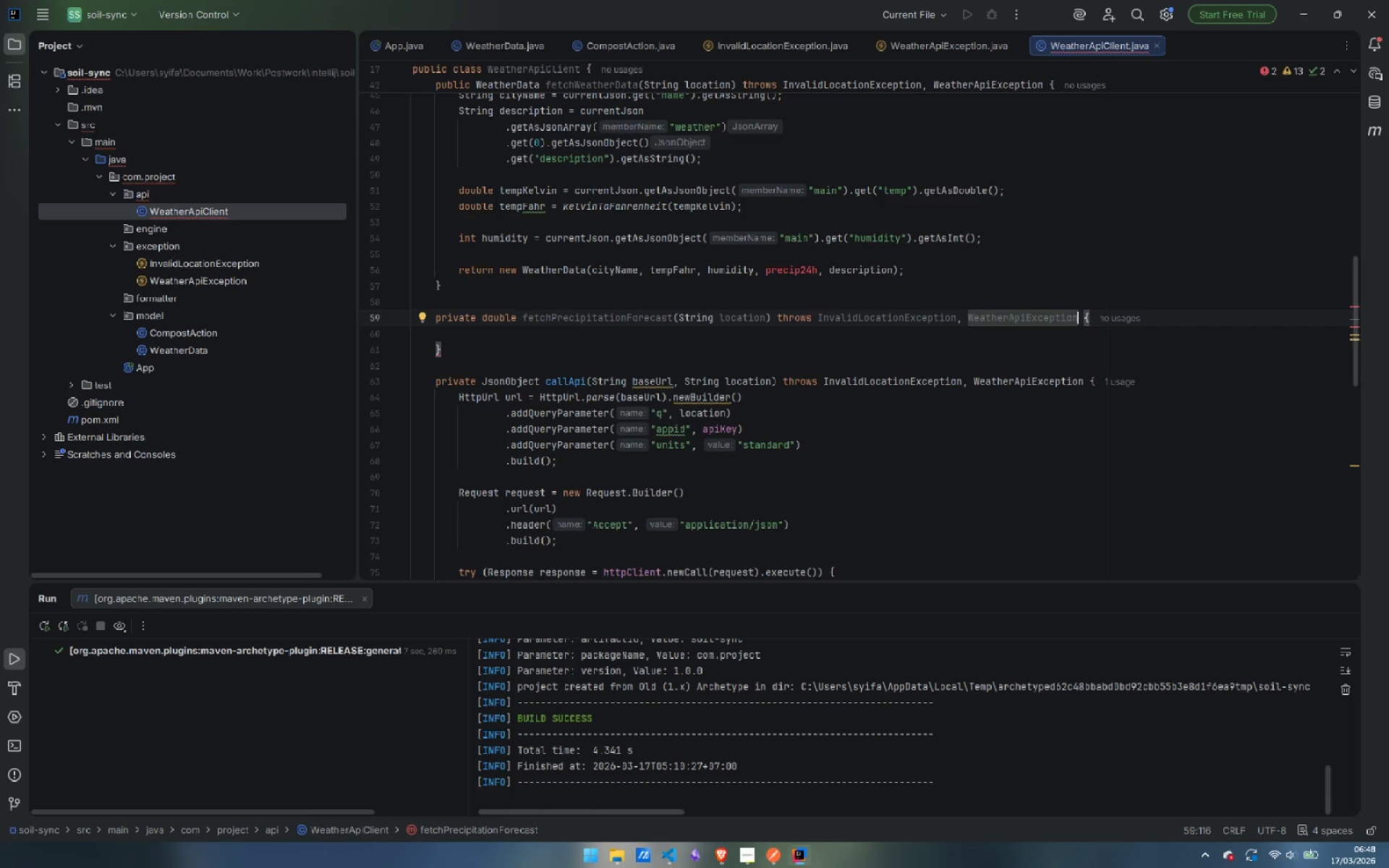 
key(ArrowDown)
 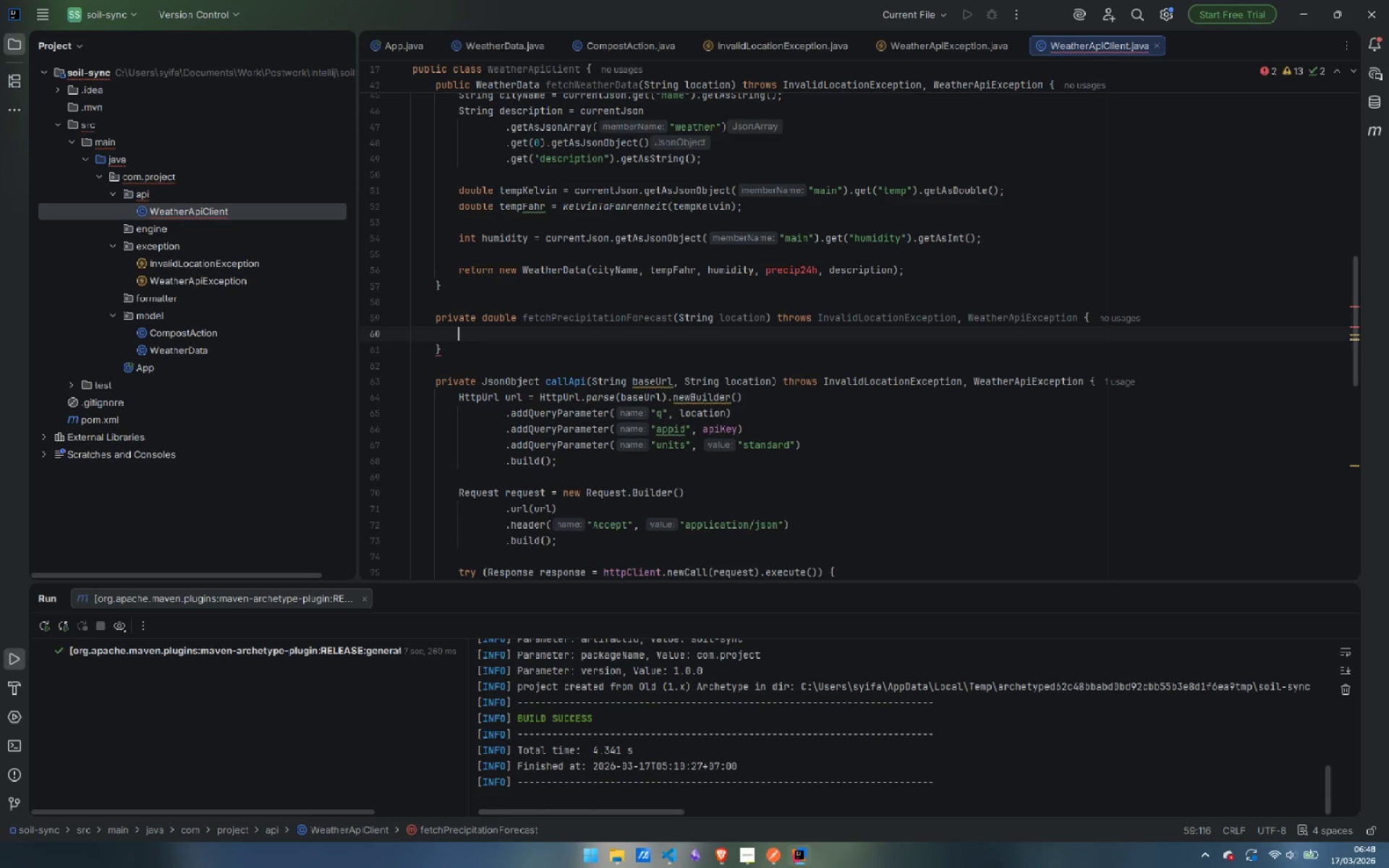 
key(ArrowUp)
 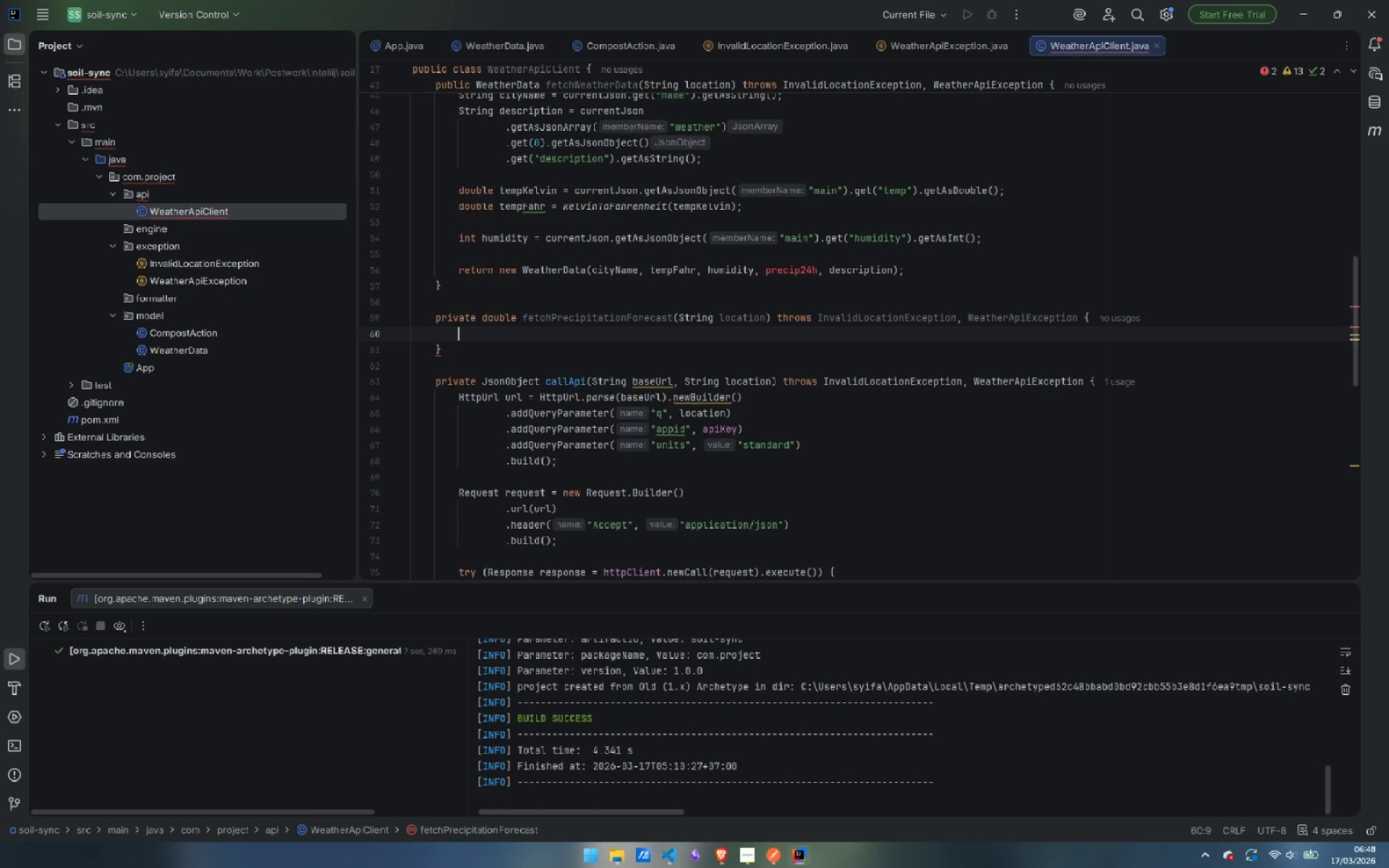 
key(ArrowDown)
 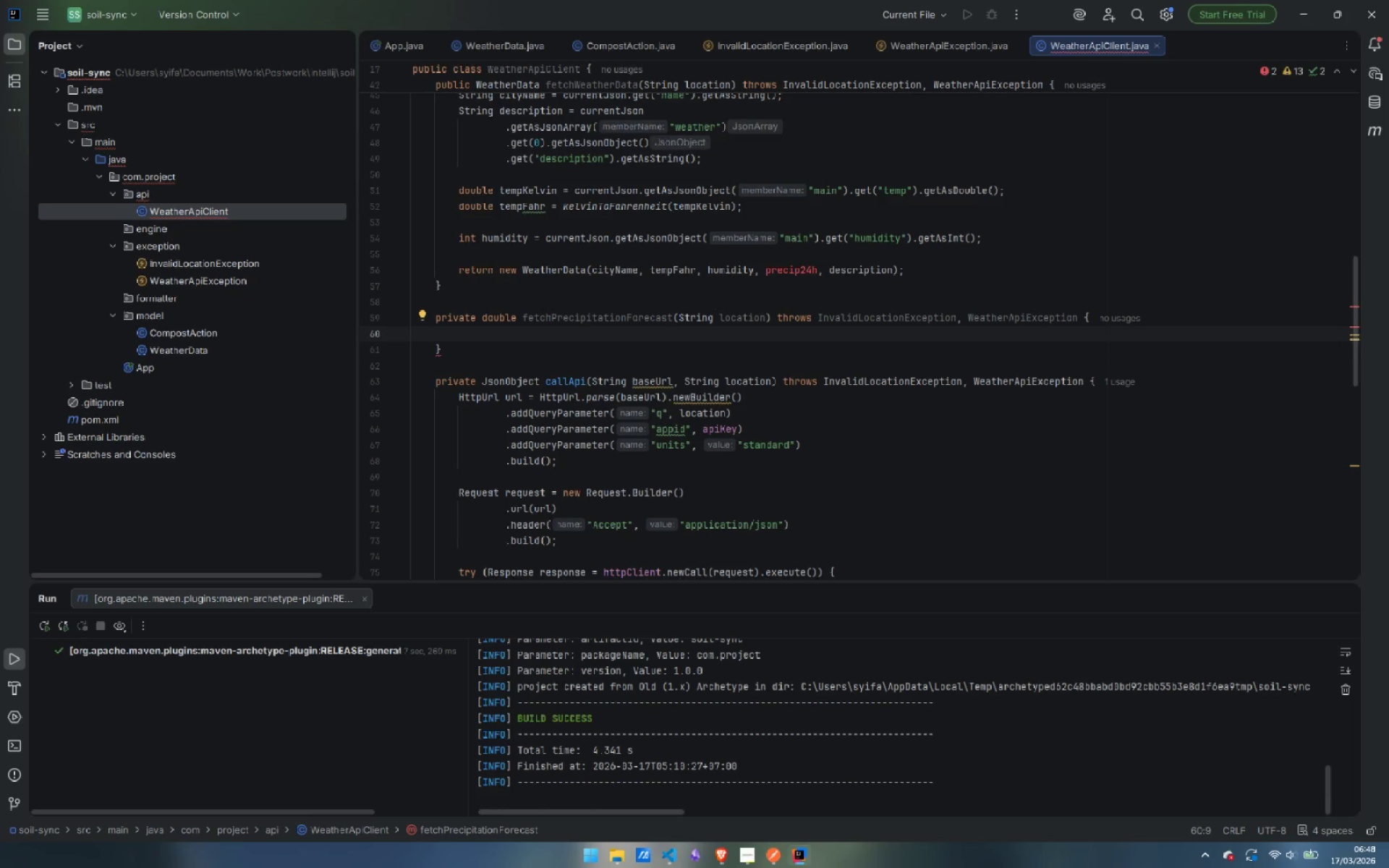 
wait(16.69)
 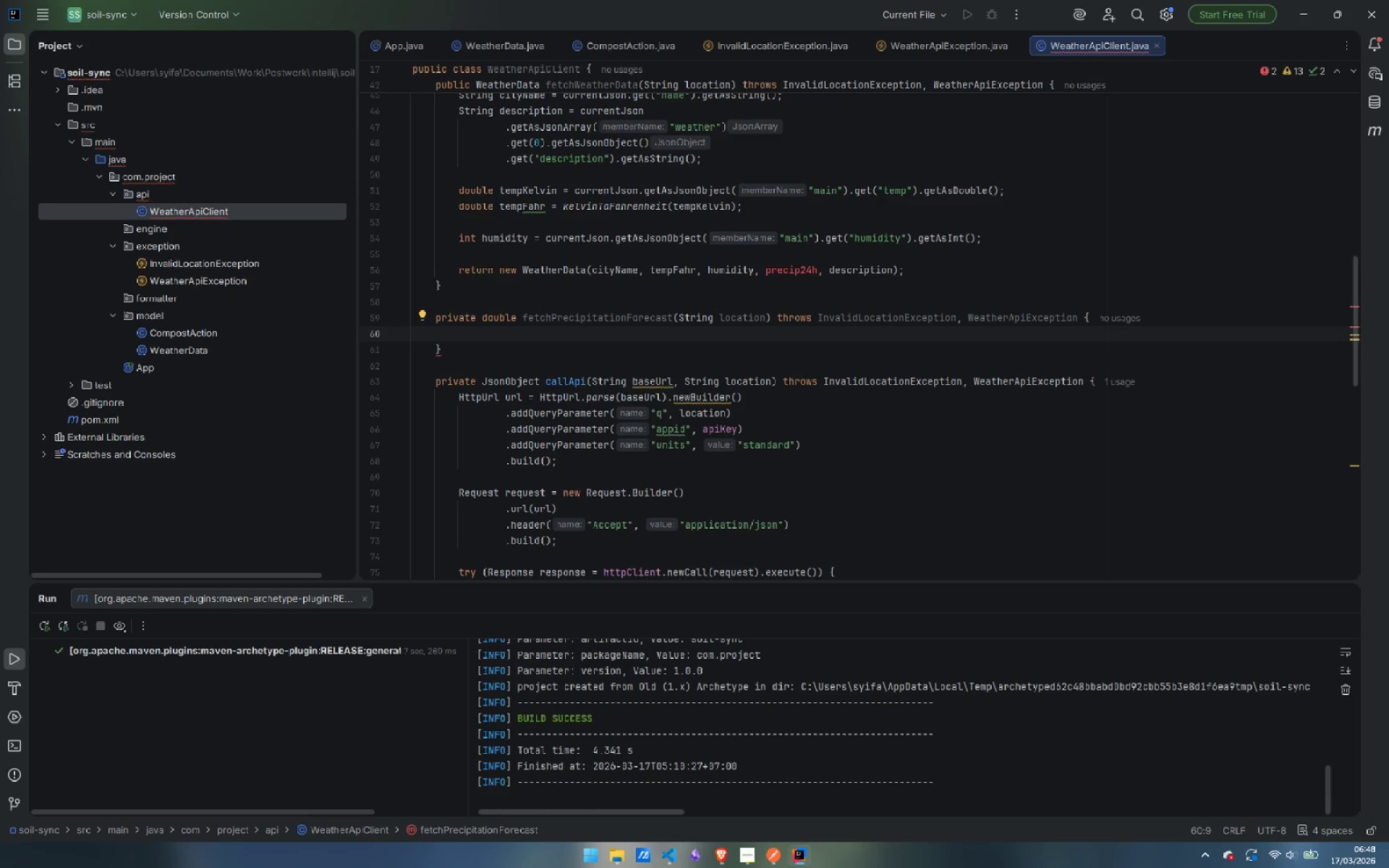 
left_click([1004, 237])
 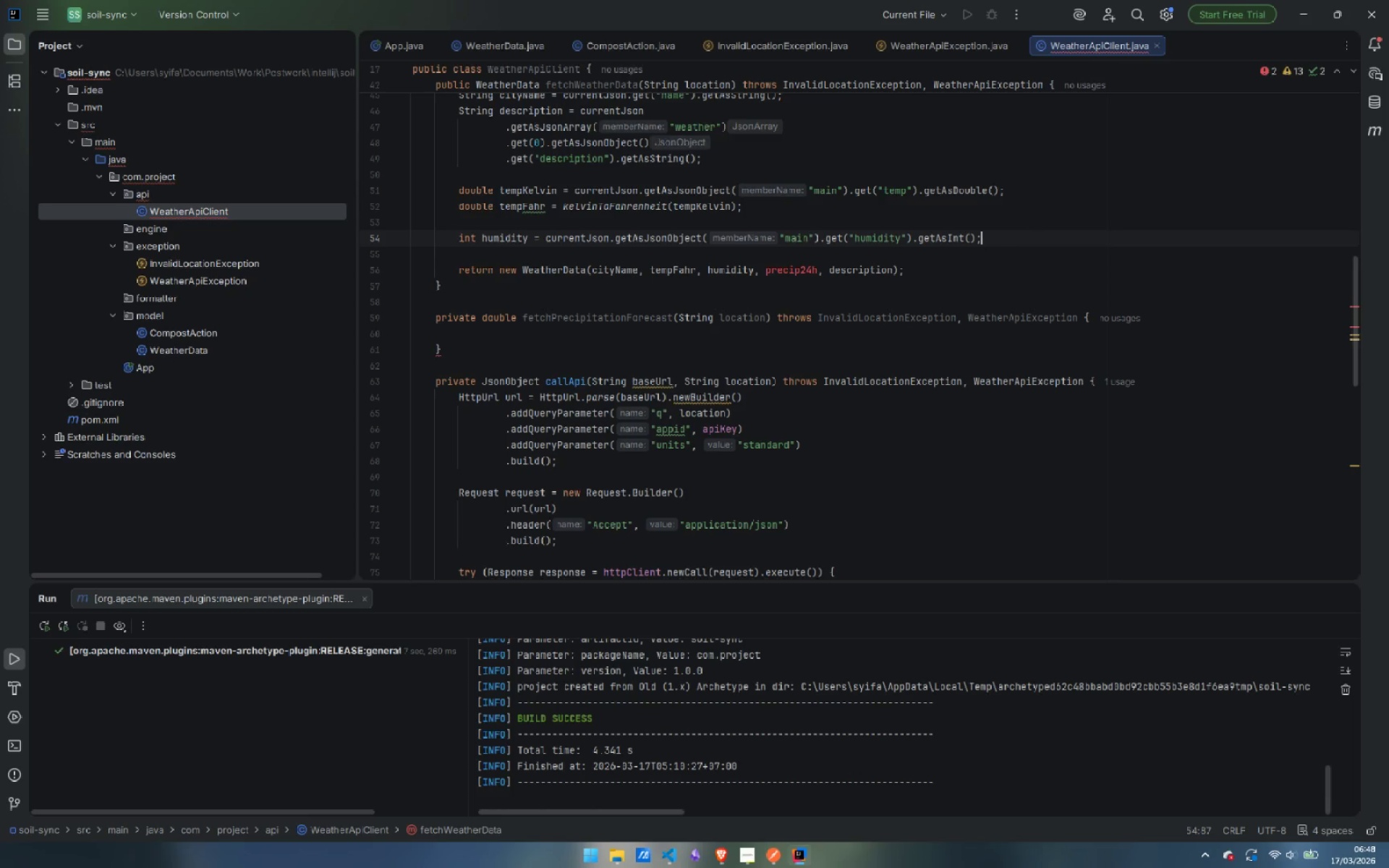 
key(Enter)
 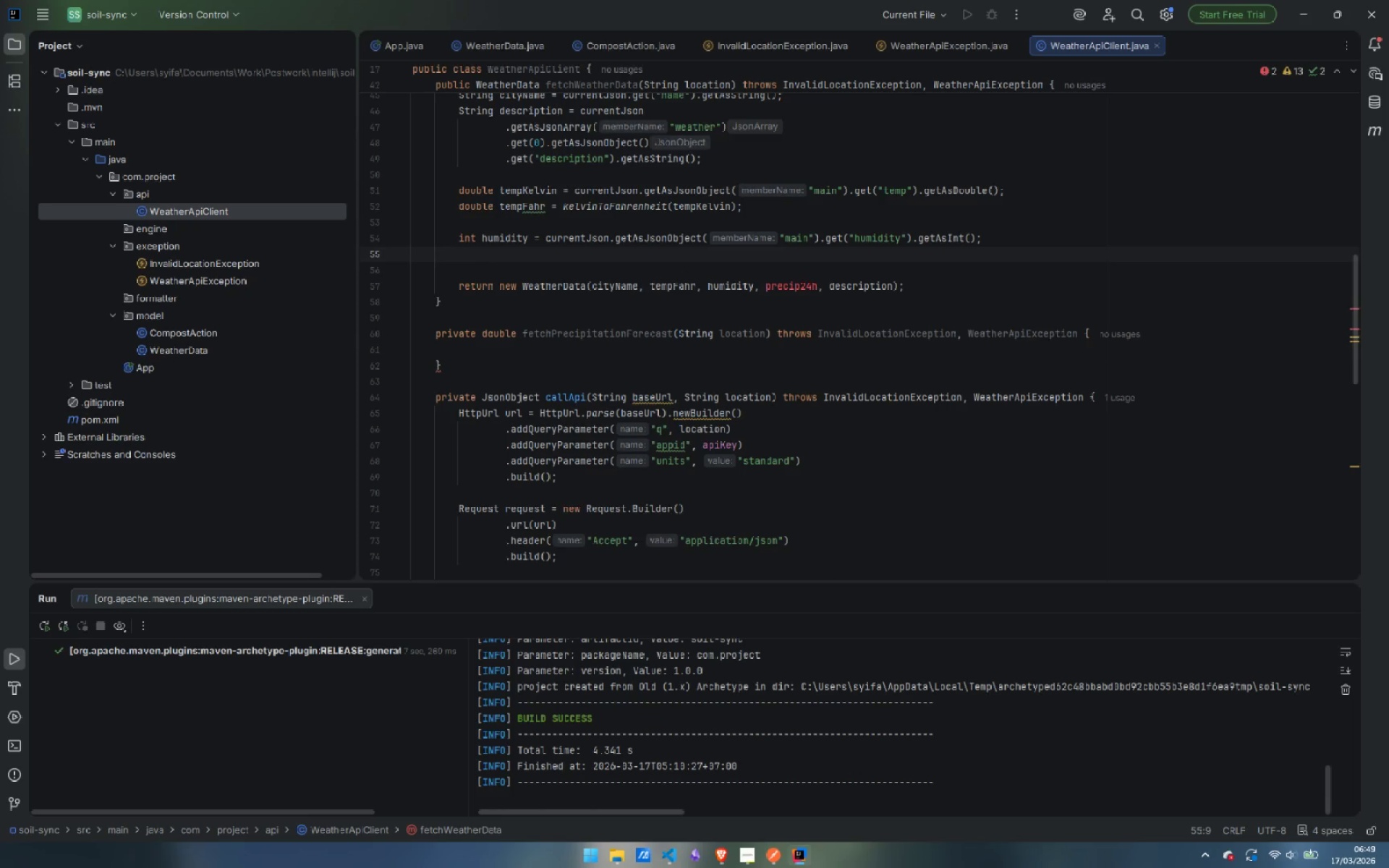 
key(Enter)
 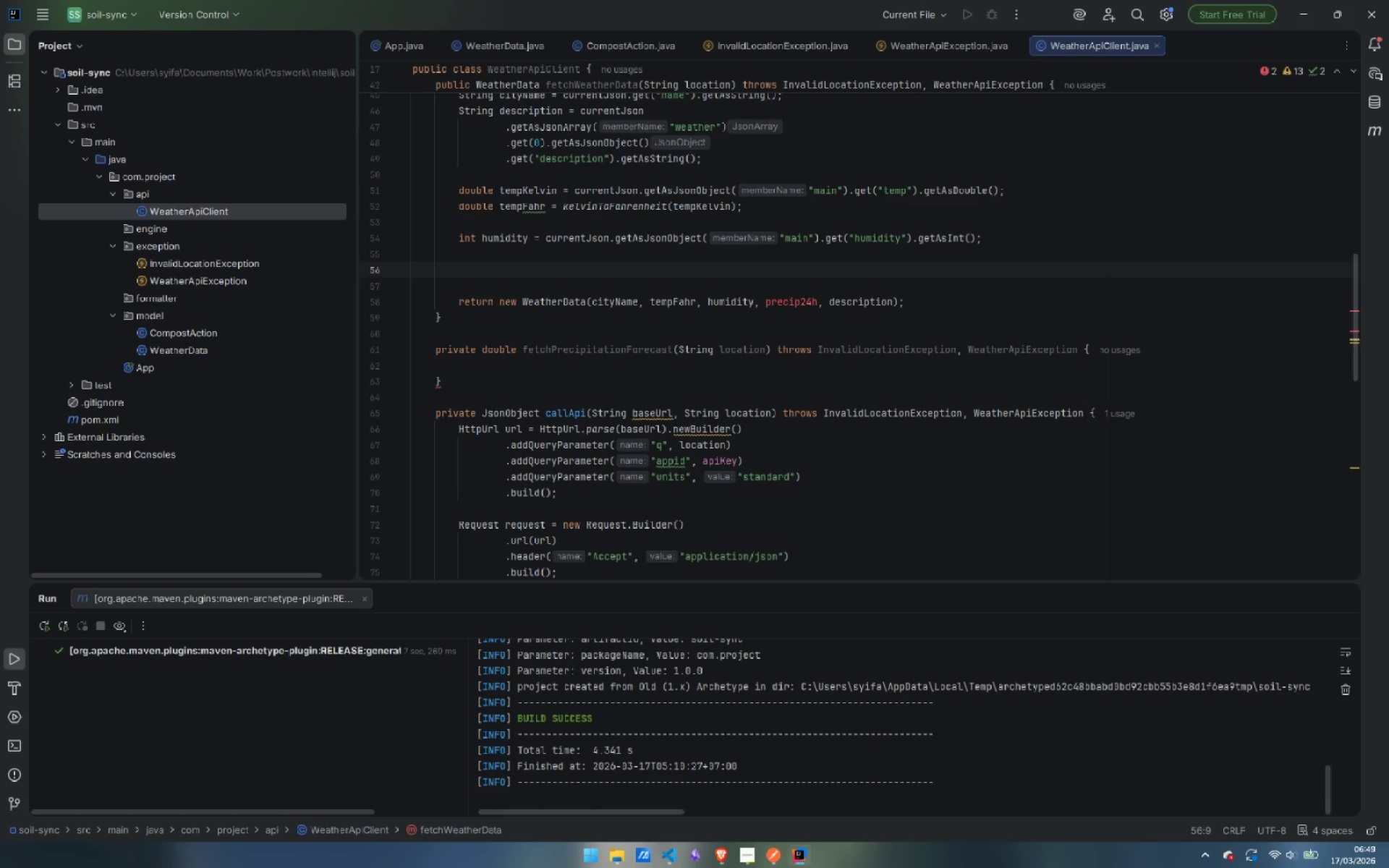 
type(double prec)
 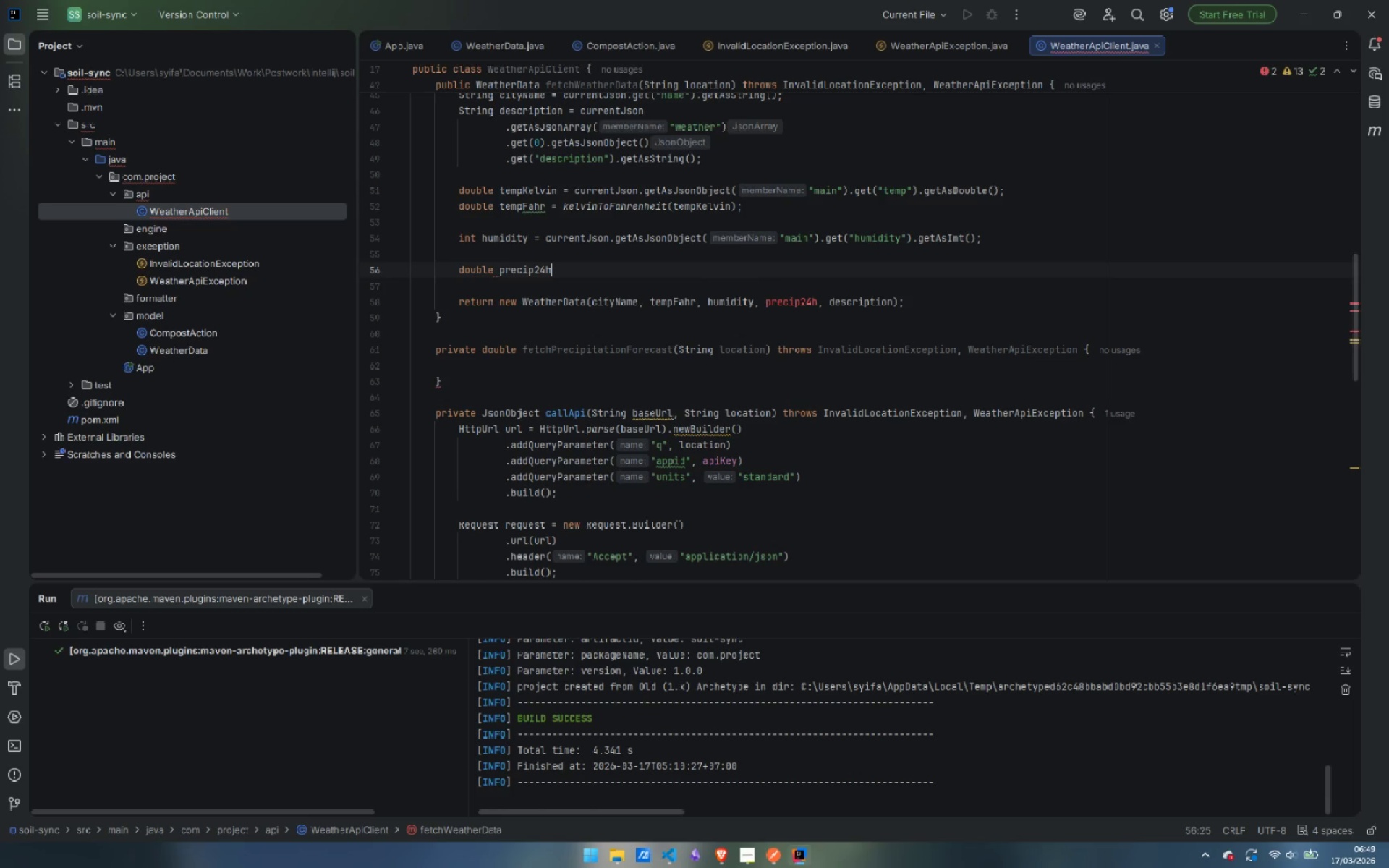 
key(Enter)
 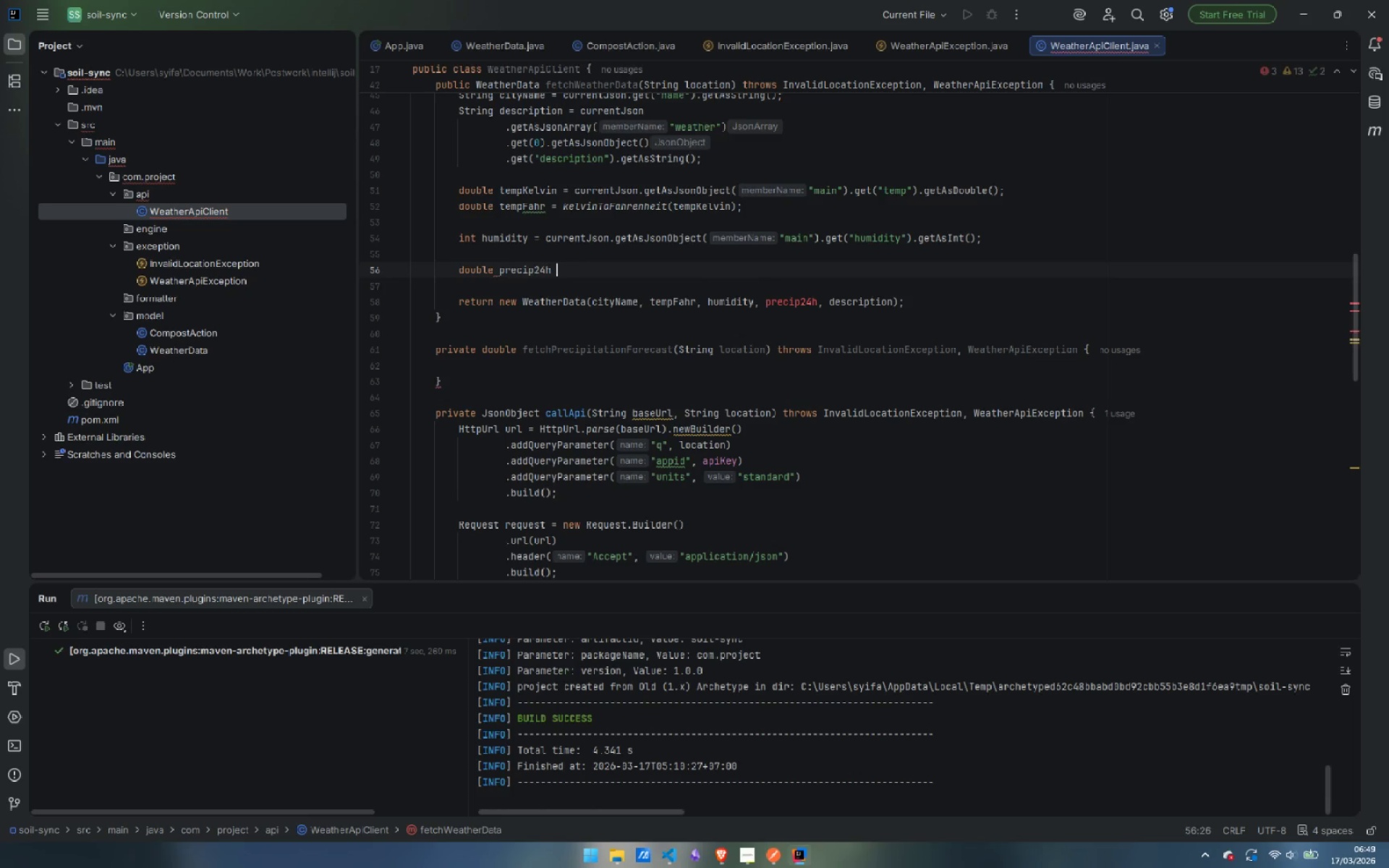 
type( = fe)
 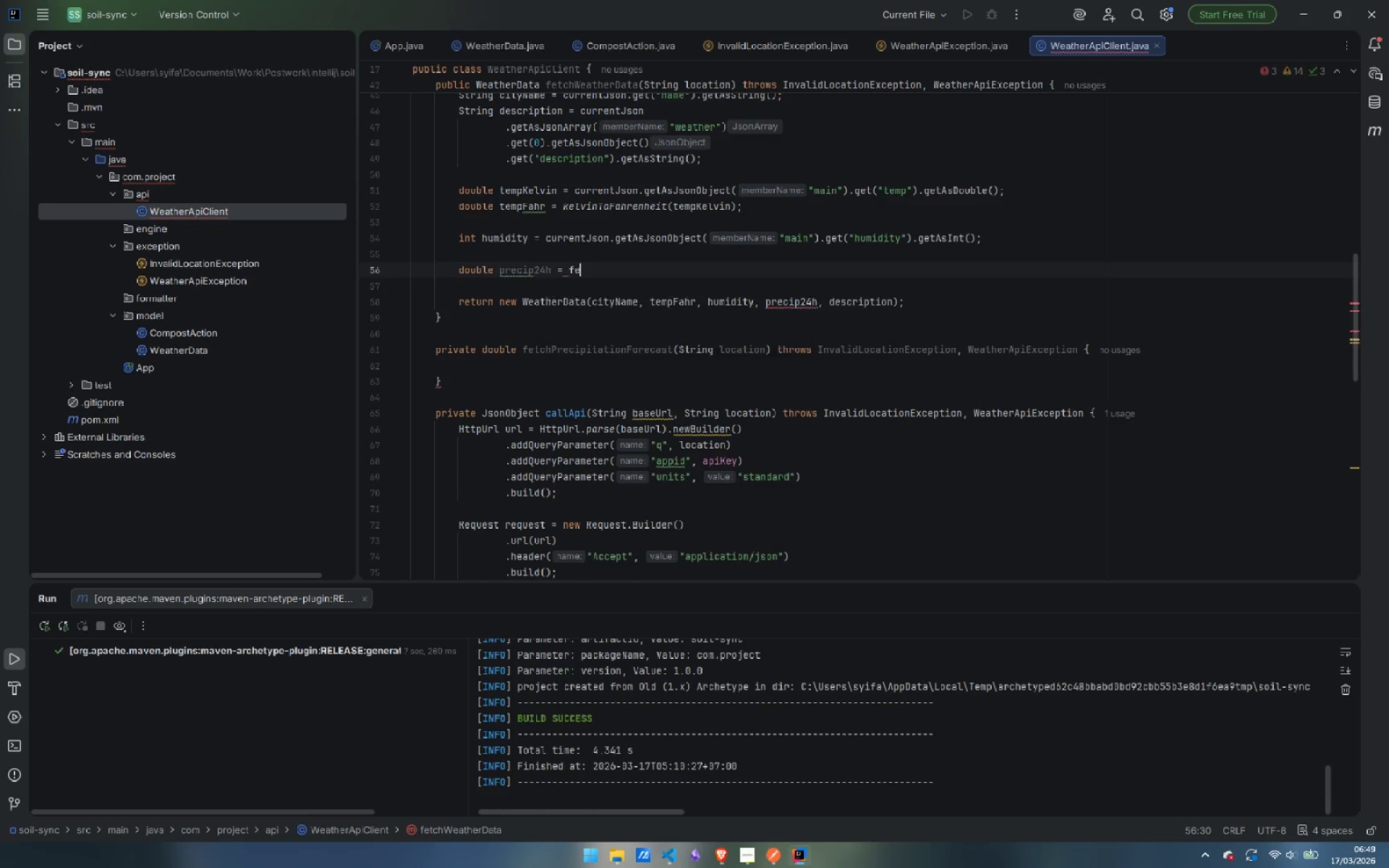 
key(Enter)
 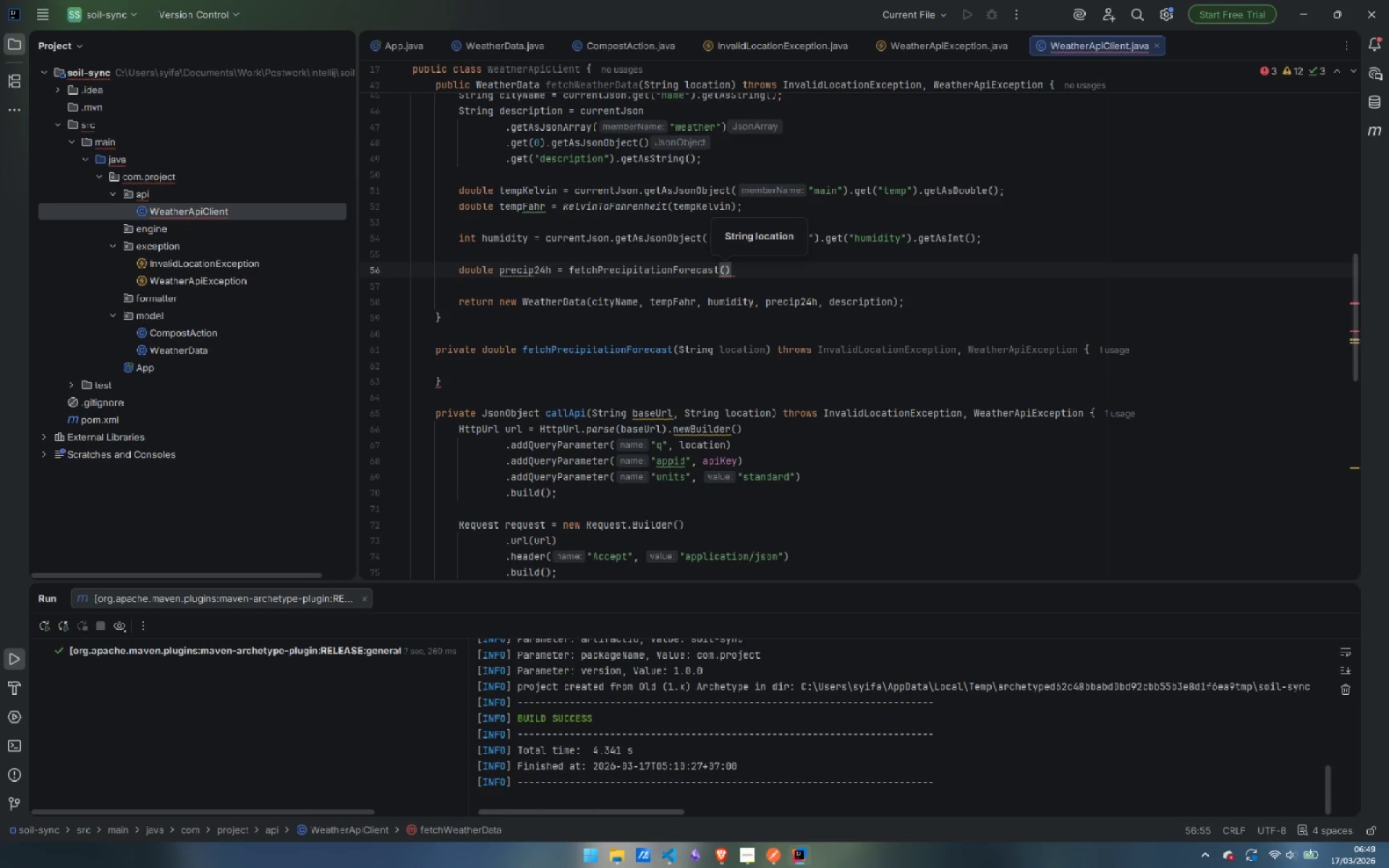 
type(loca)
 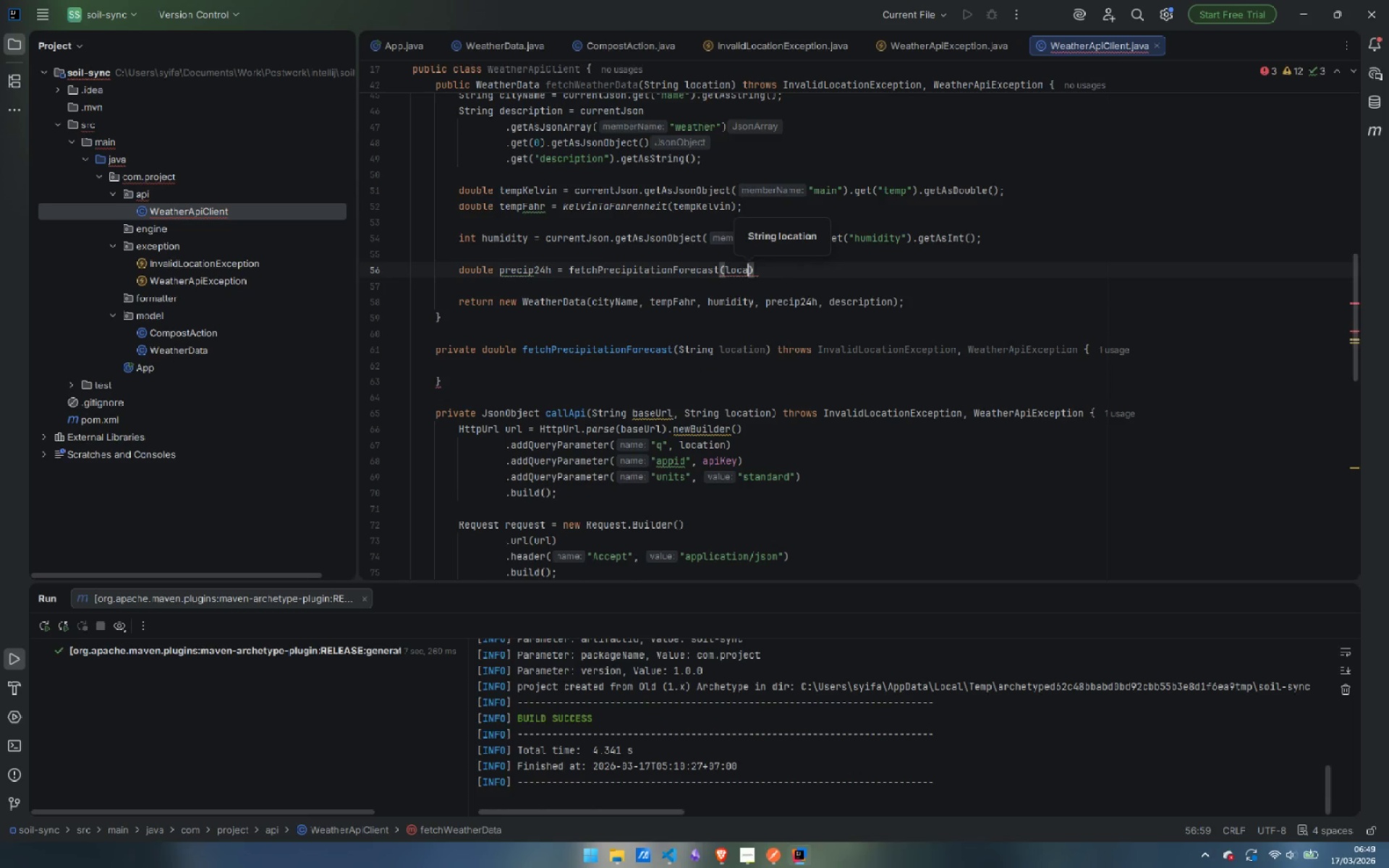 
key(Enter)
 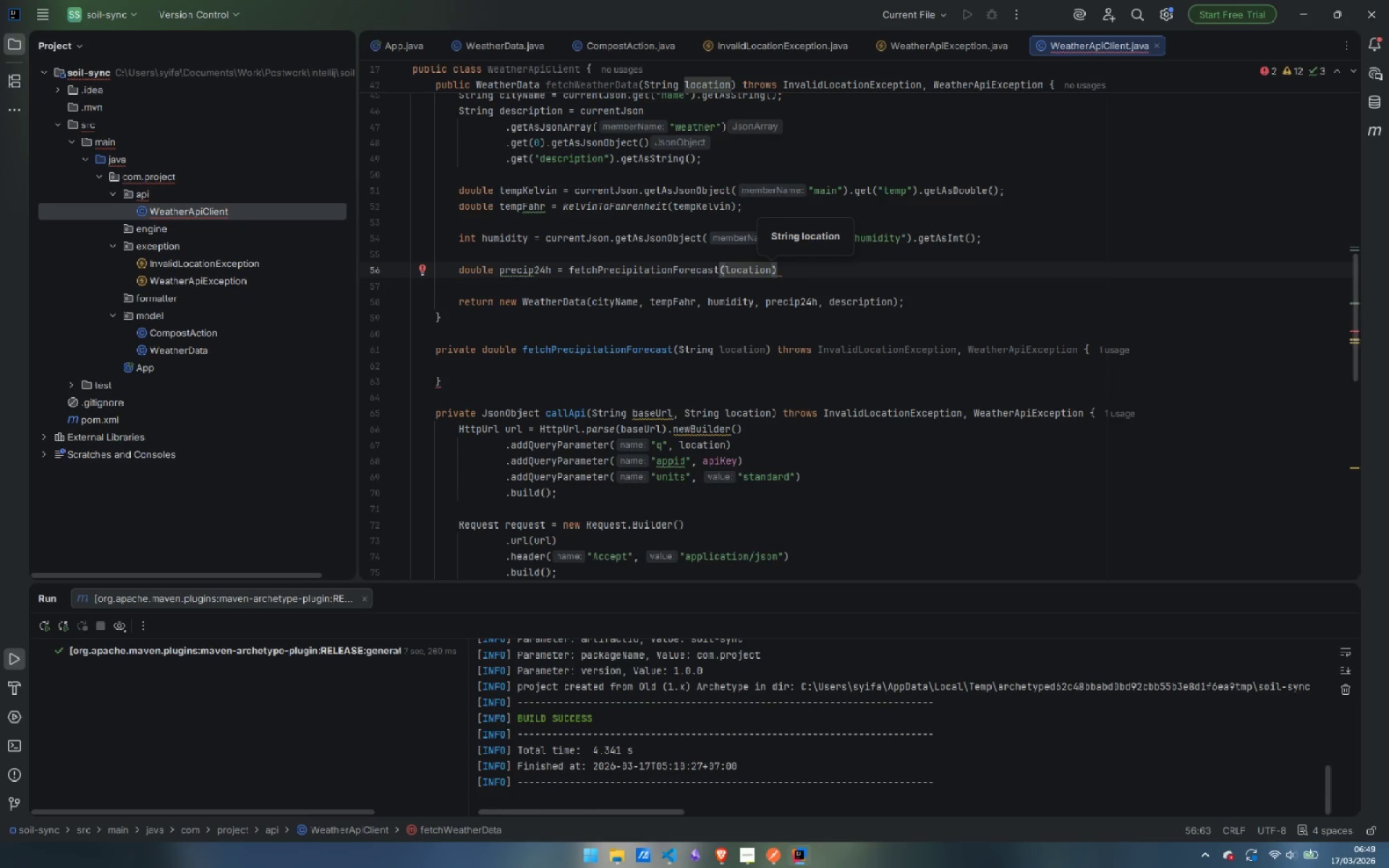 
key(ArrowRight)
 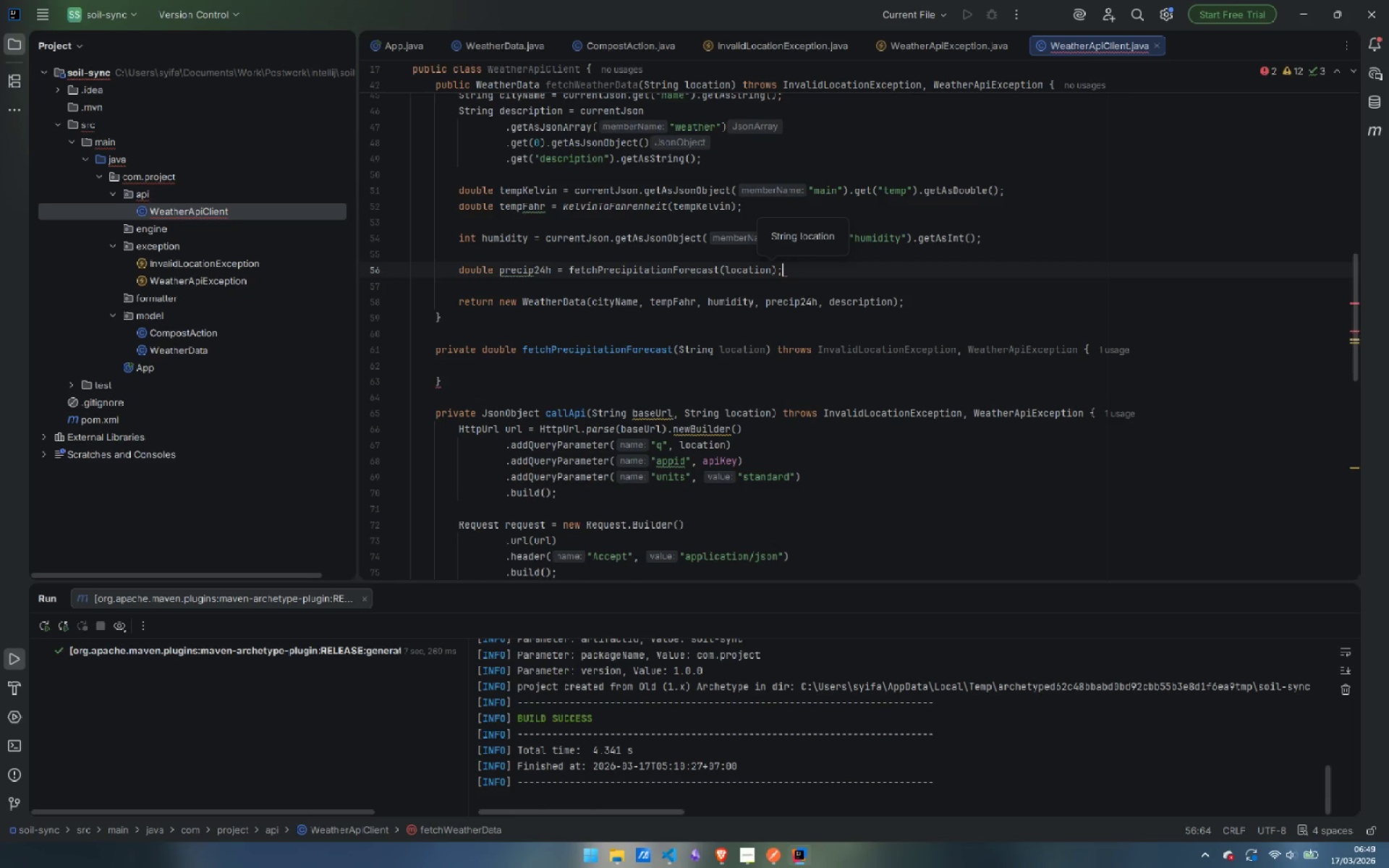 
key(Semicolon)
 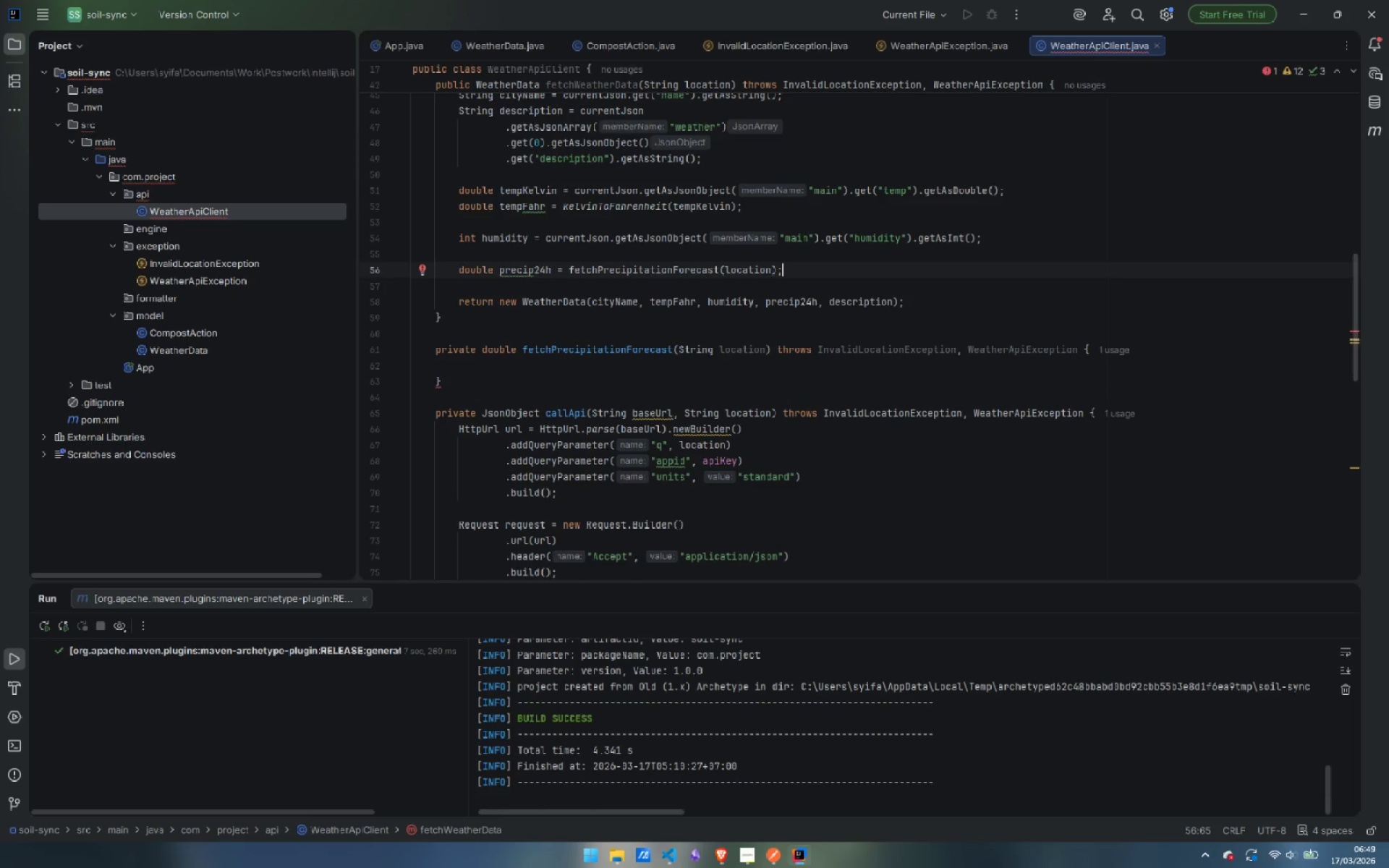 
wait(21.88)
 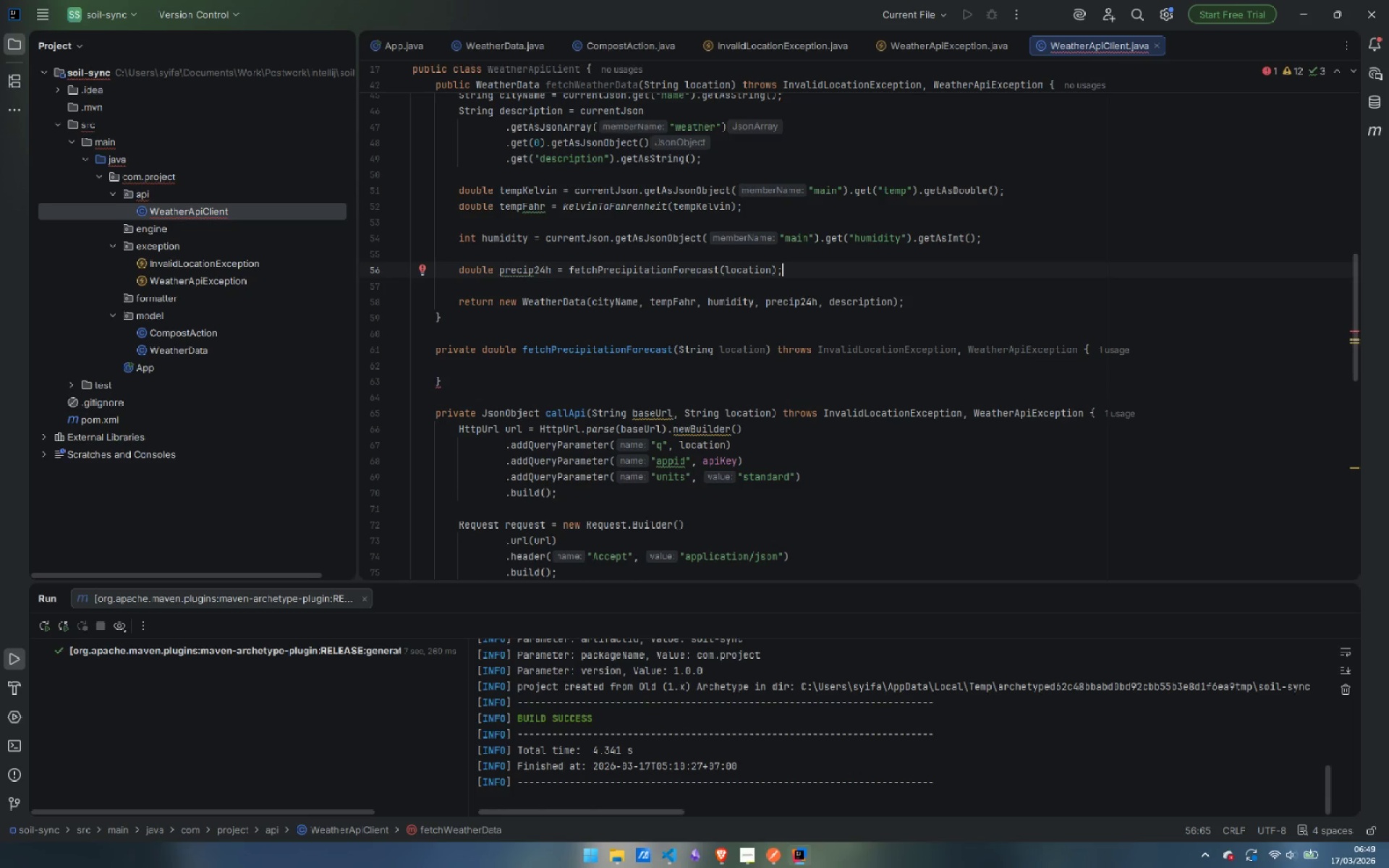 
scroll: coordinate [965, 247], scroll_direction: down, amount: 5.0
 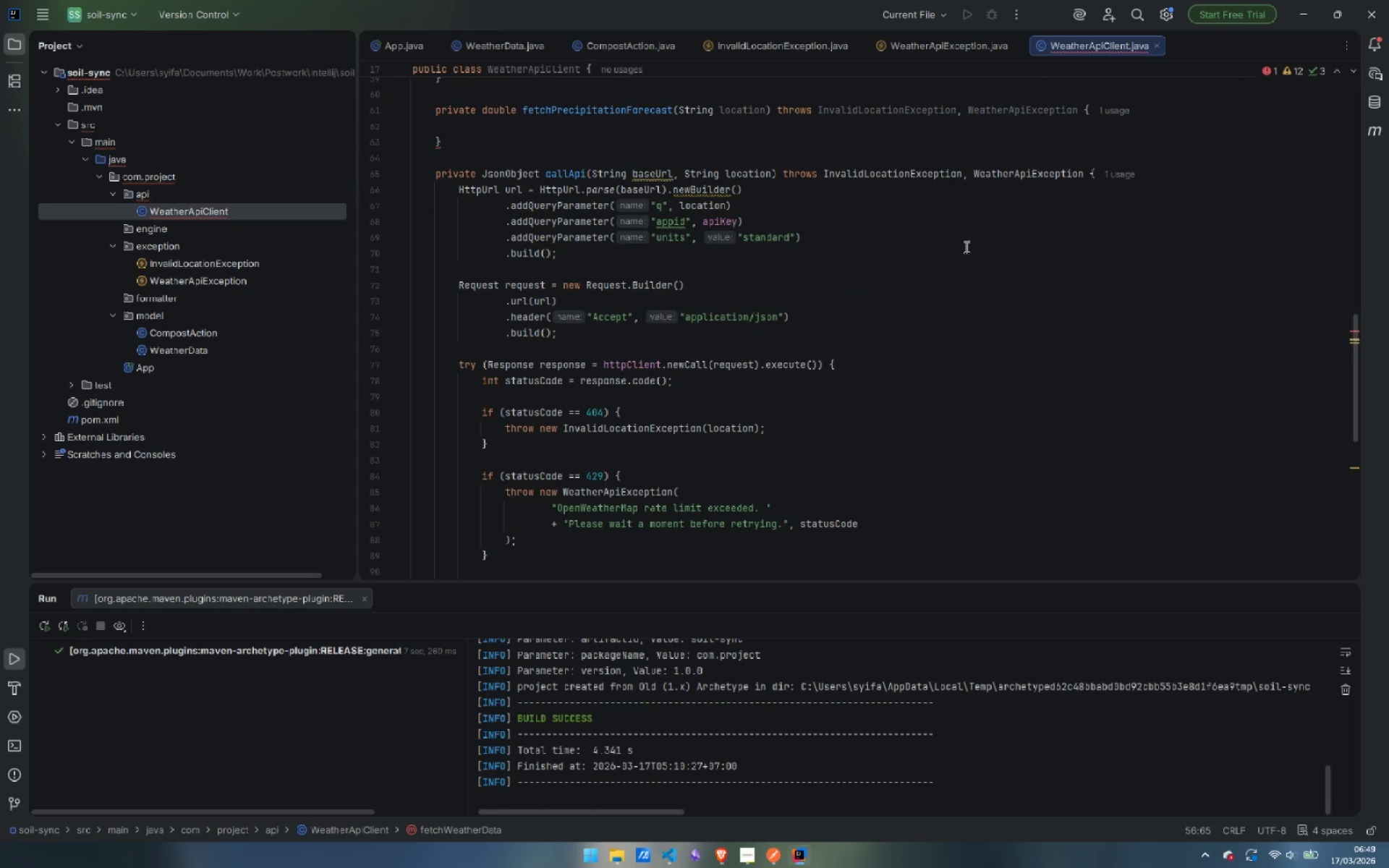 
wait(9.73)
 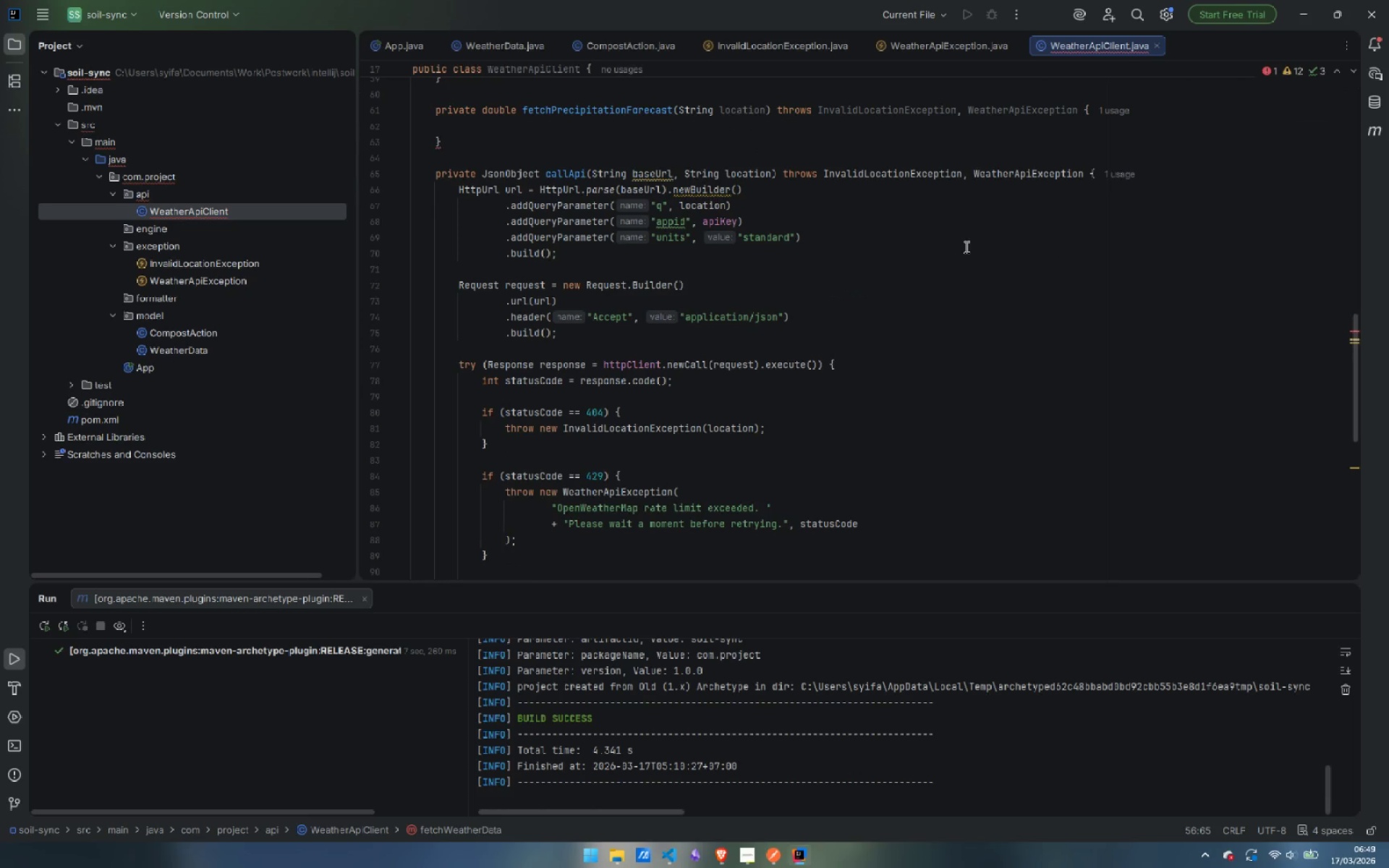 
scroll: coordinate [825, 323], scroll_direction: down, amount: 4.0
 